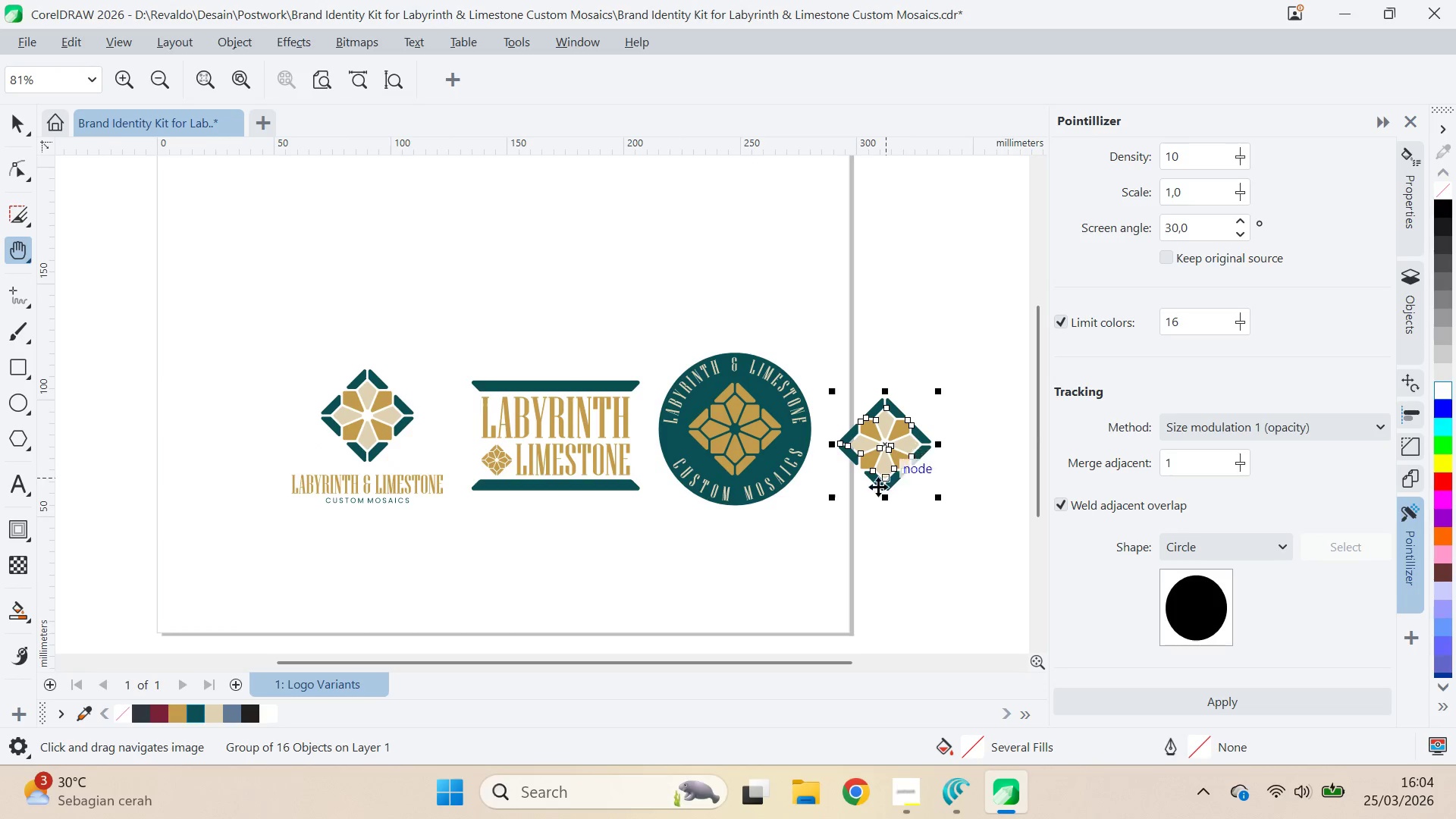 
key(V)
 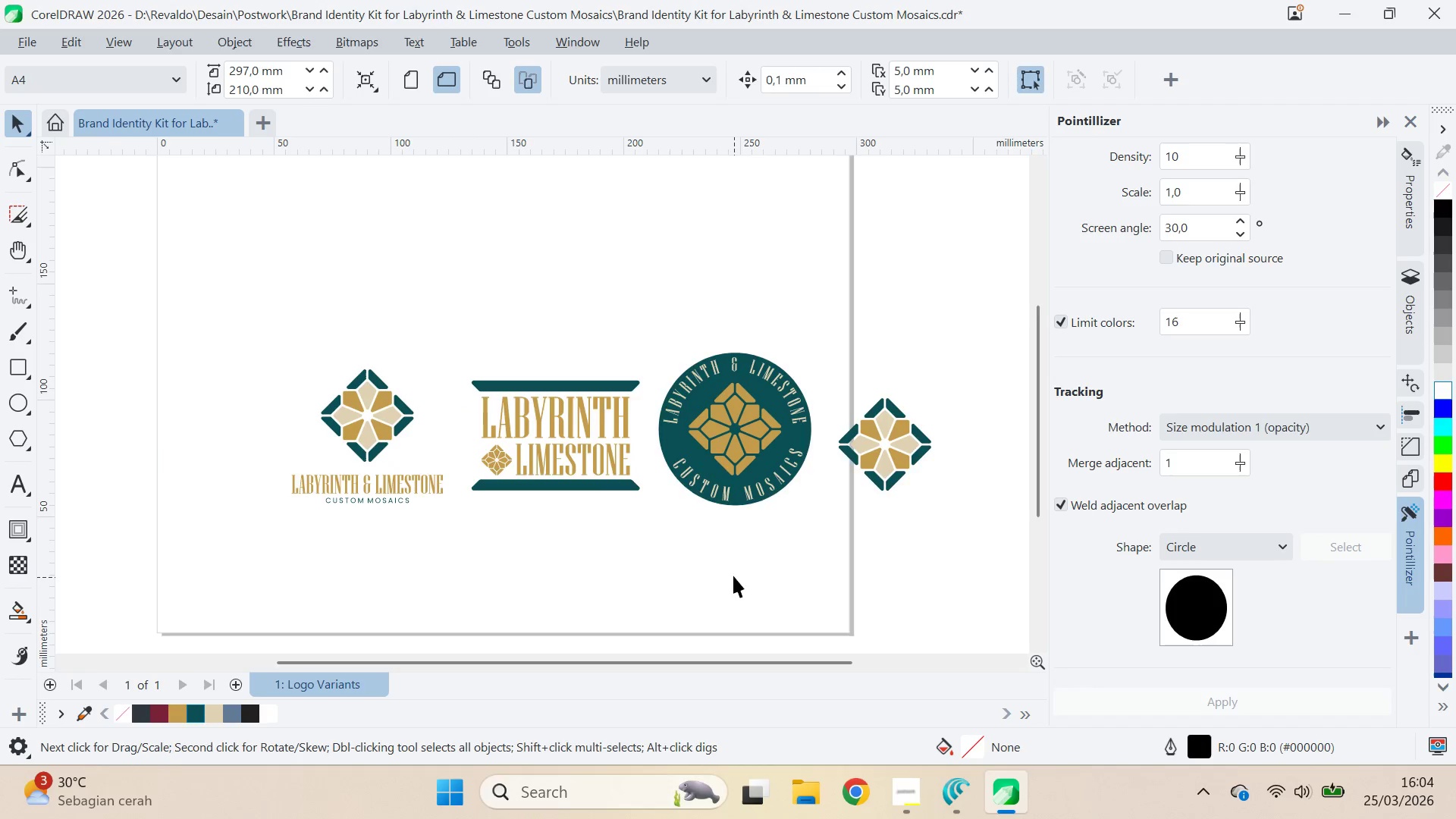 
scroll: coordinate [733, 575], scroll_direction: down, amount: 5.0
 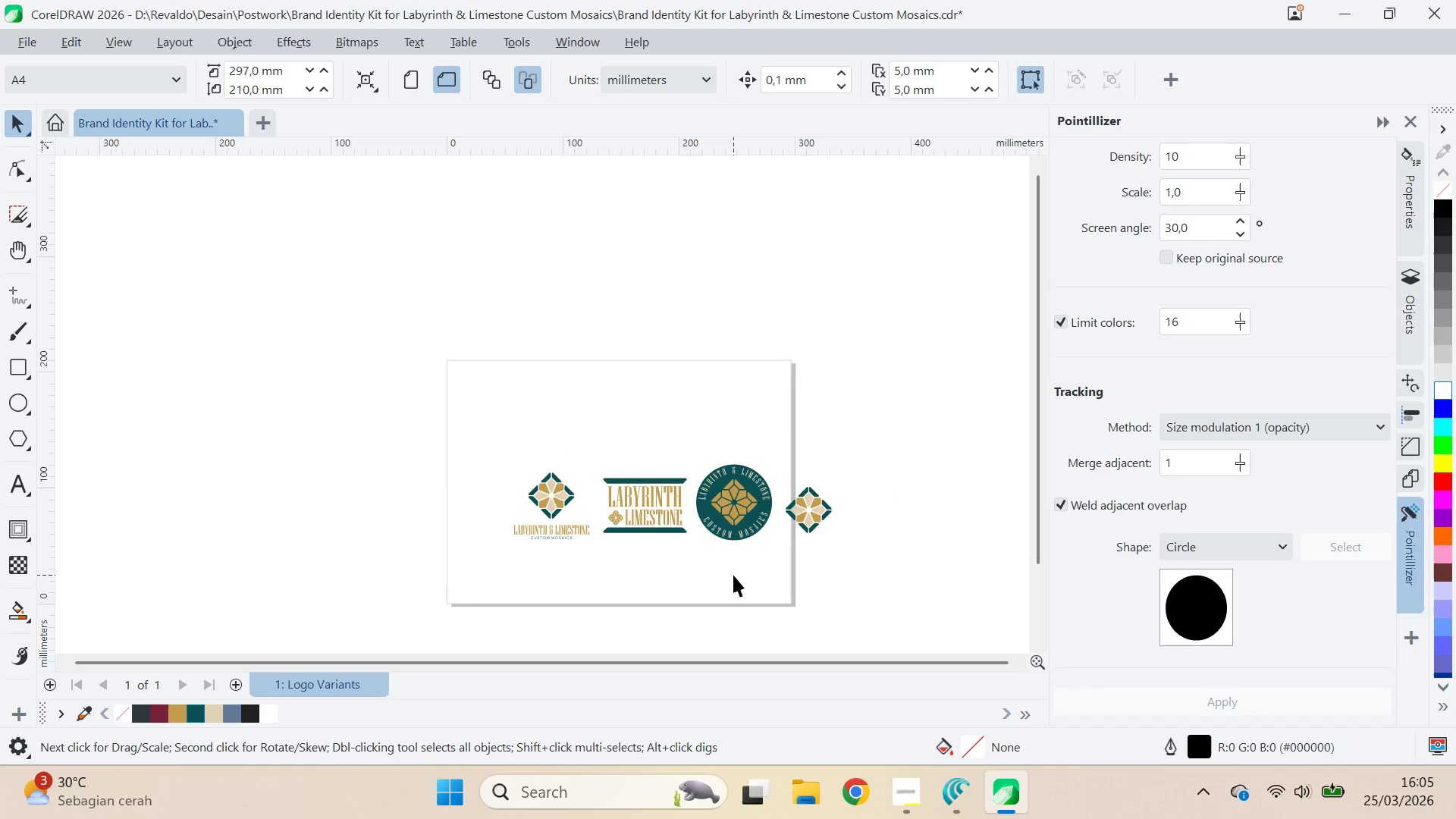 
key(Control+ControlLeft)
 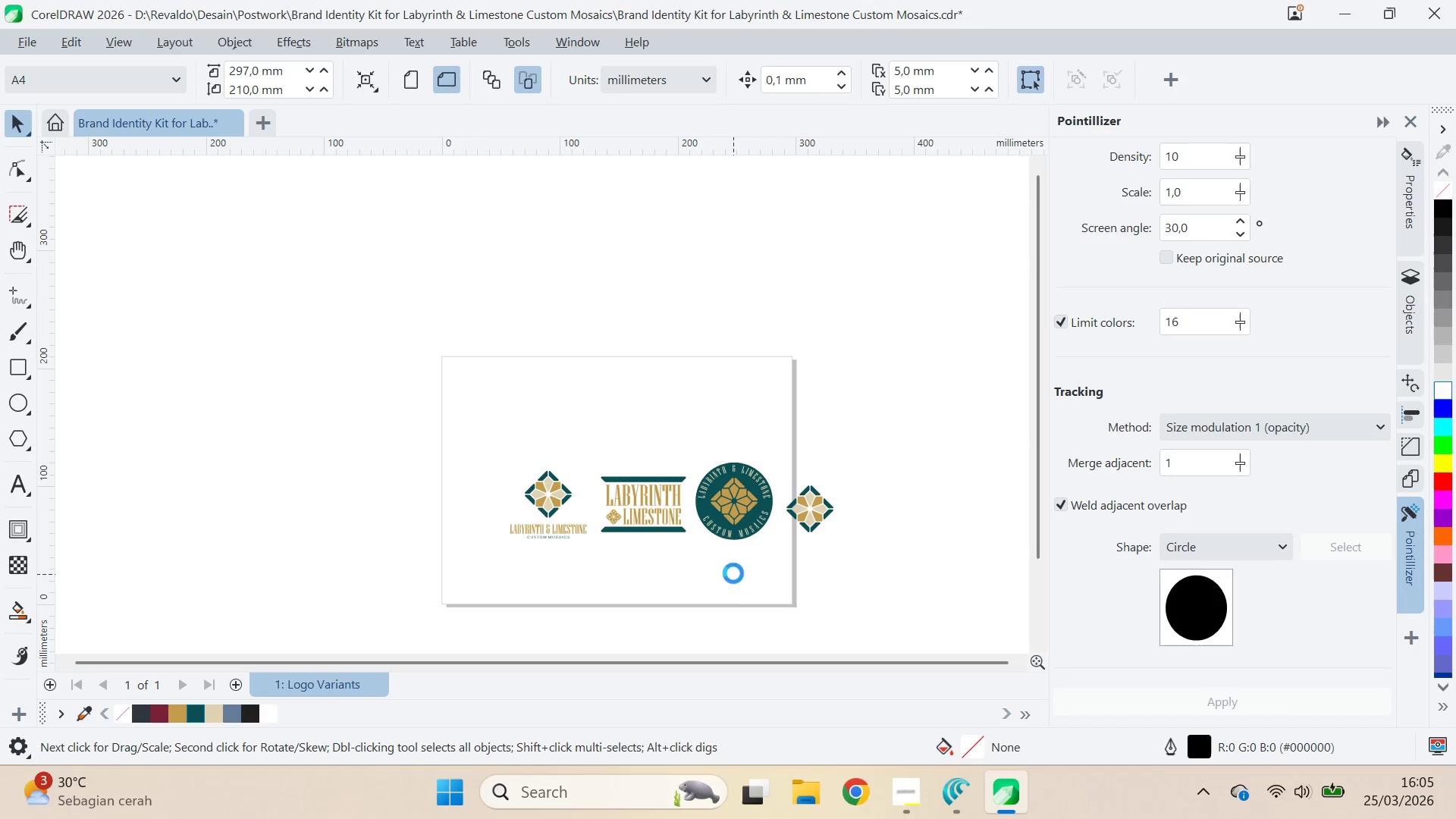 
scroll: coordinate [733, 575], scroll_direction: none, amount: 0.0
 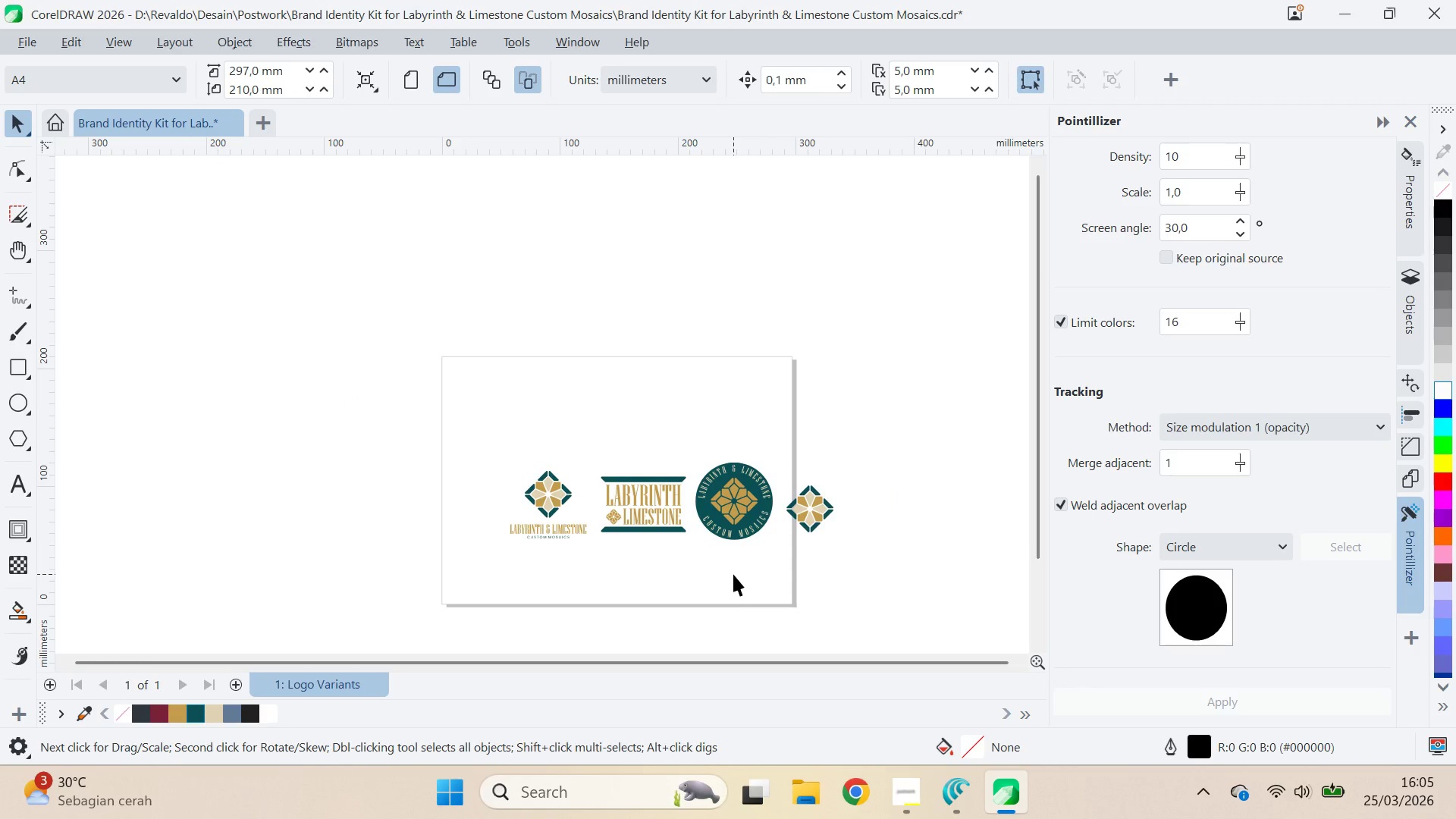 
key(Control+S)
 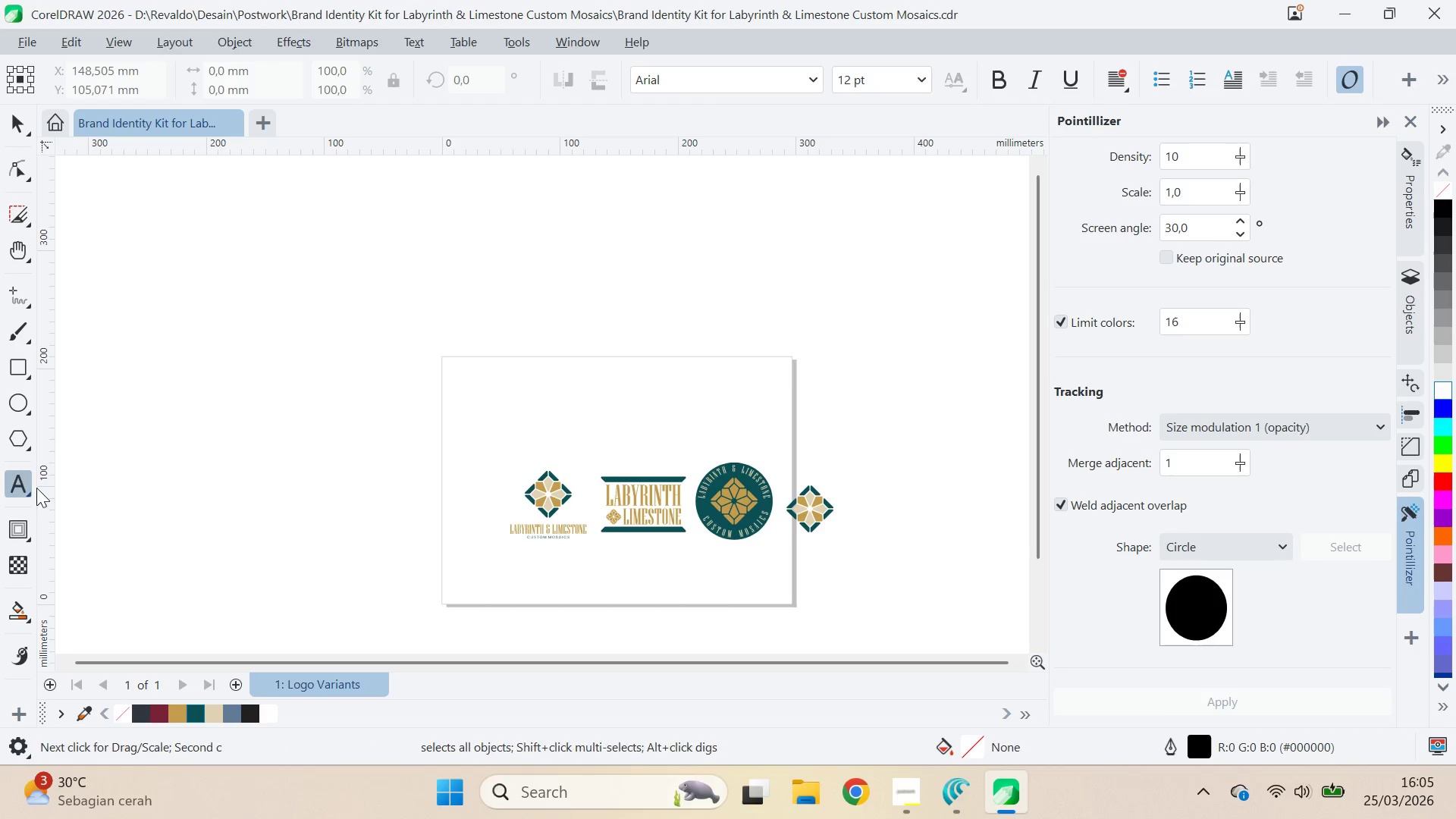 
key(Alt+AltLeft)
 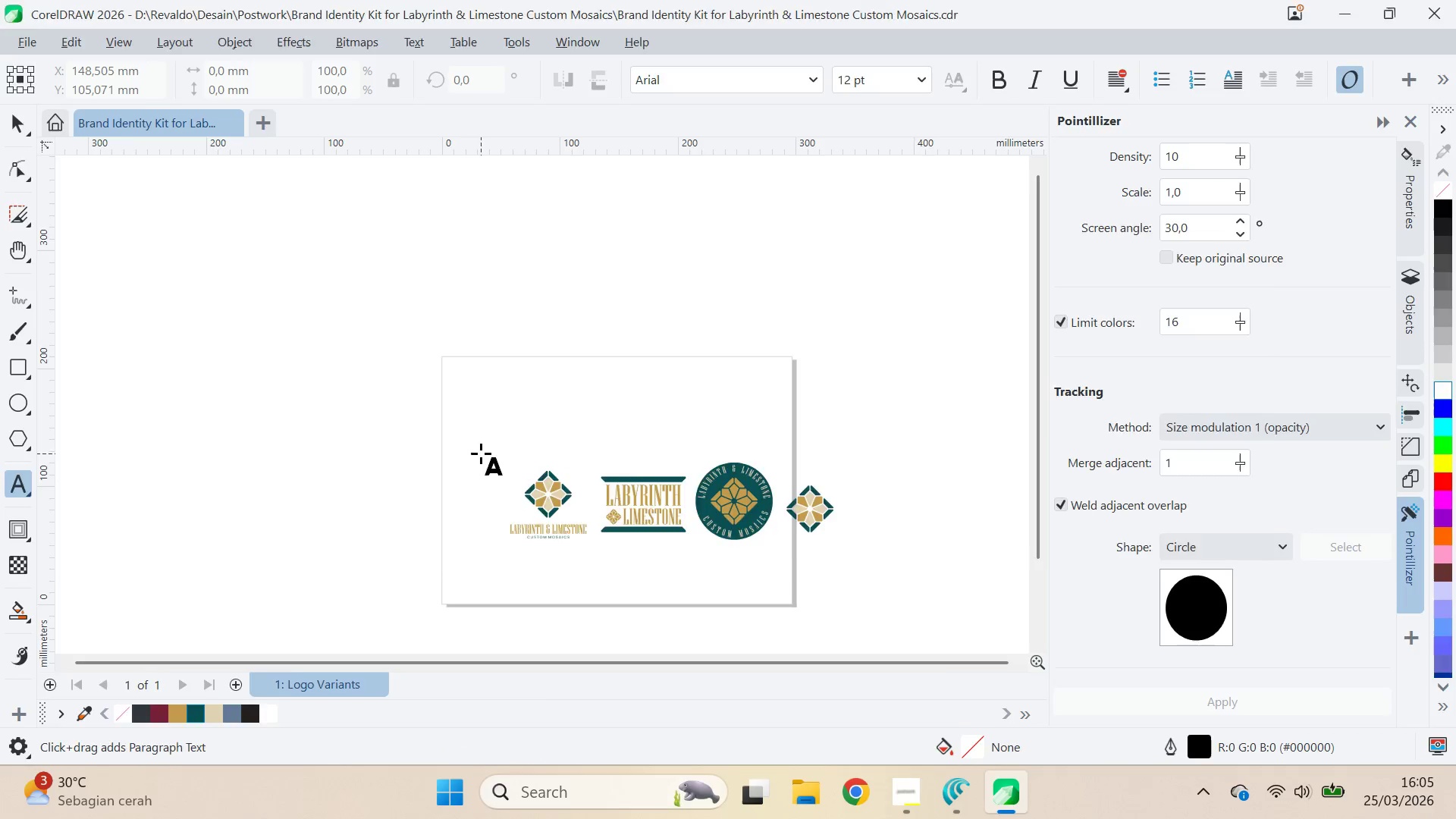 
key(Alt+Tab)
 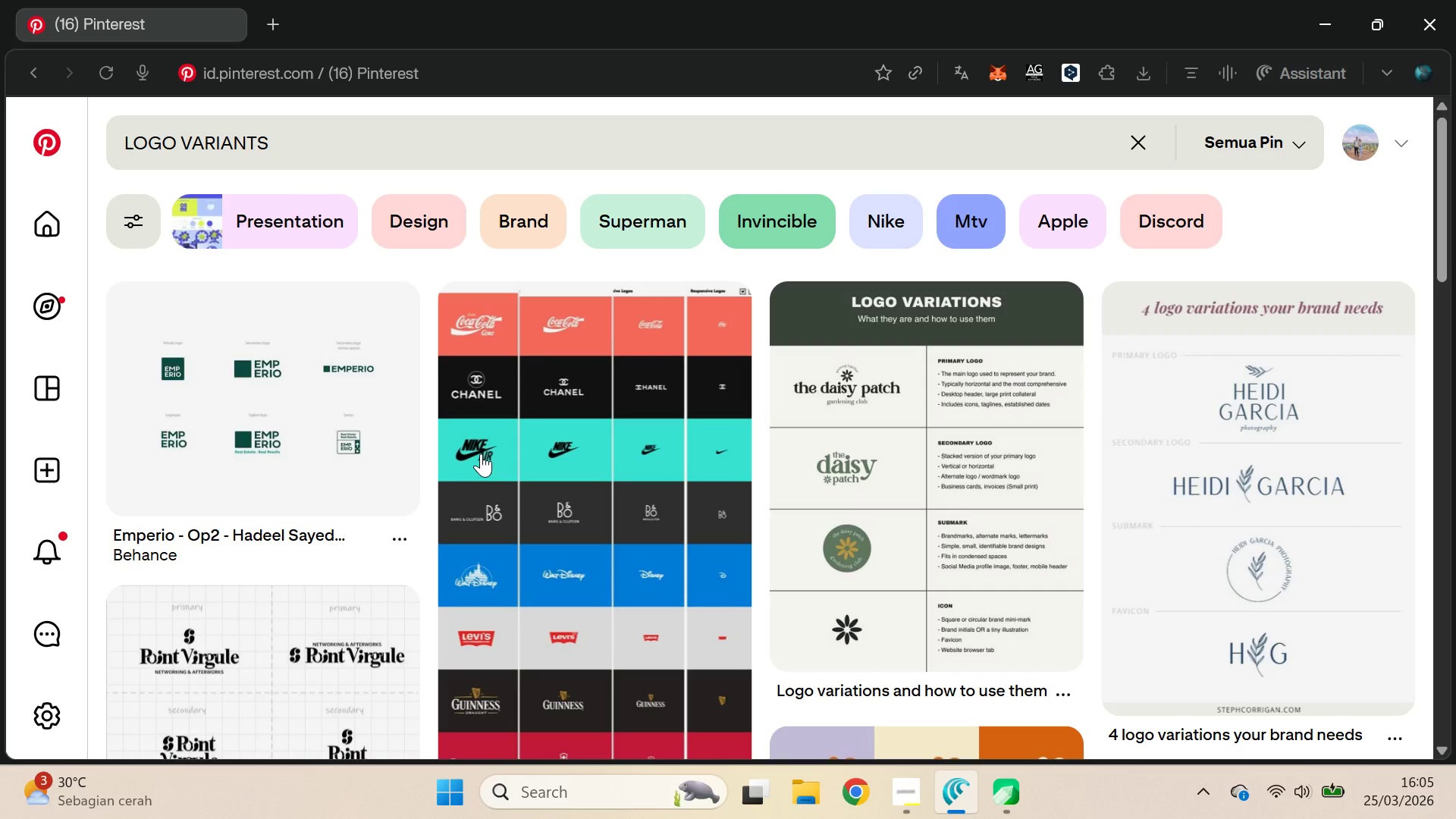 
key(Alt+AltLeft)
 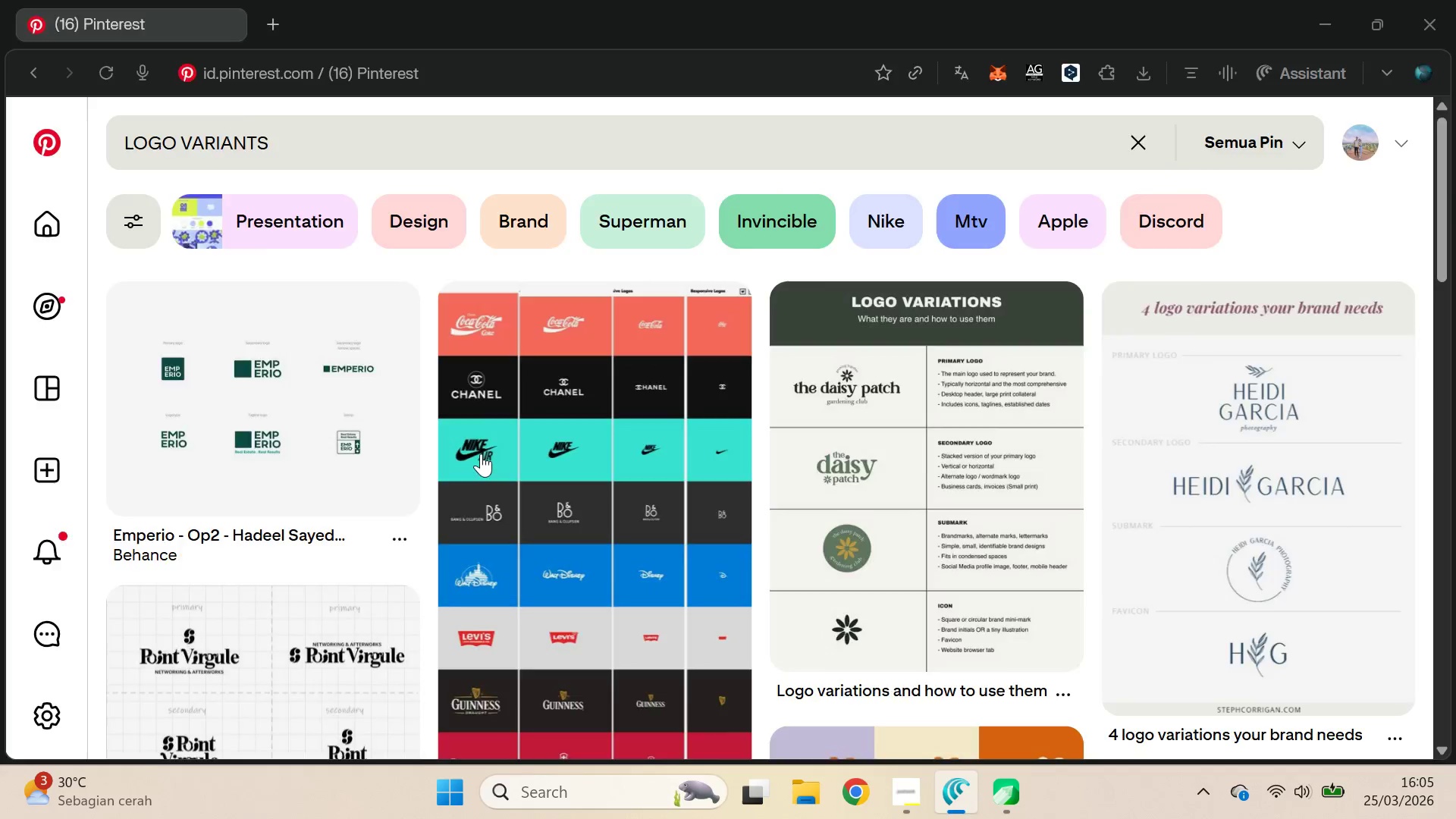 
key(Alt+Tab)
 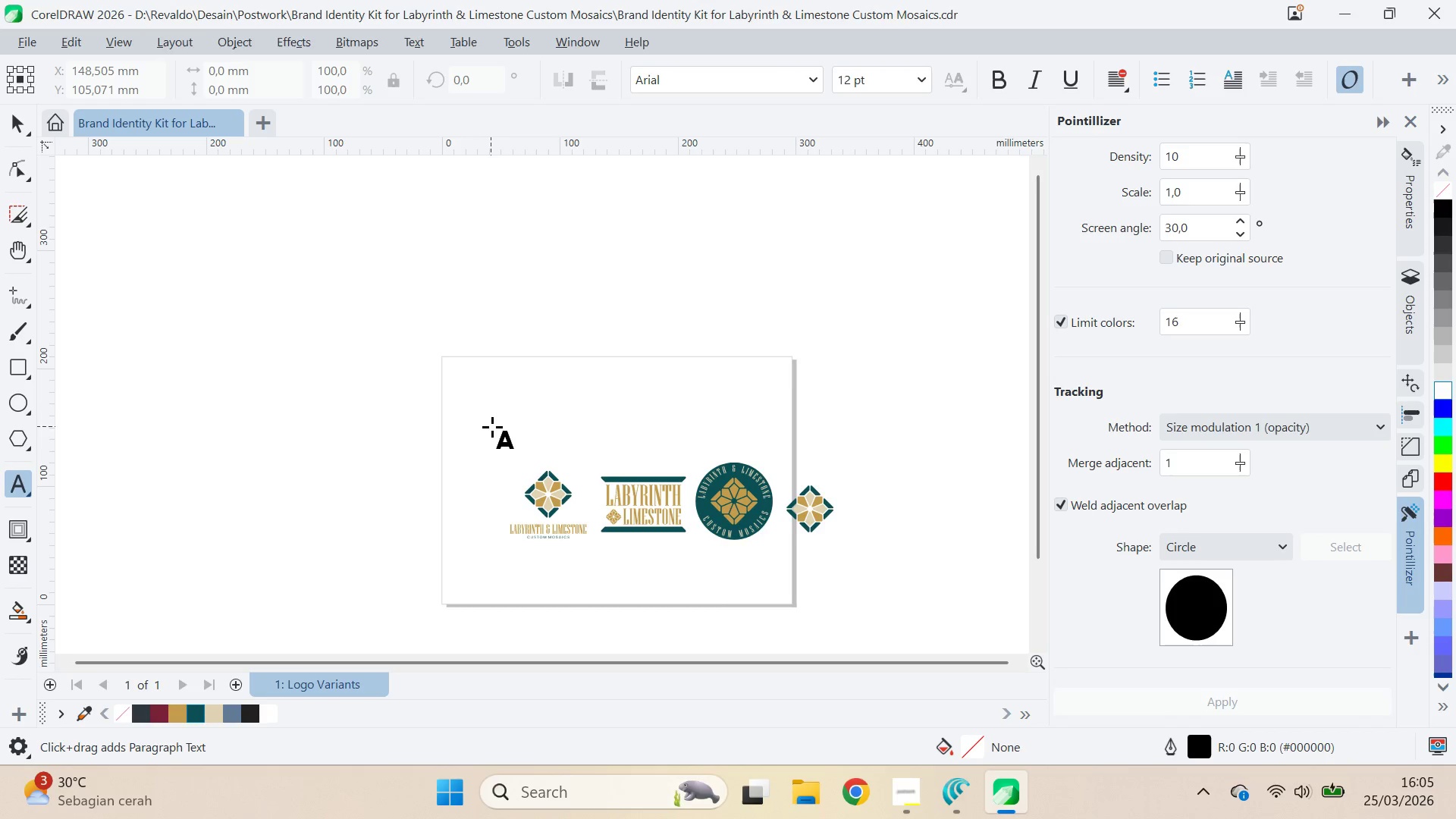 
left_click([494, 441])
 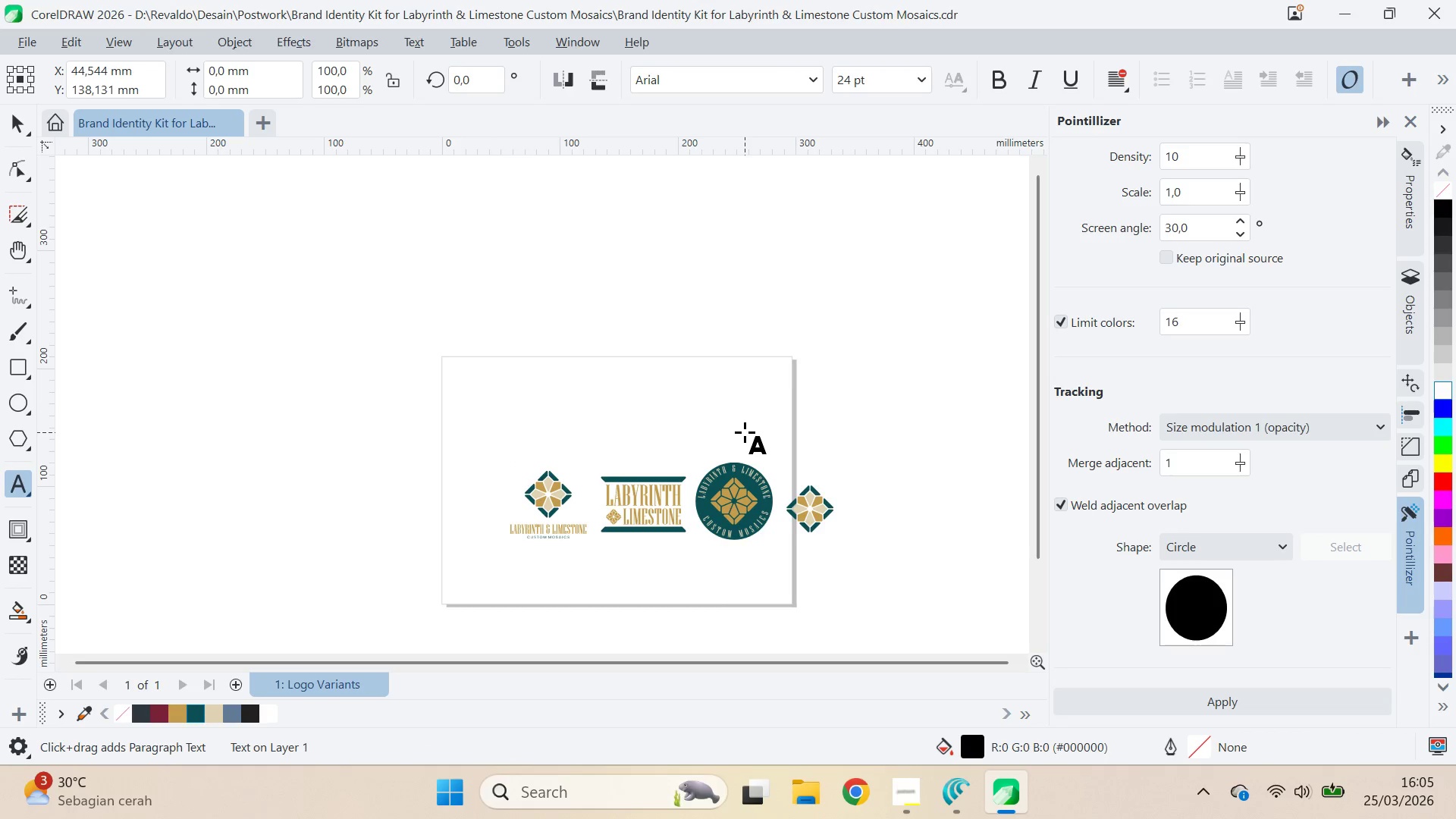 
type(Logo Primary )
key(Backspace)
 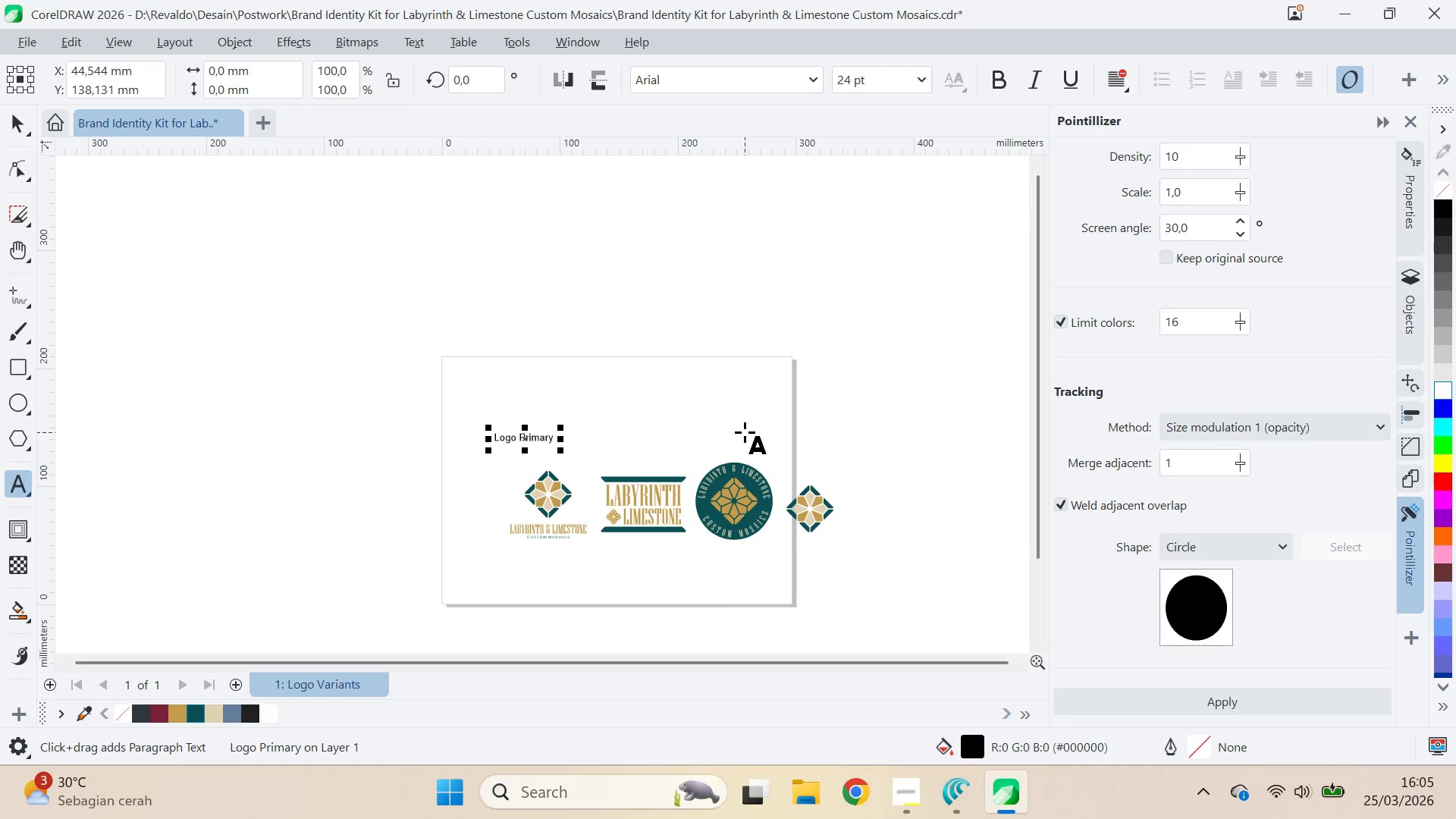 
left_click_drag(start_coordinate=[526, 348], to_coordinate=[532, 520])
 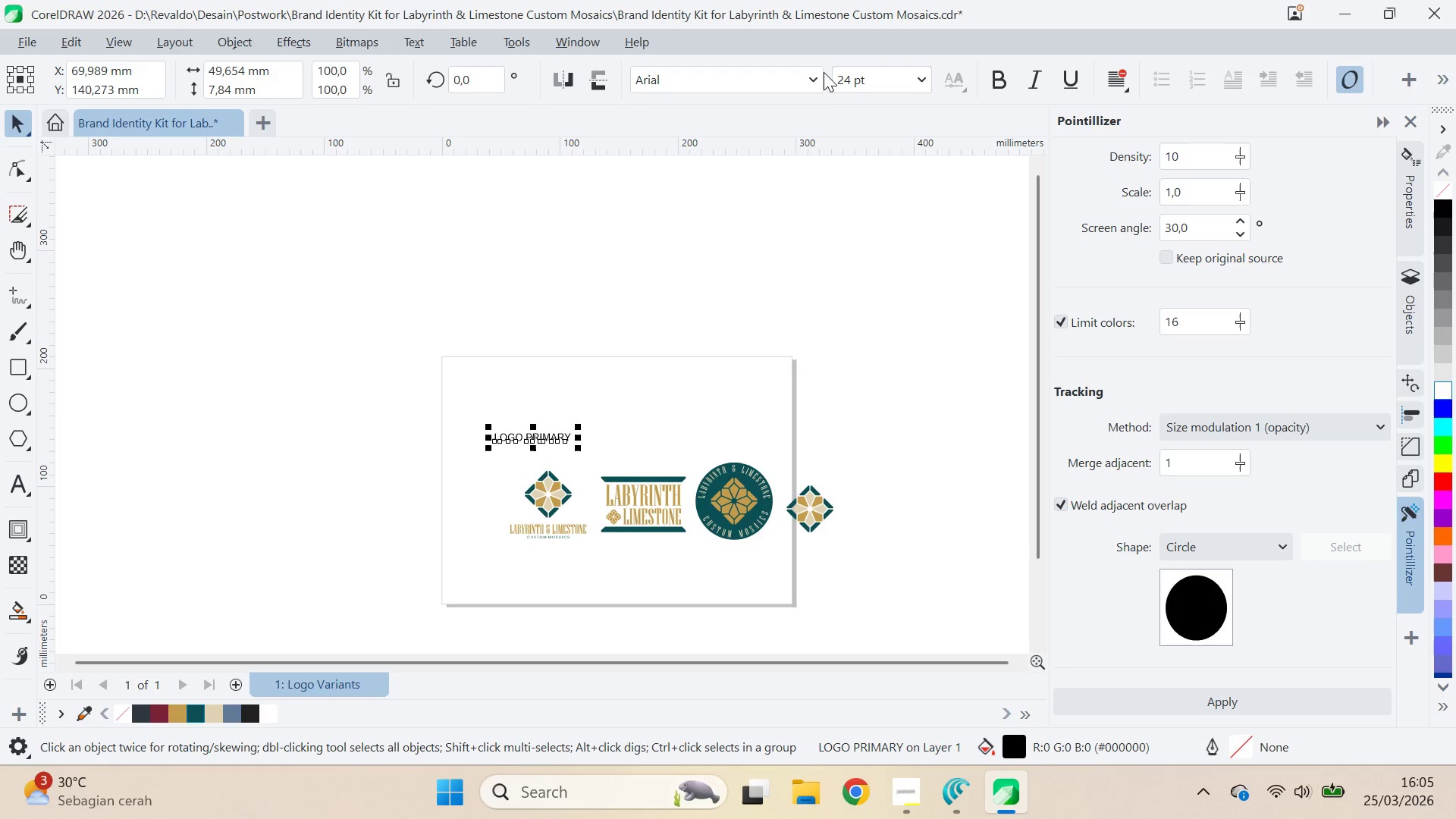 
double_click([819, 80])
 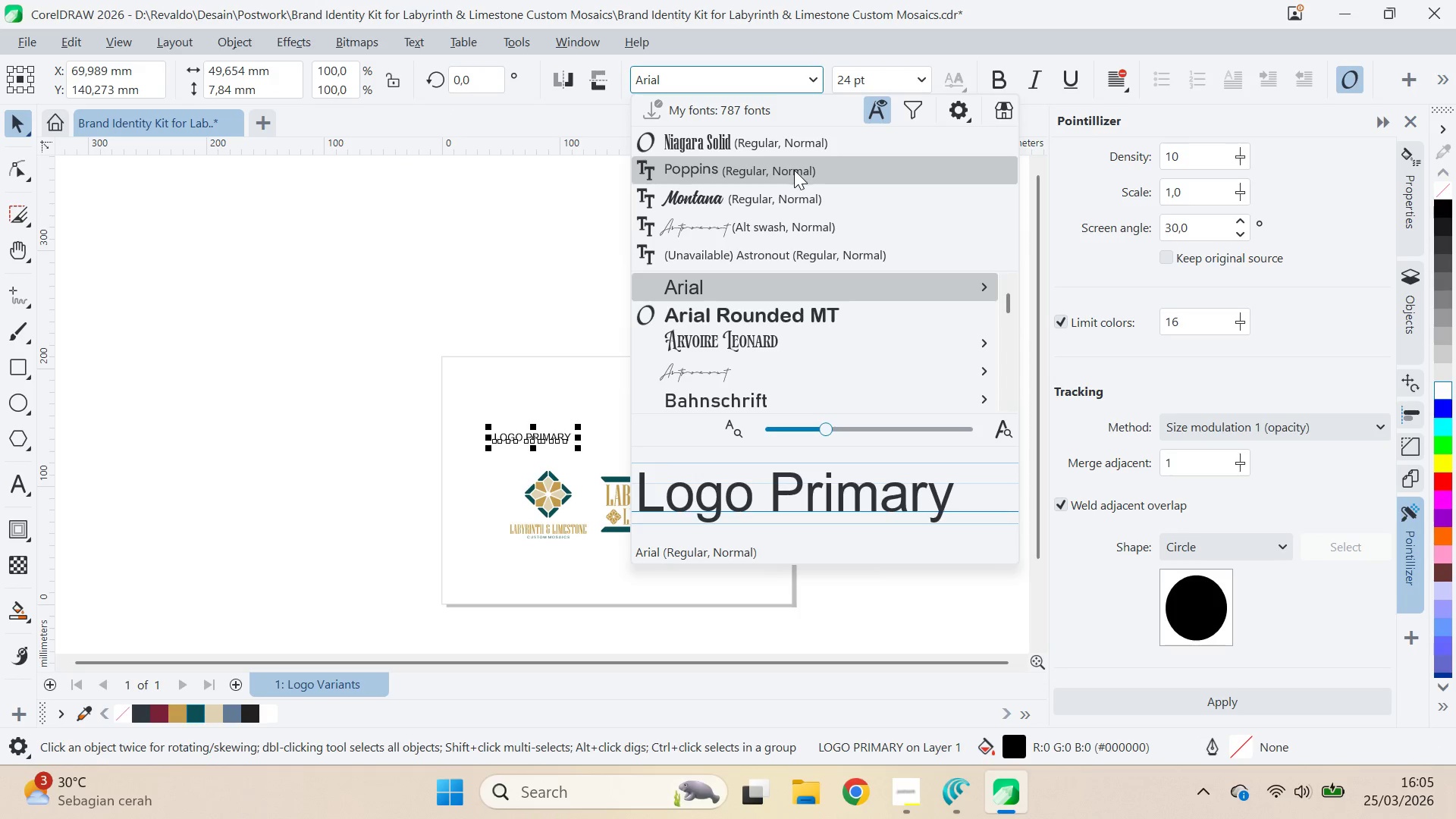 
left_click([797, 178])
 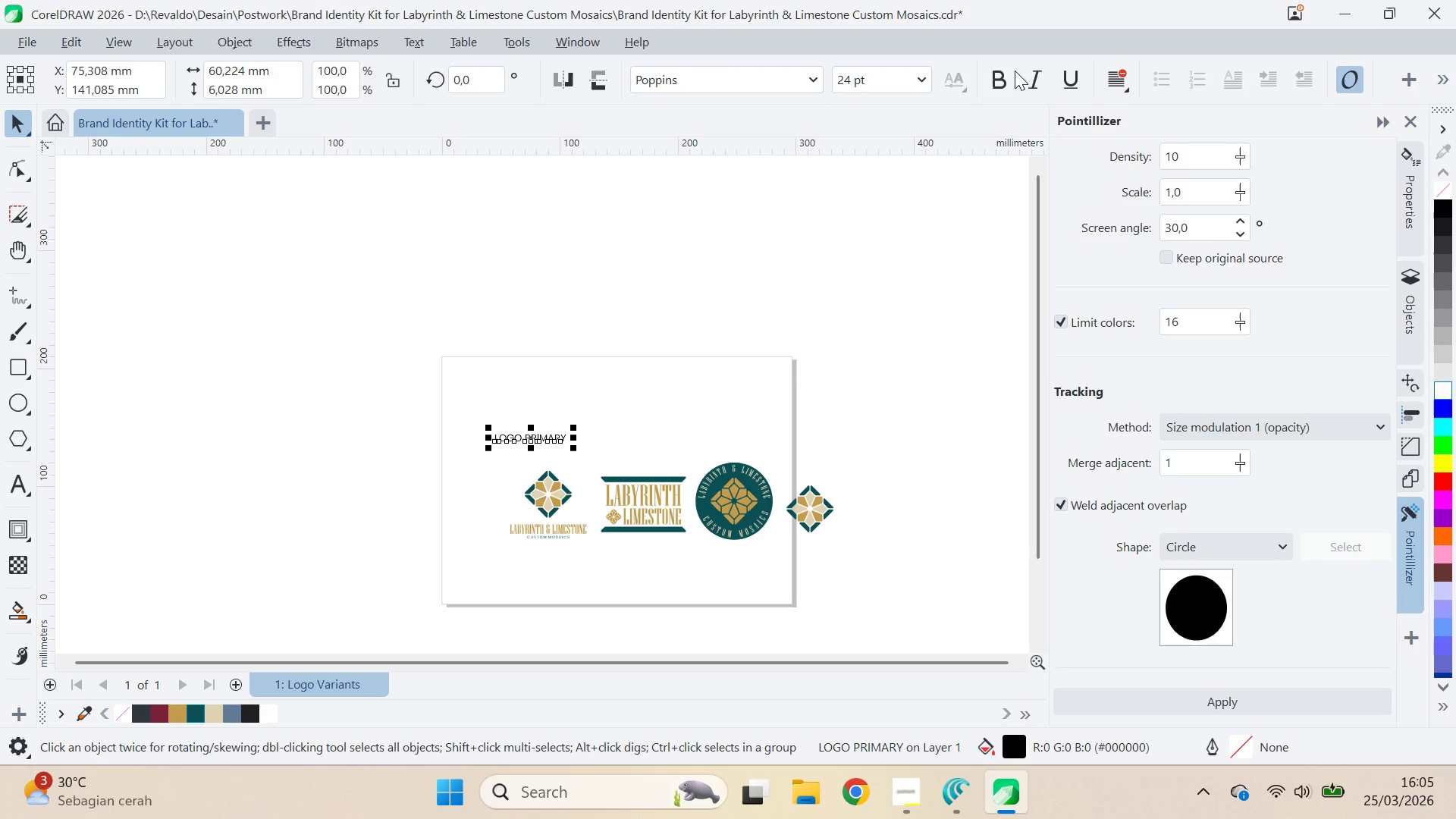 
left_click([1005, 76])
 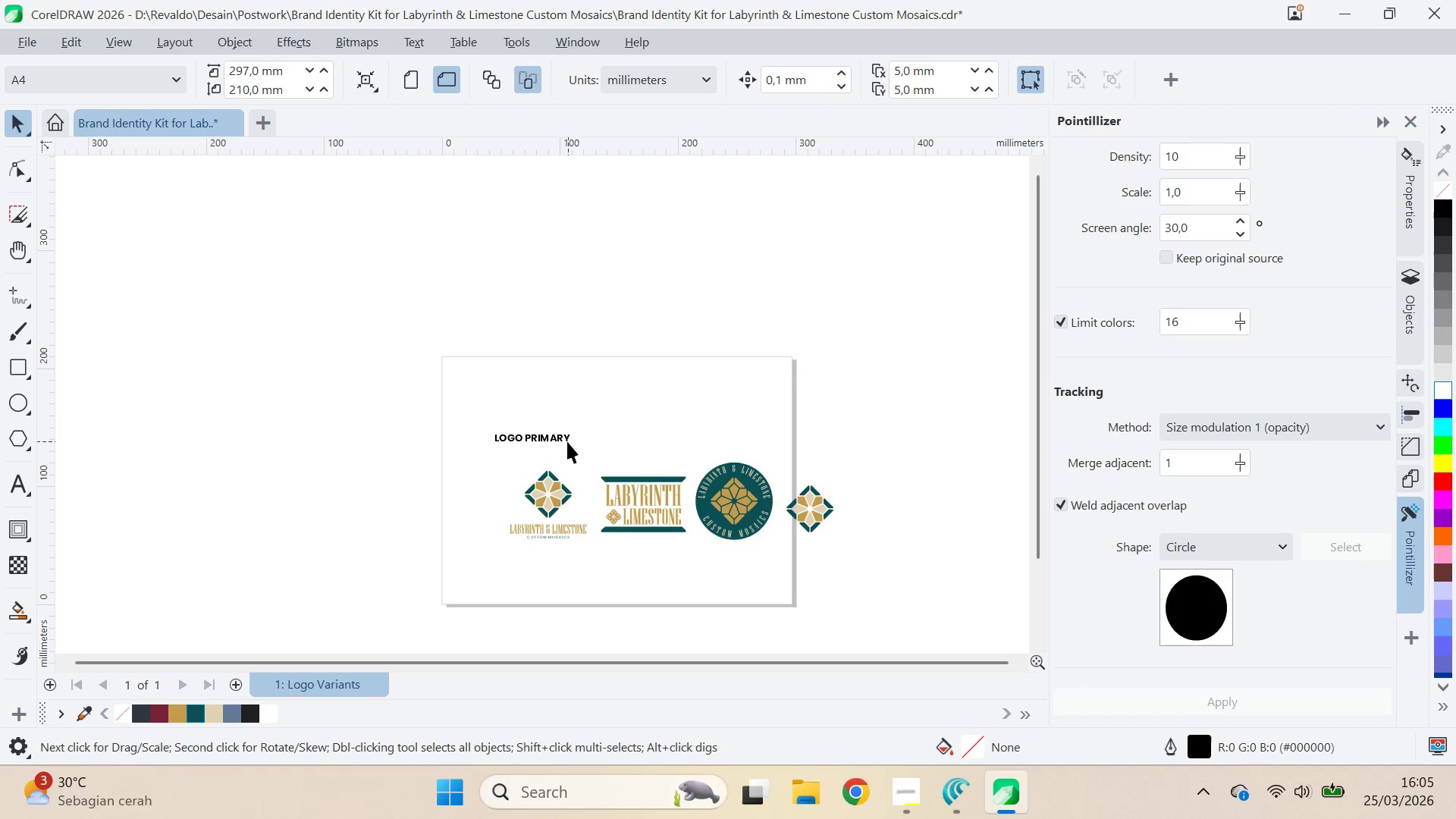 
left_click_drag(start_coordinate=[558, 438], to_coordinate=[558, 413])
 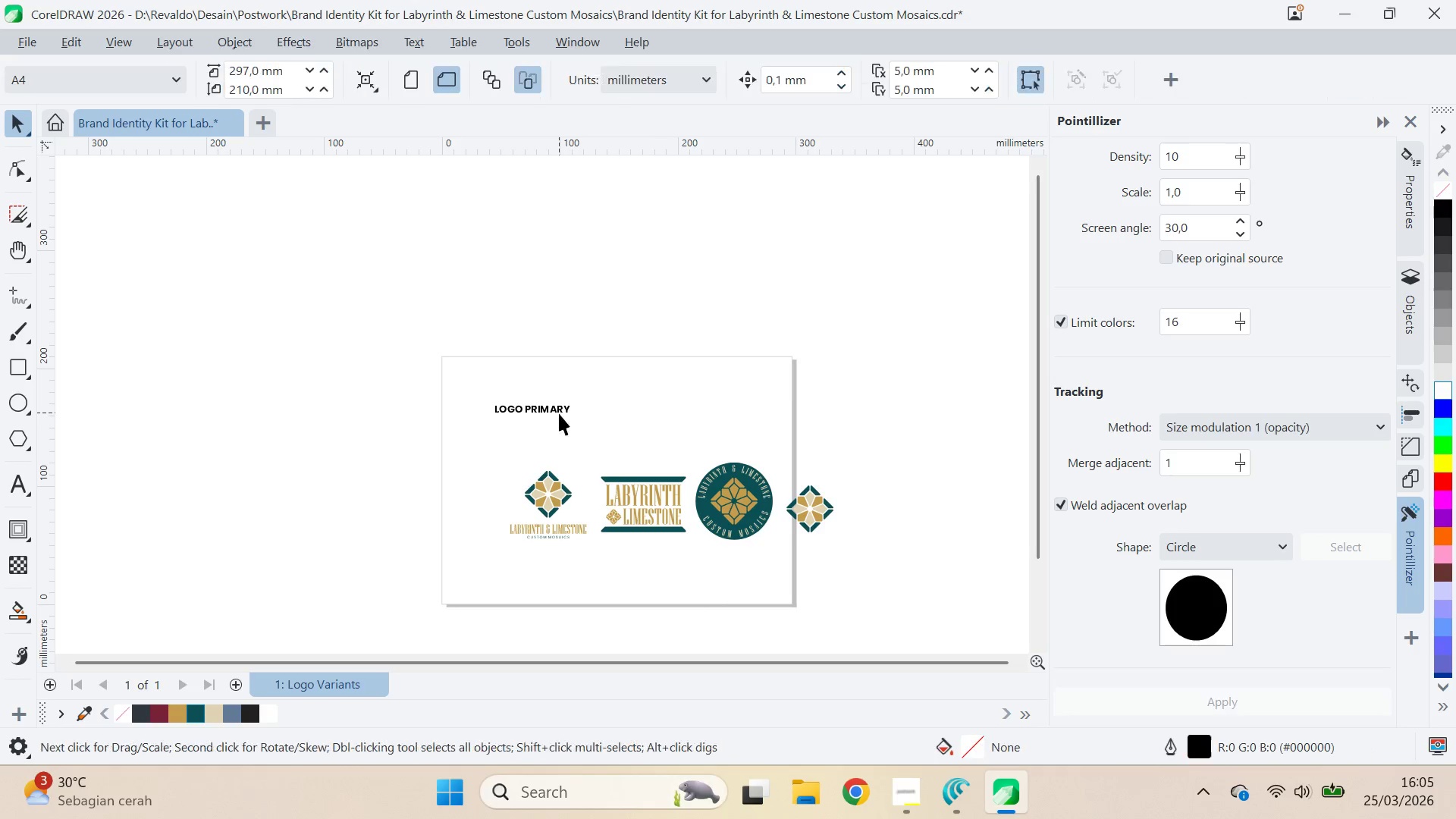 
hold_key(key=ShiftLeft, duration=0.34)
 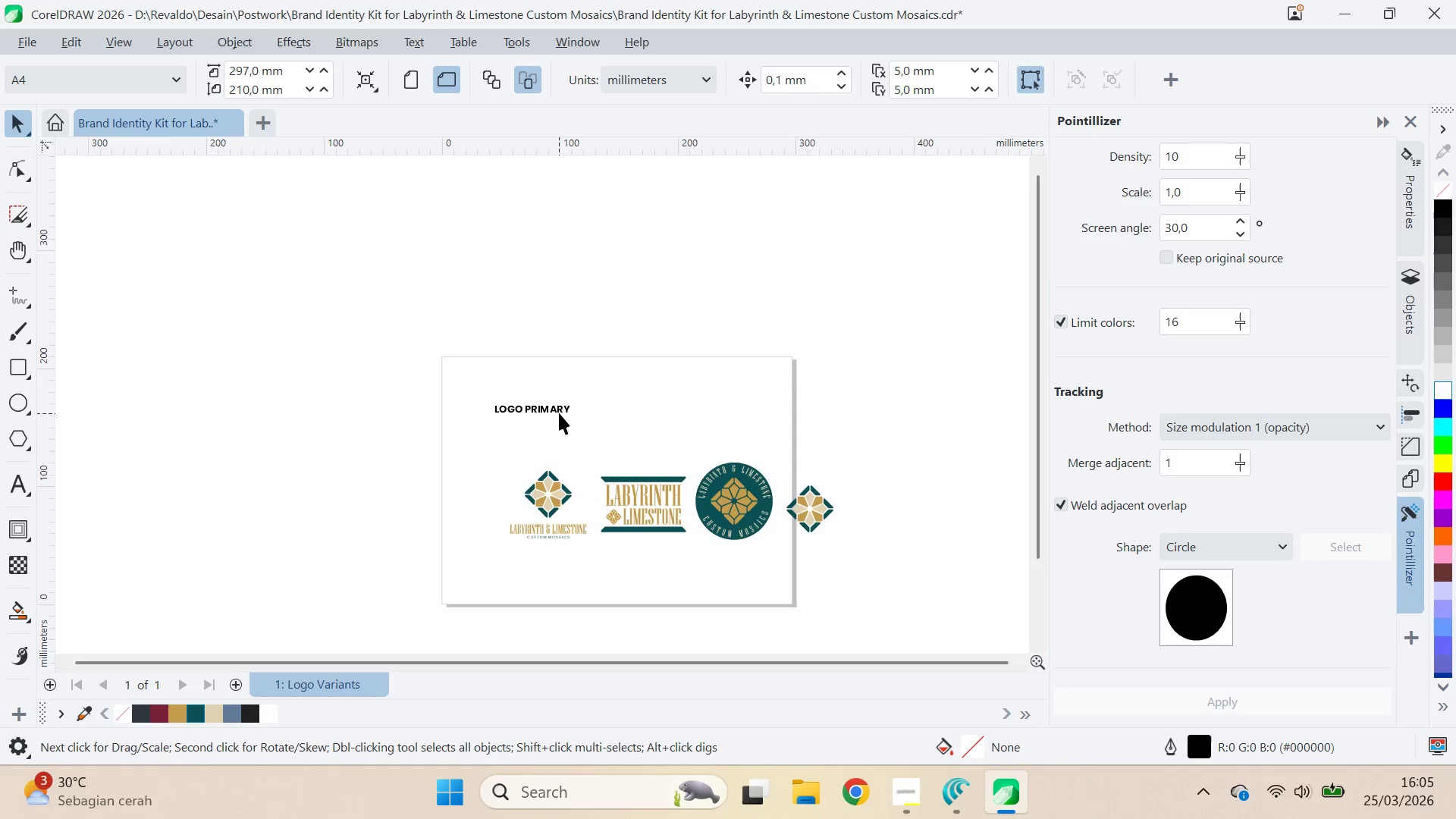 
left_click_drag(start_coordinate=[548, 400], to_coordinate=[716, 395])
 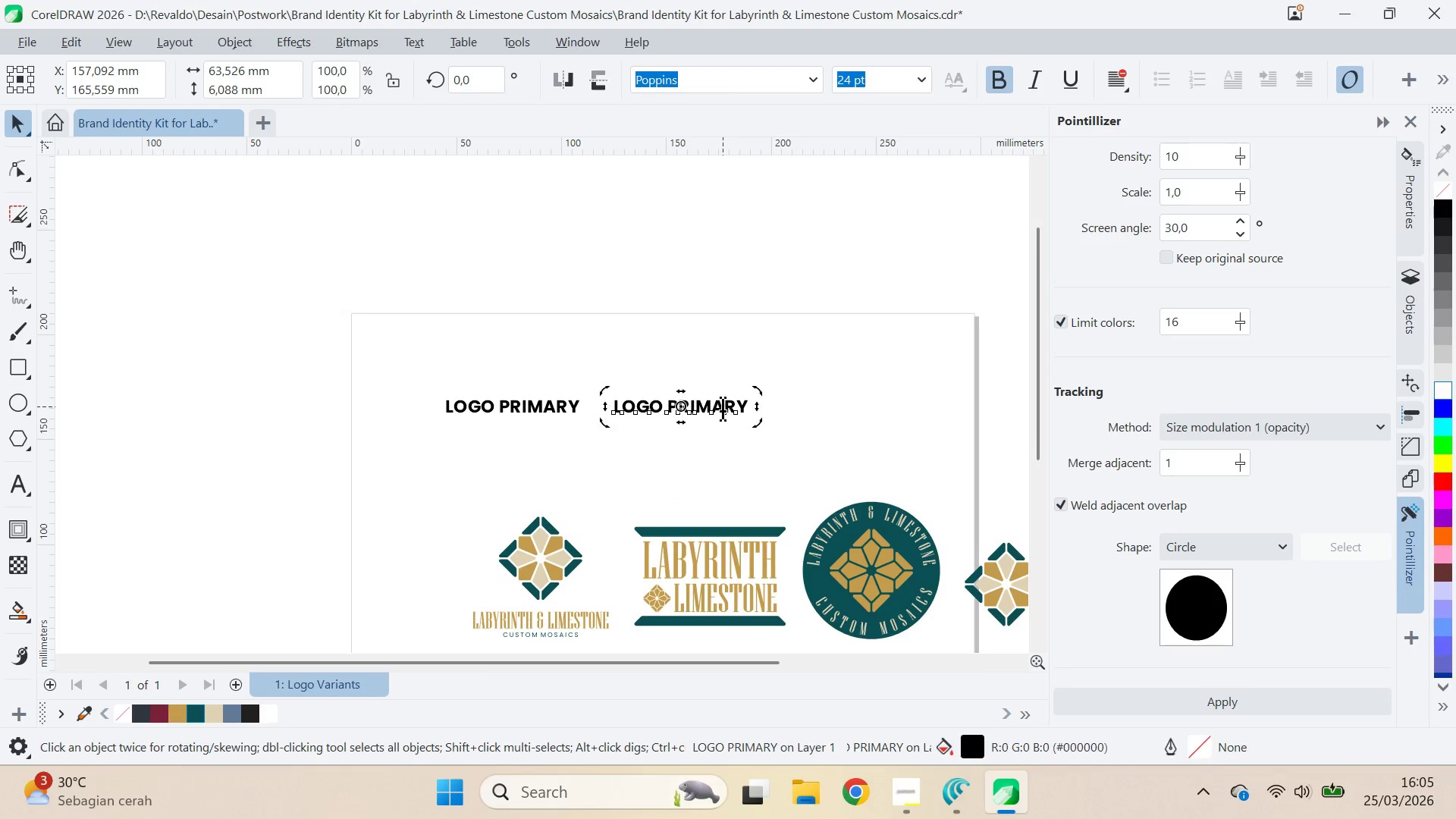 
hold_key(key=ShiftLeft, duration=0.62)
 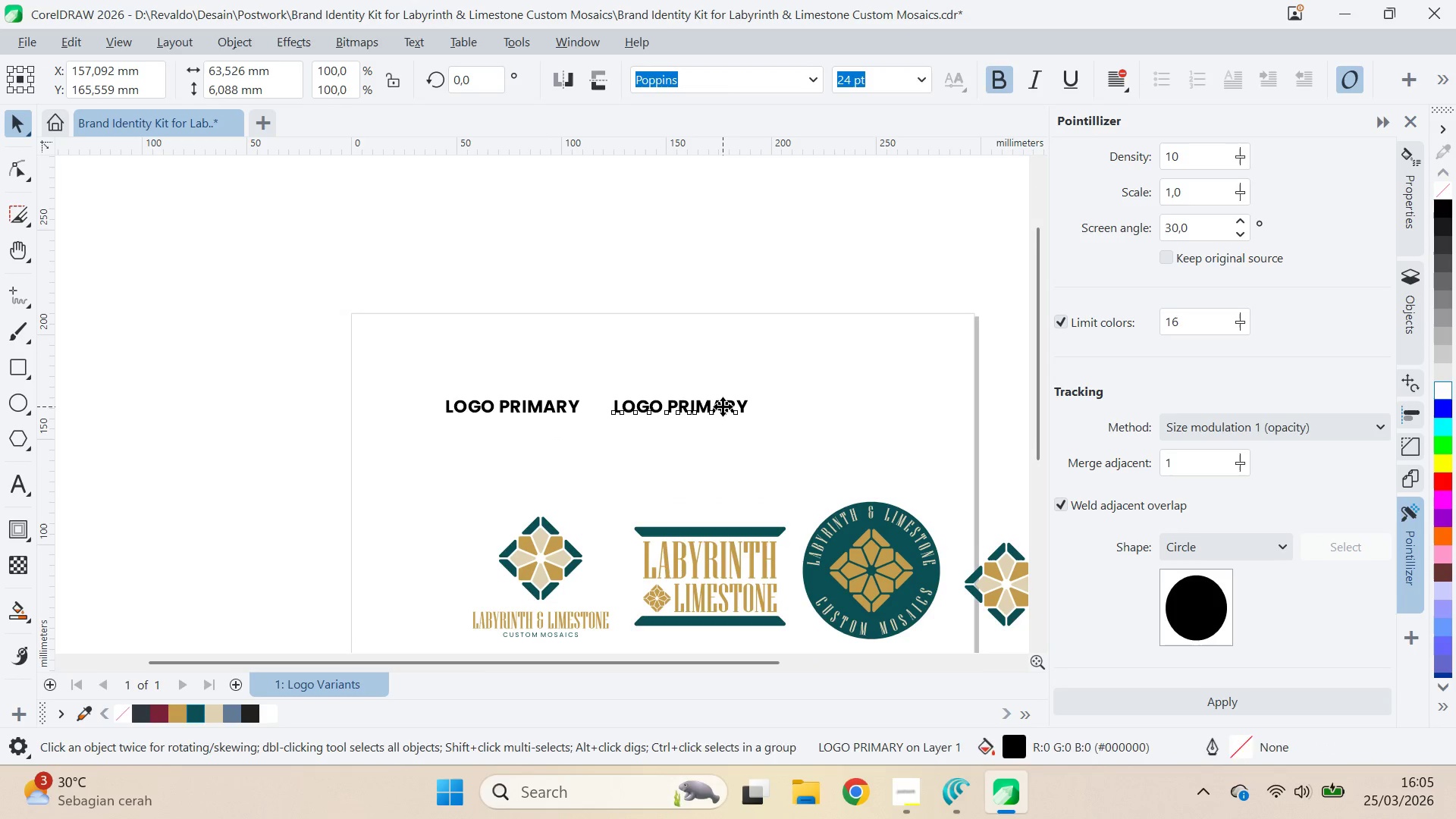 
scroll: coordinate [557, 411], scroll_direction: up, amount: 4.0
 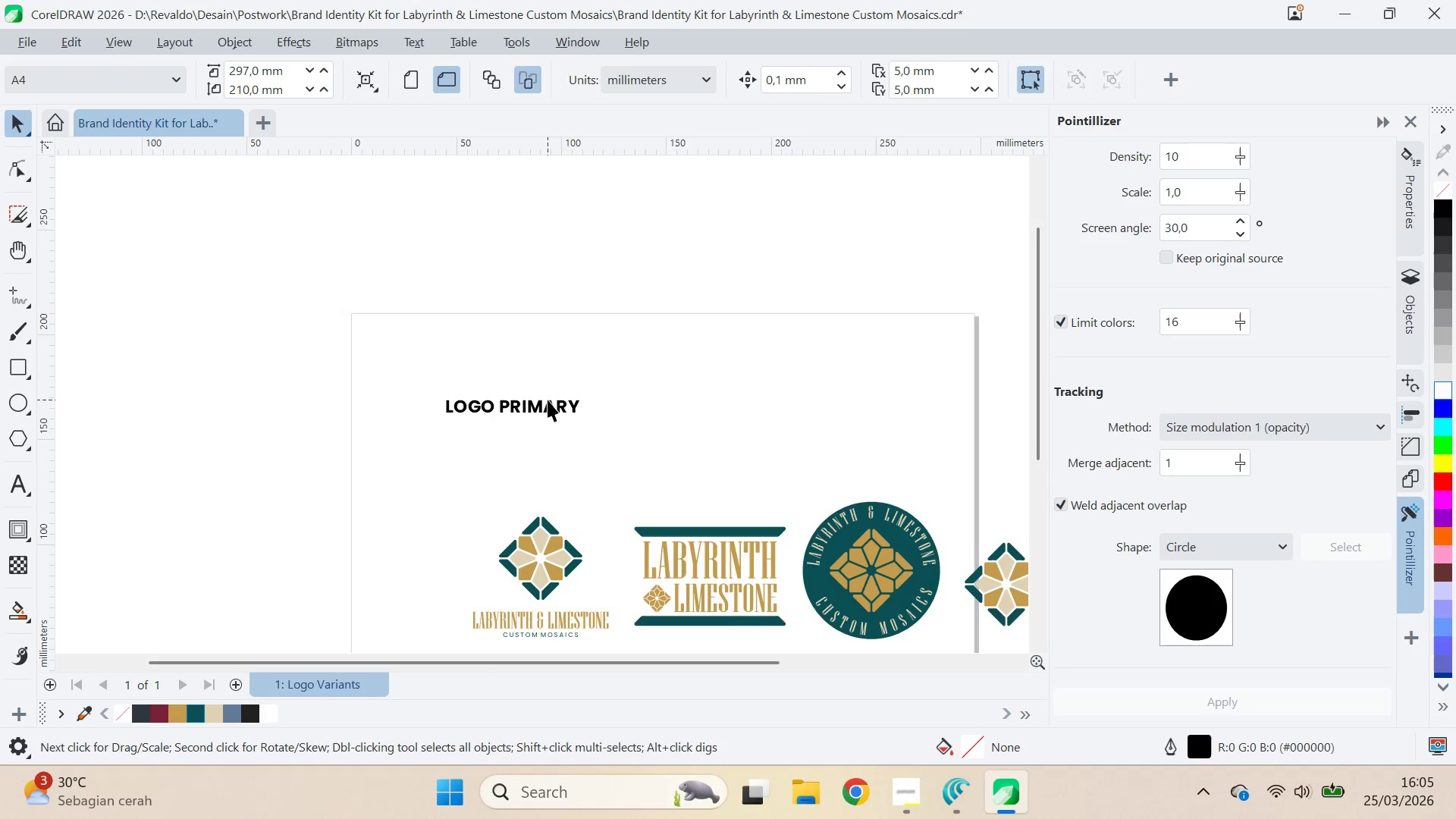 
double_click([723, 406])
 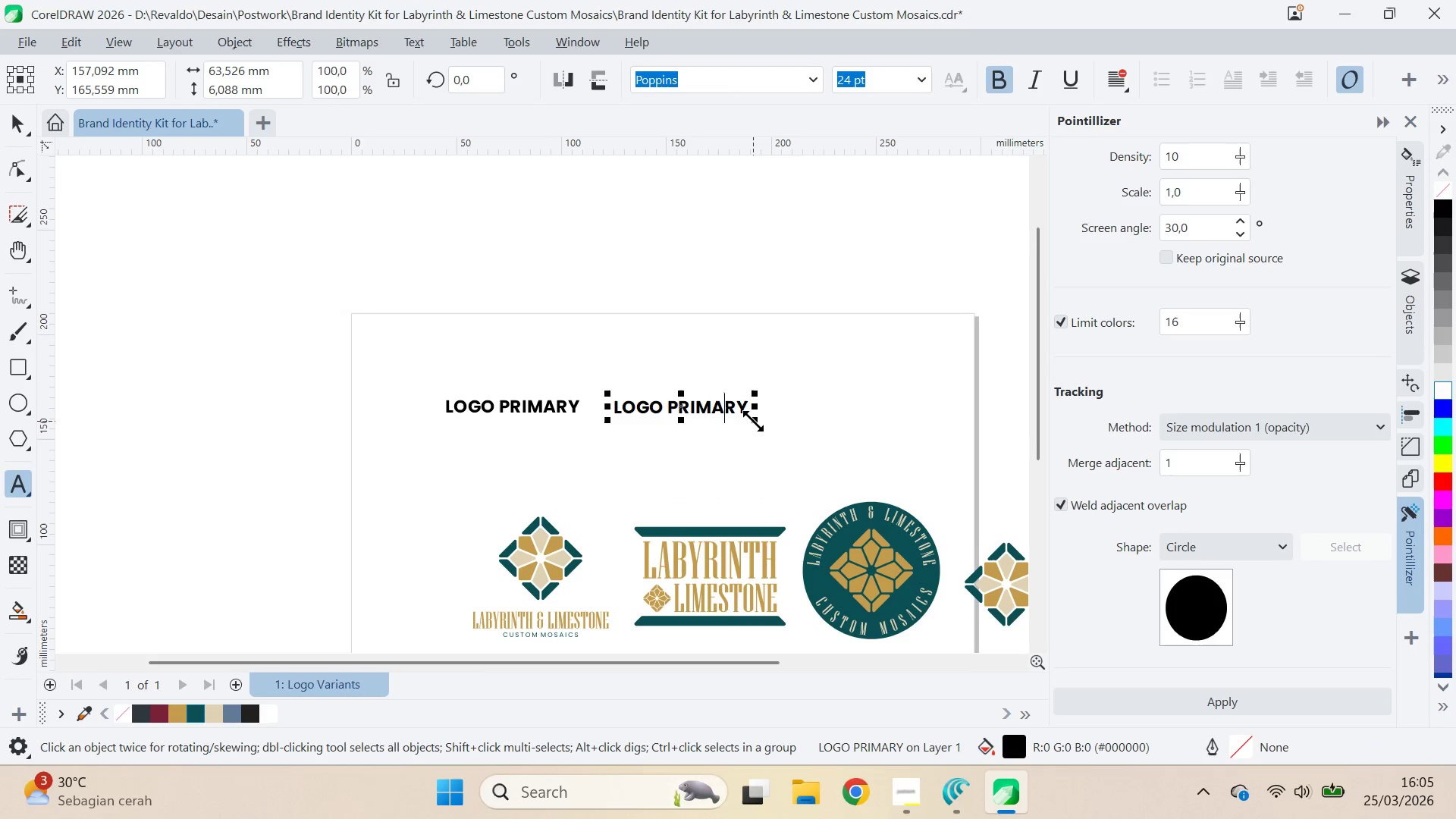 
key(Shift+ArrowRight)
 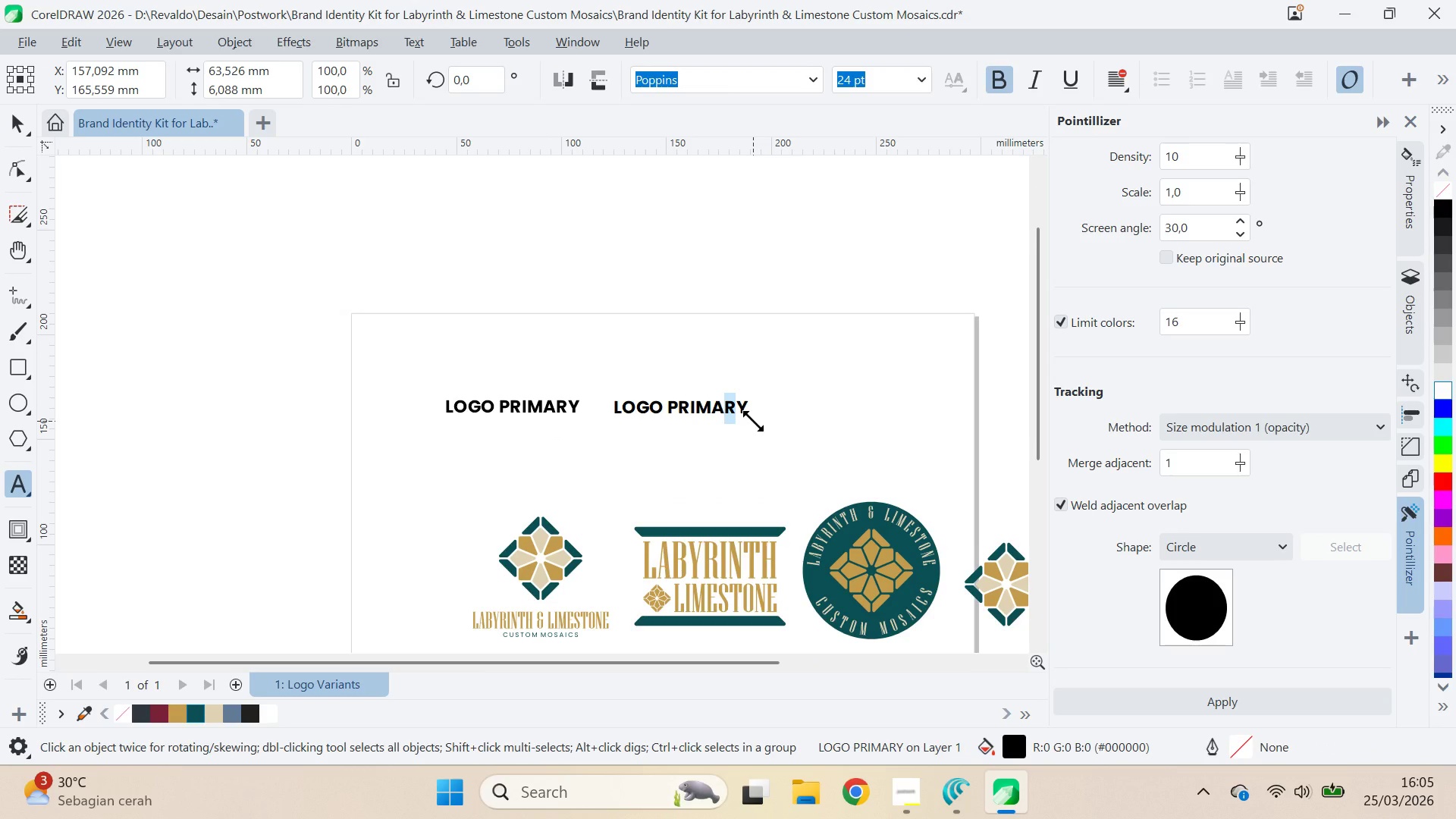 
key(Alt+AltLeft)
 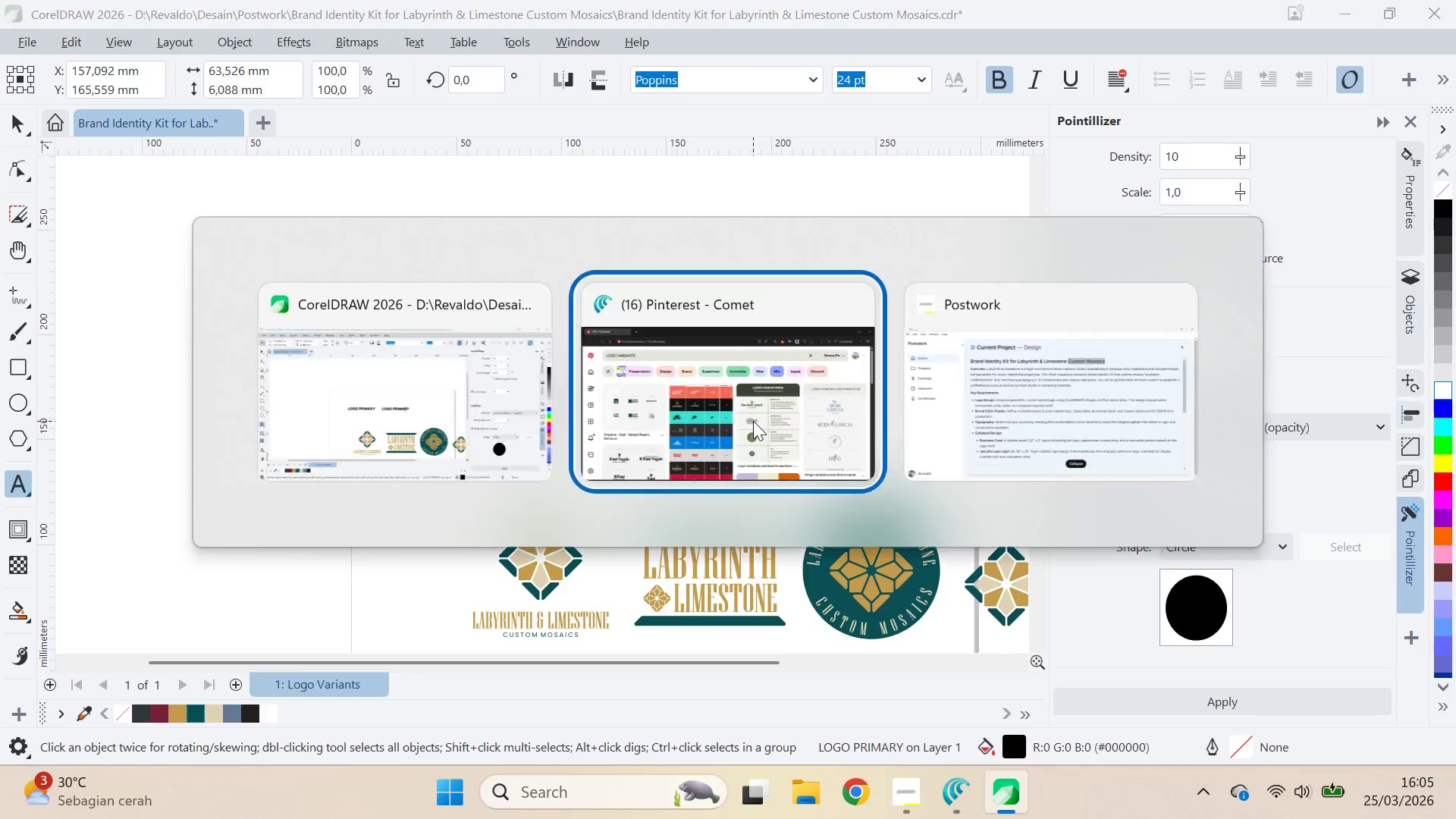 
key(Alt+Tab)
 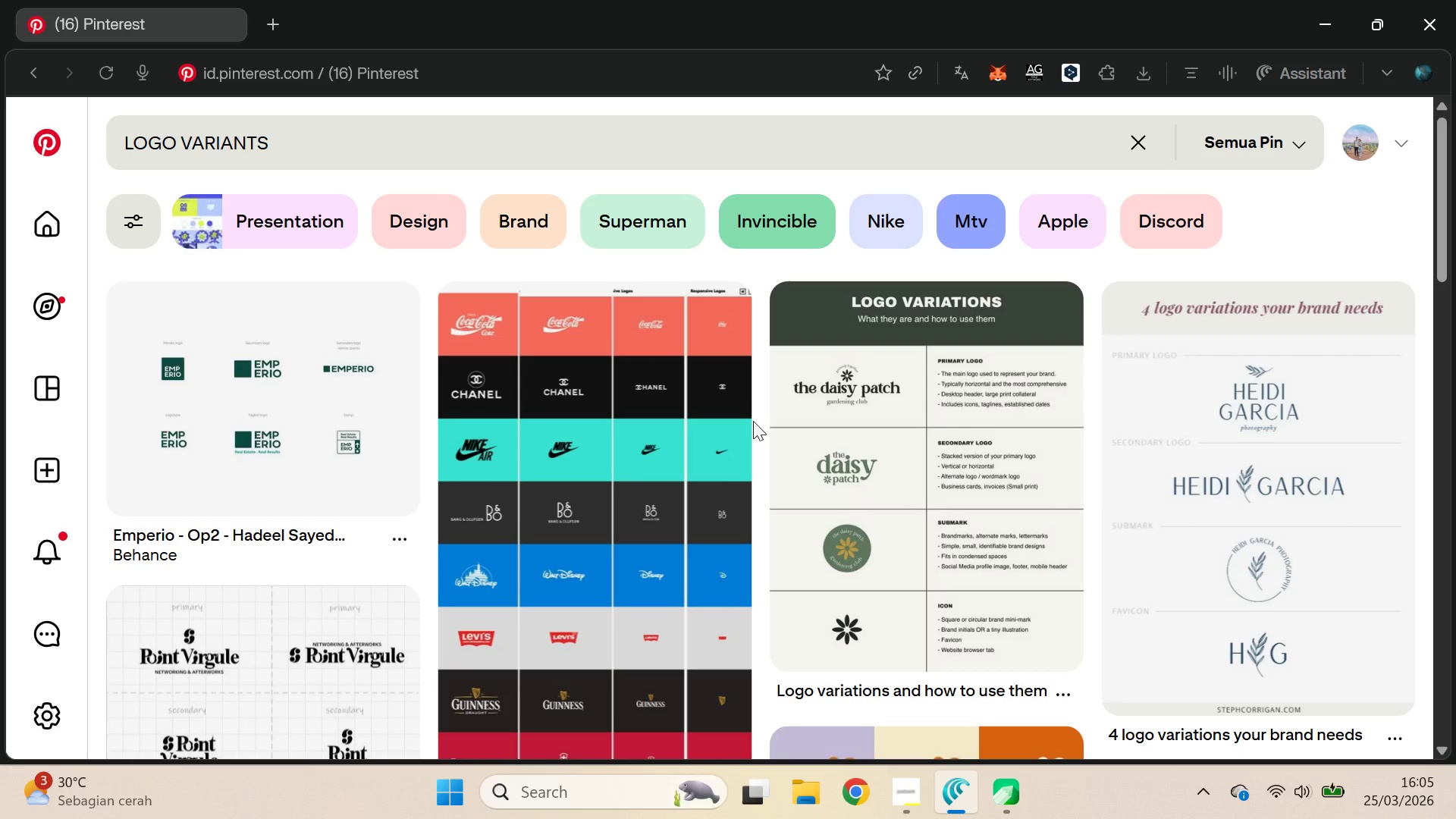 
key(Alt+AltLeft)
 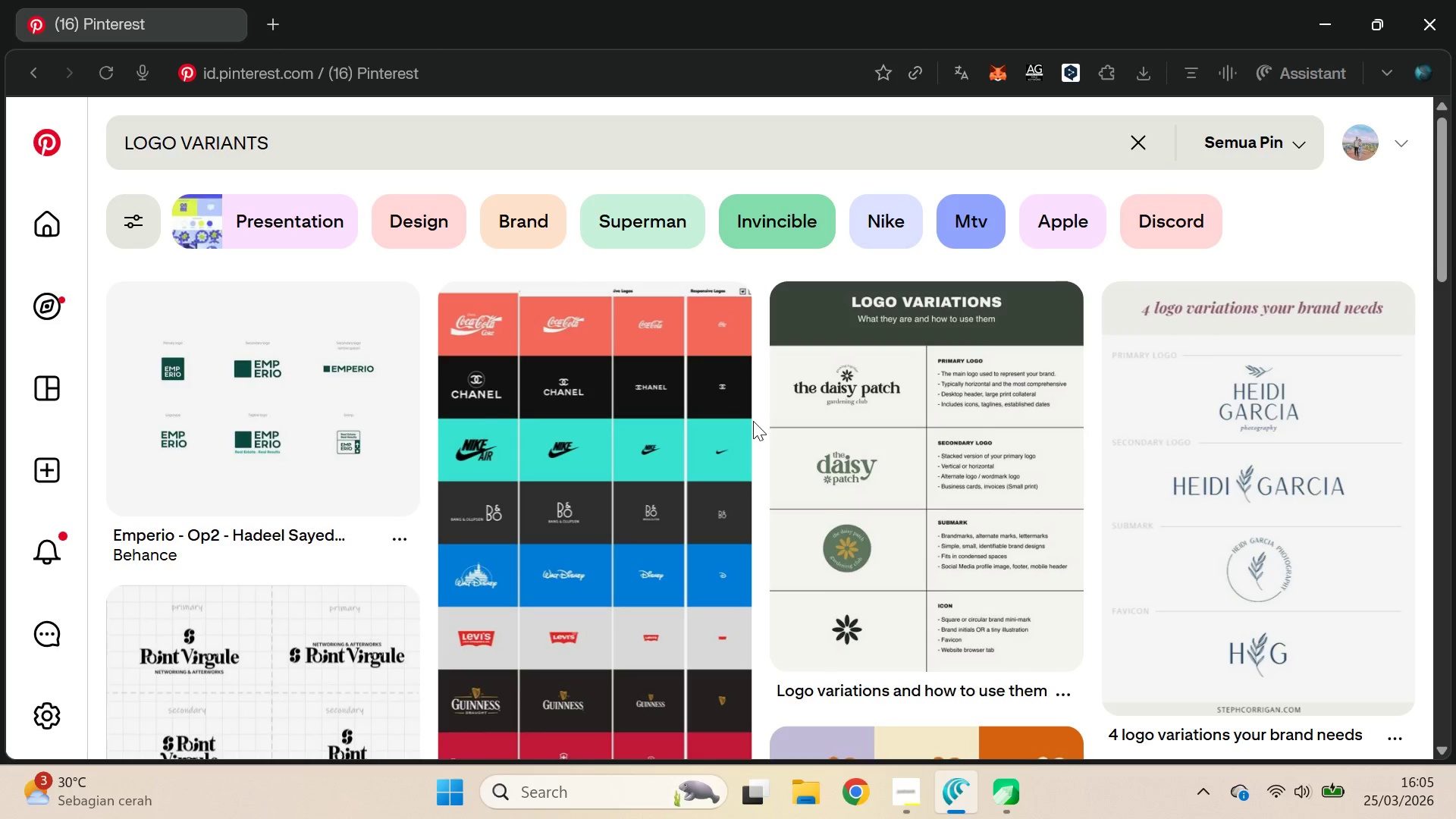 
key(Alt+Tab)
 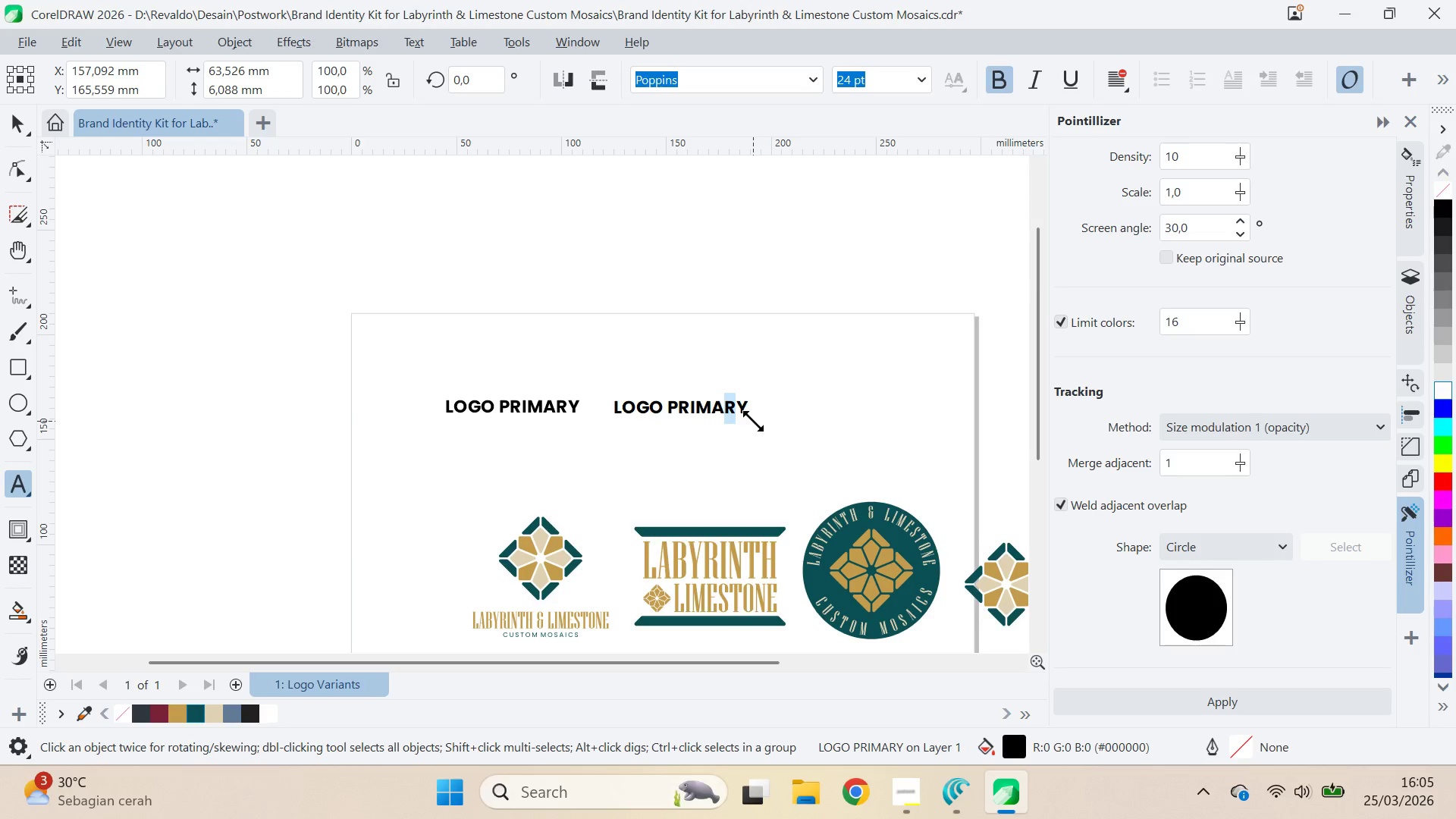 
key(Alt+AltLeft)
 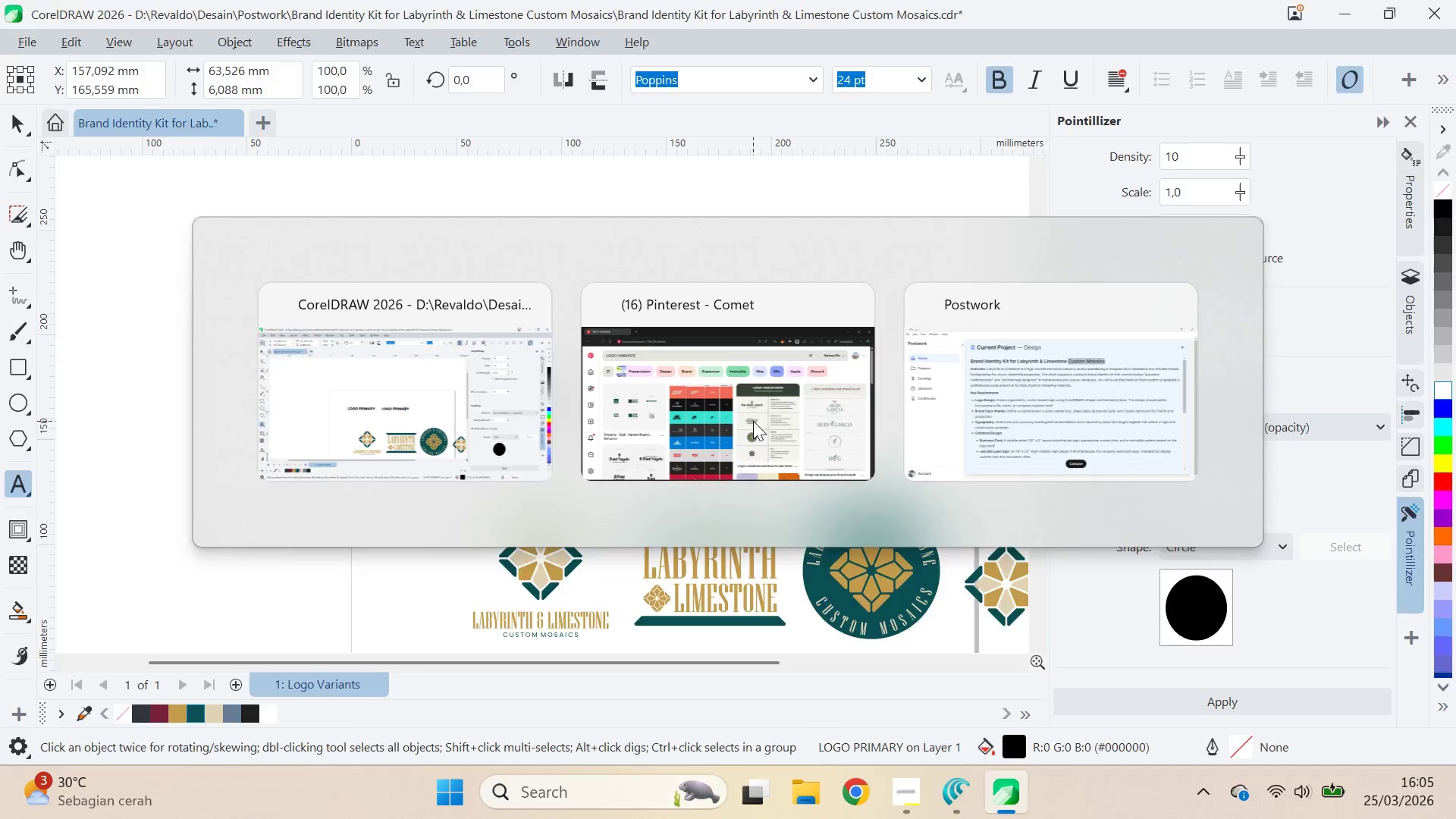 
key(Alt+Tab)
 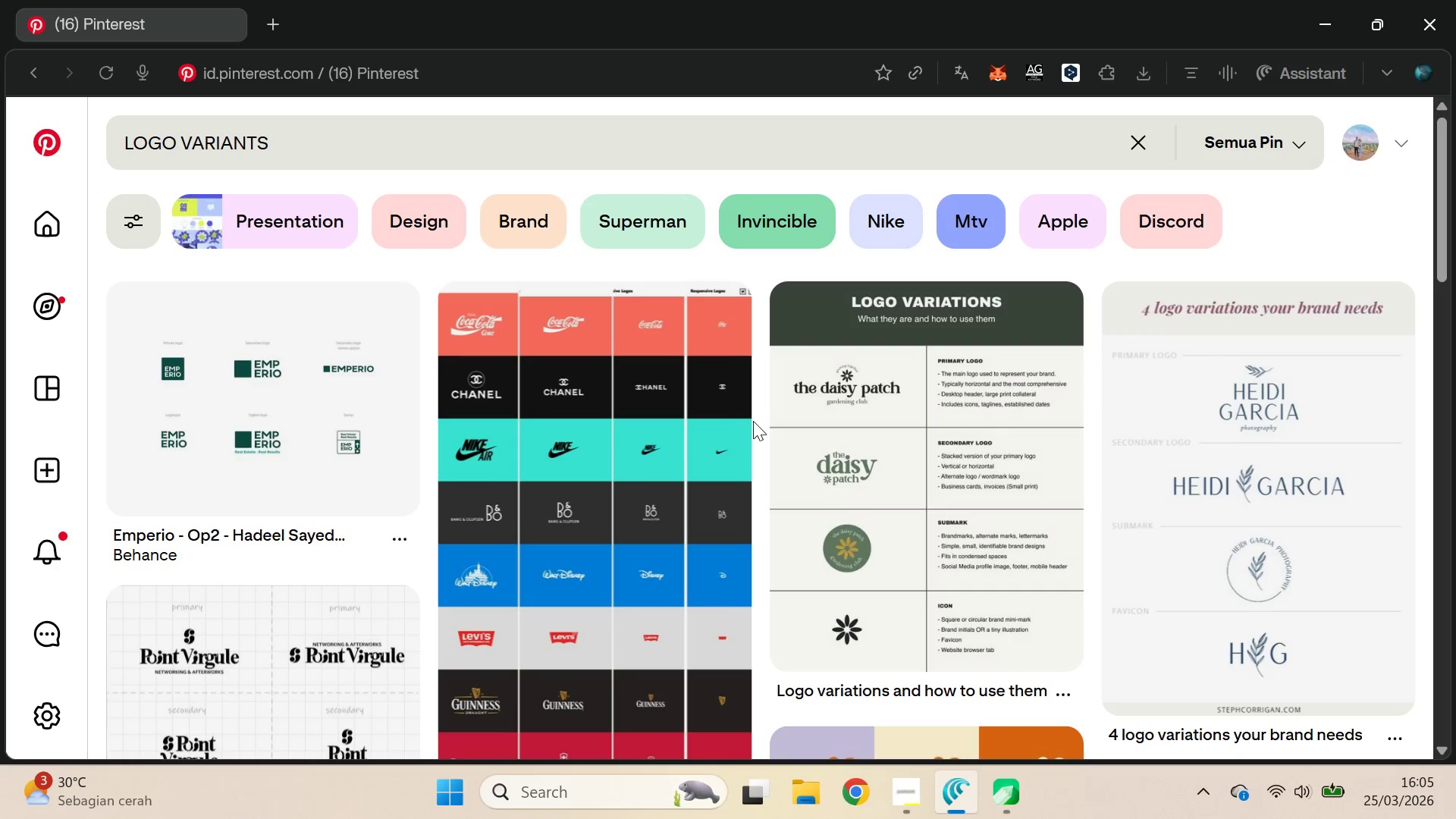 
key(Alt+AltLeft)
 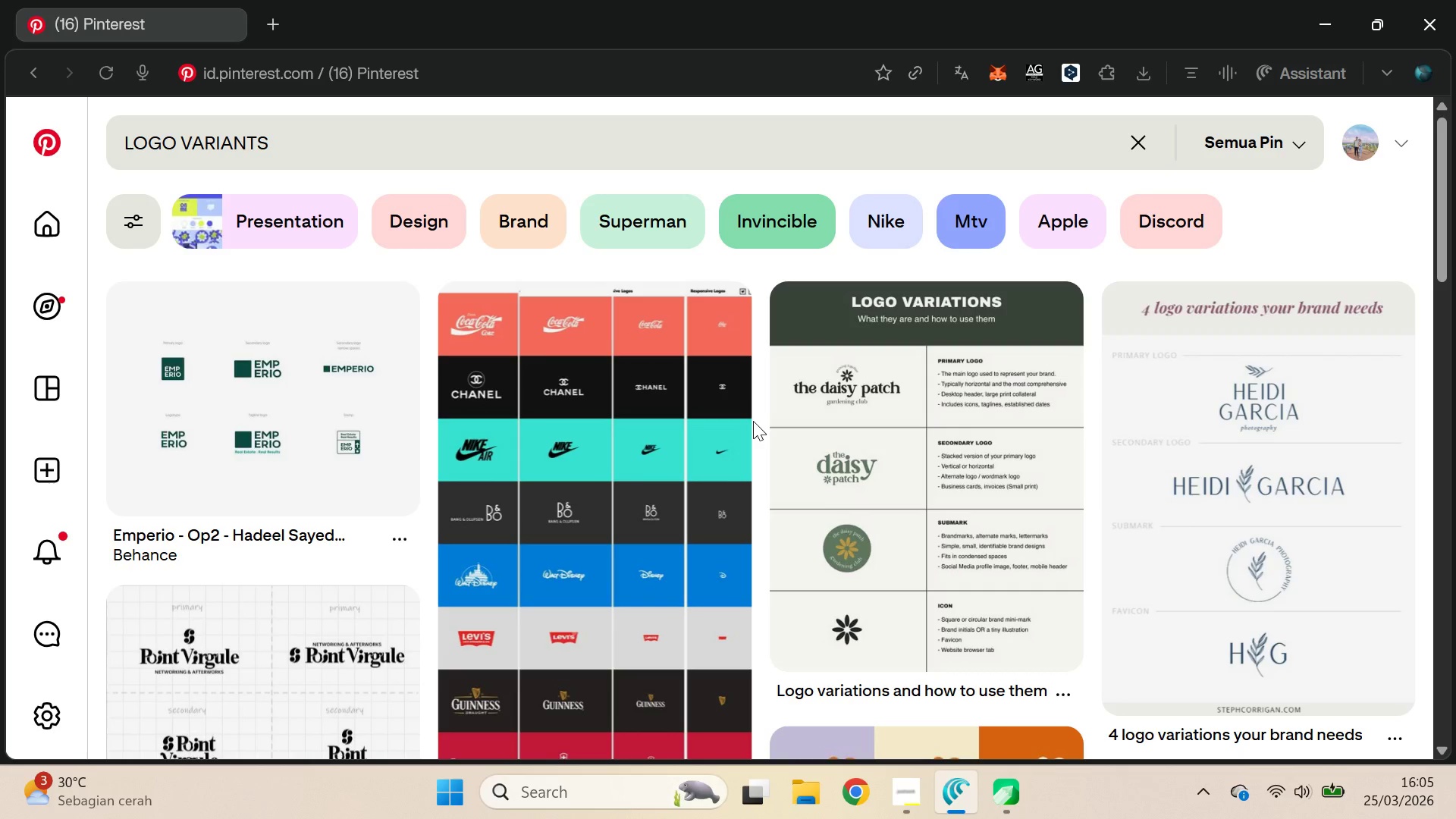 
key(Alt+Tab)
 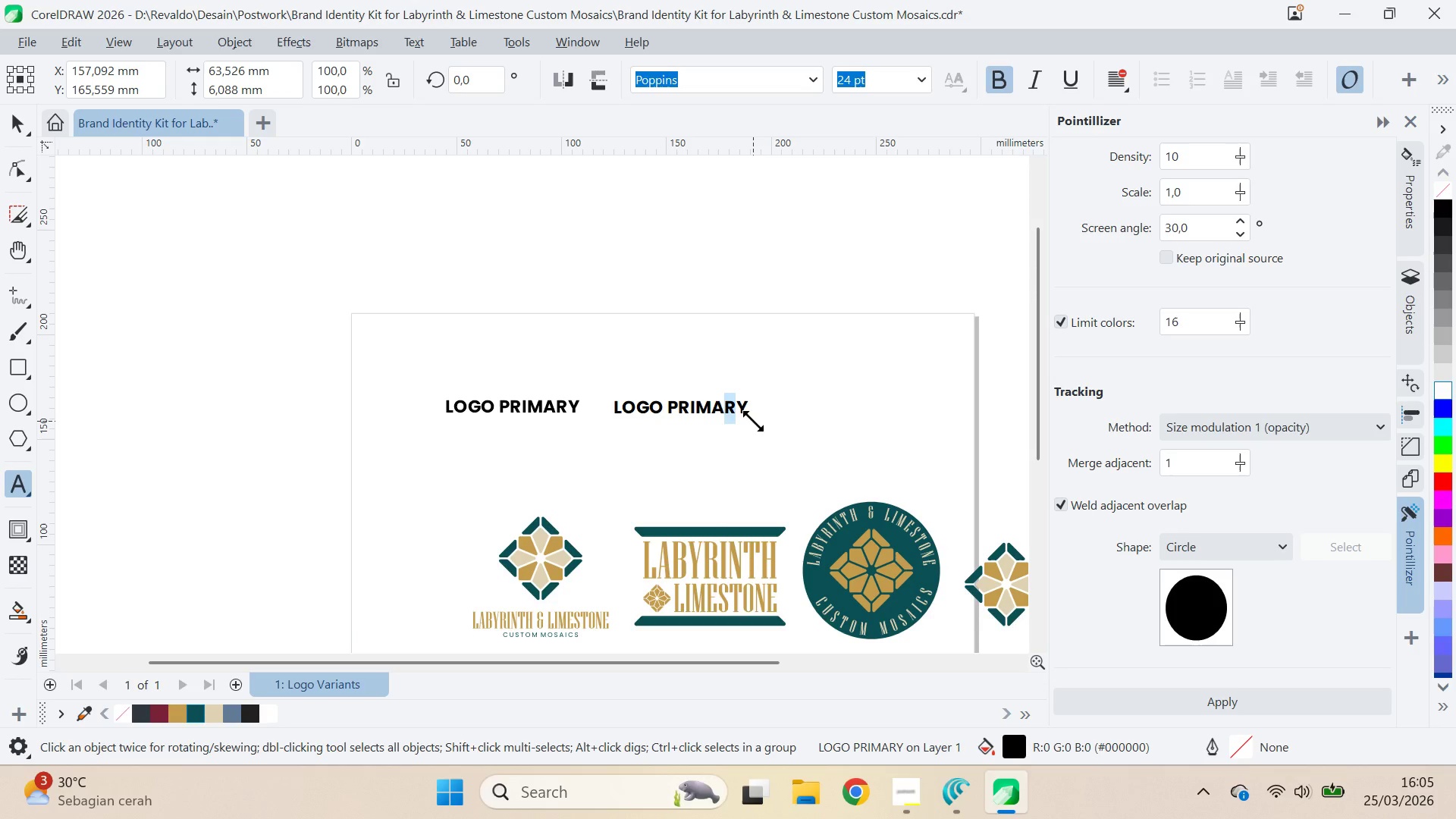 
key(ArrowRight)
 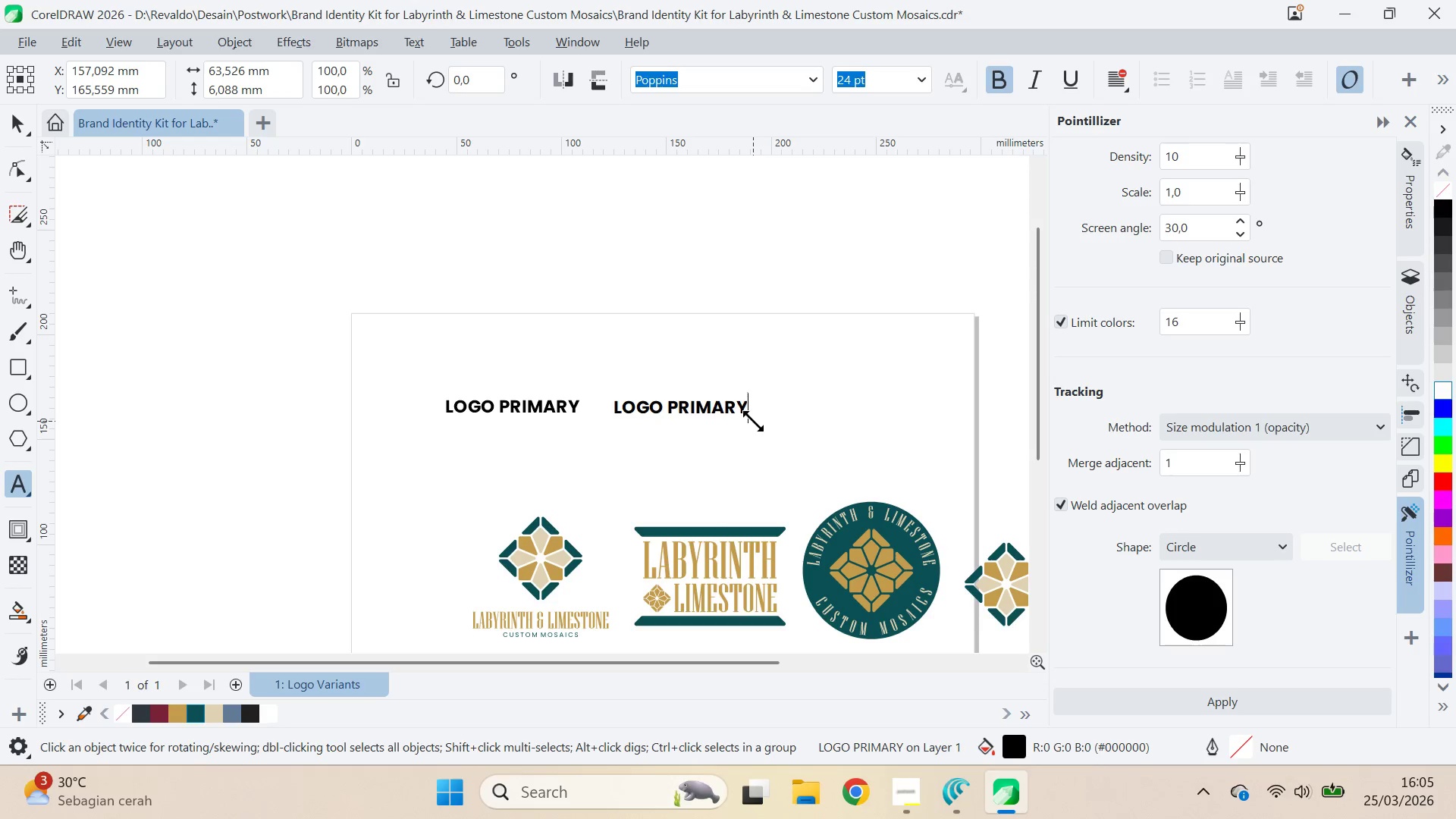 
key(Control+Backspace)
 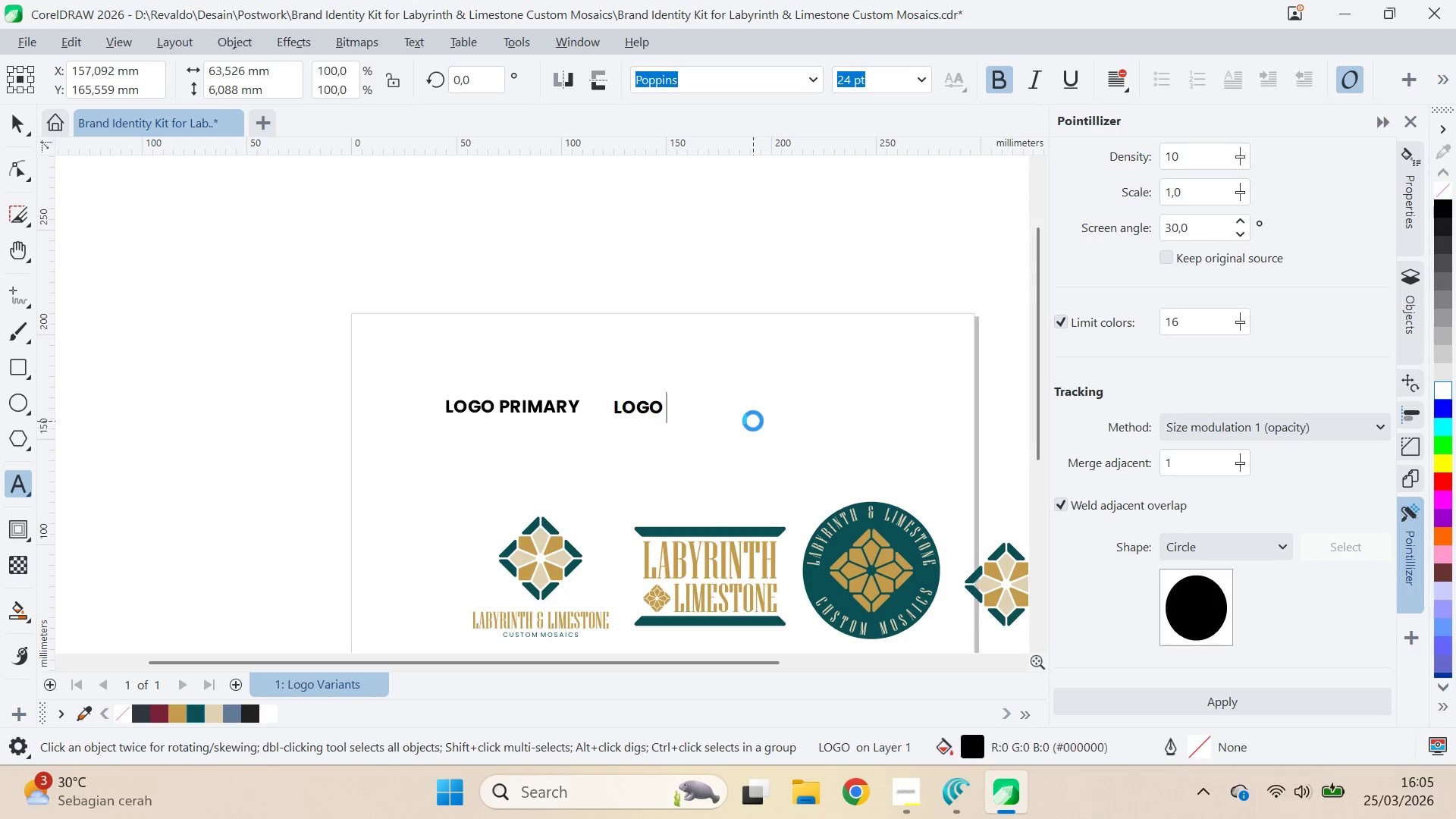 
key(Control+Backspace)
 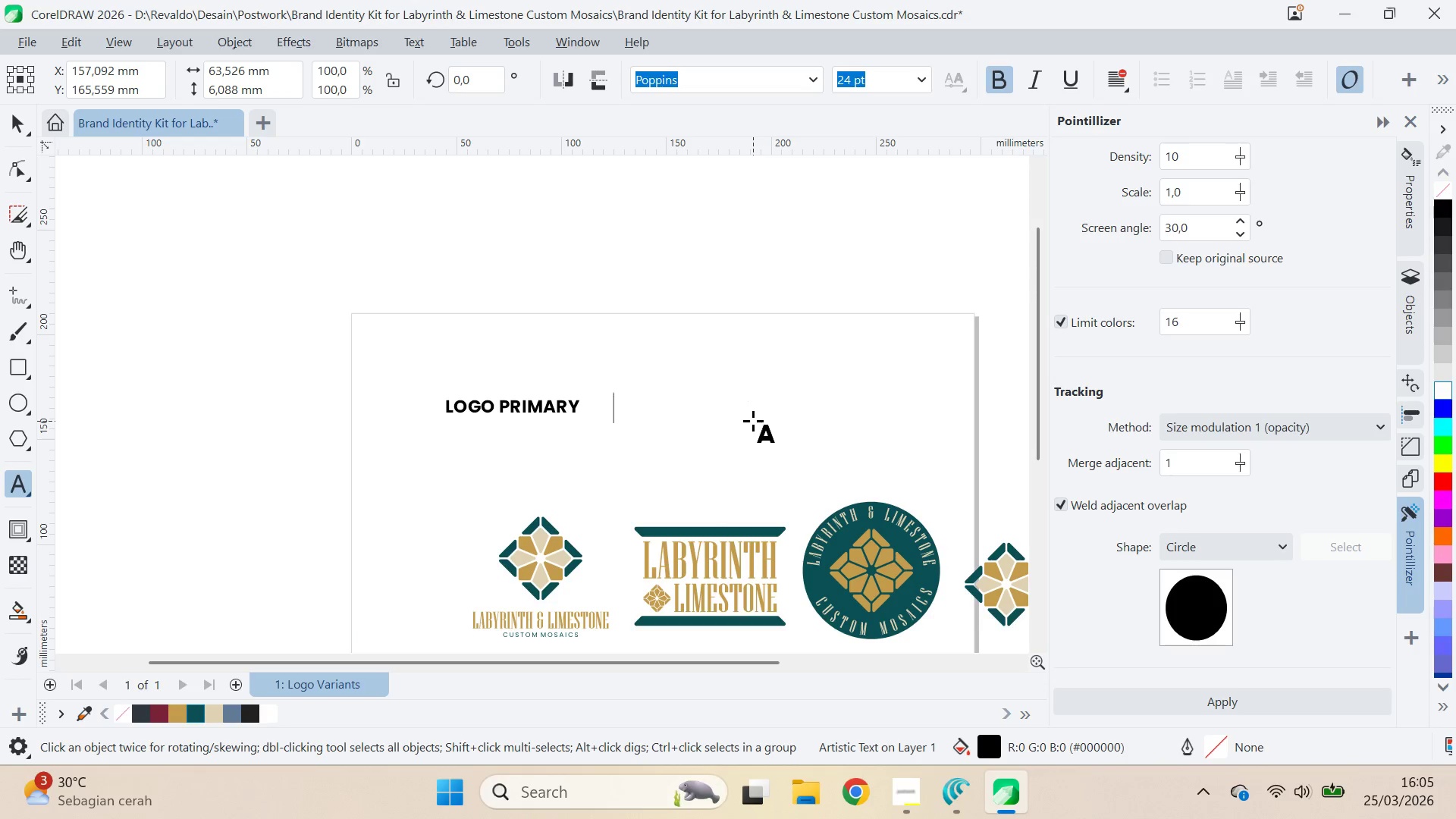 
type(S)
key(Backspace)
type(SECONDARY LOGO )
key(Backspace)
 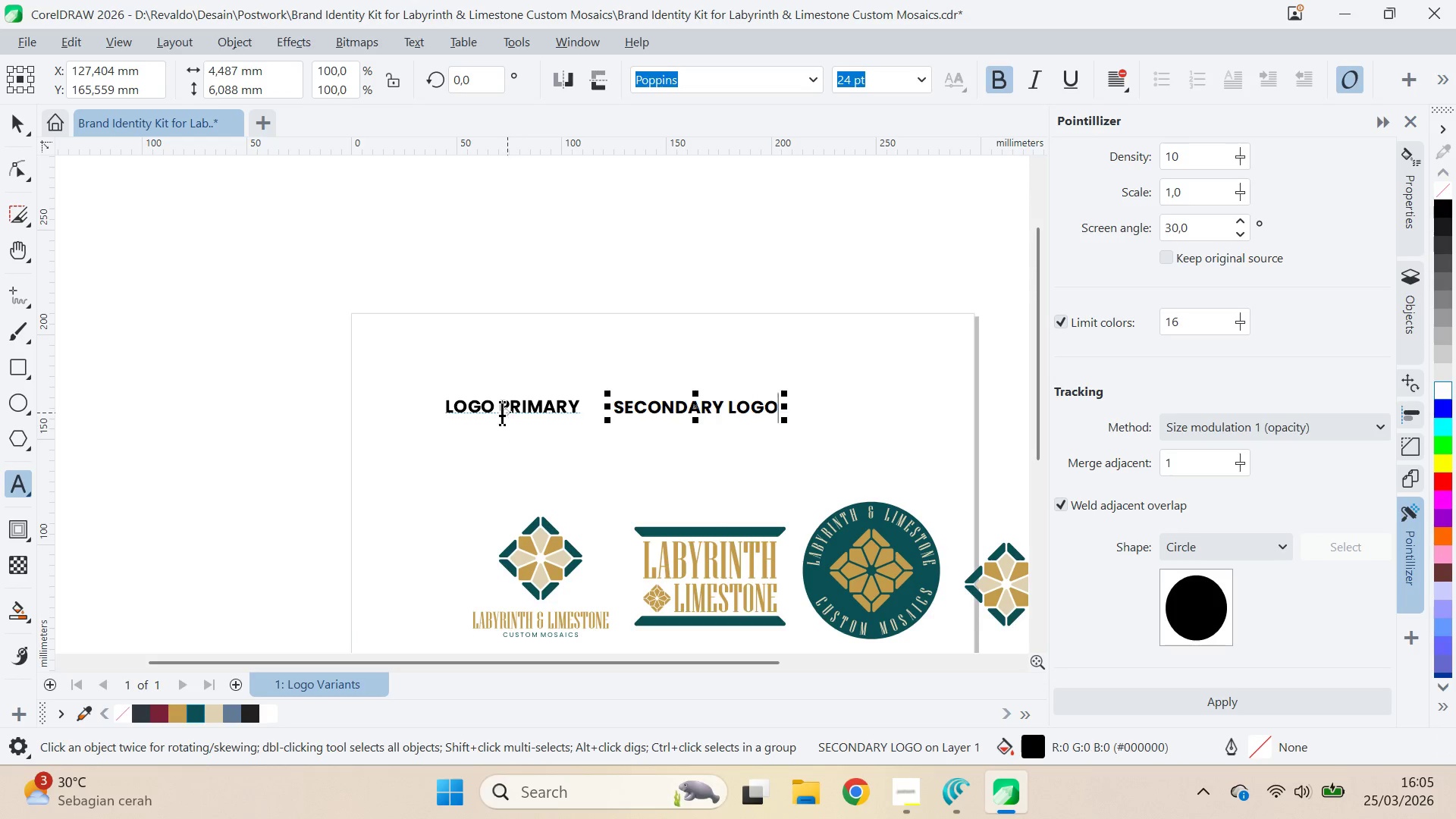 
left_click([500, 410])
 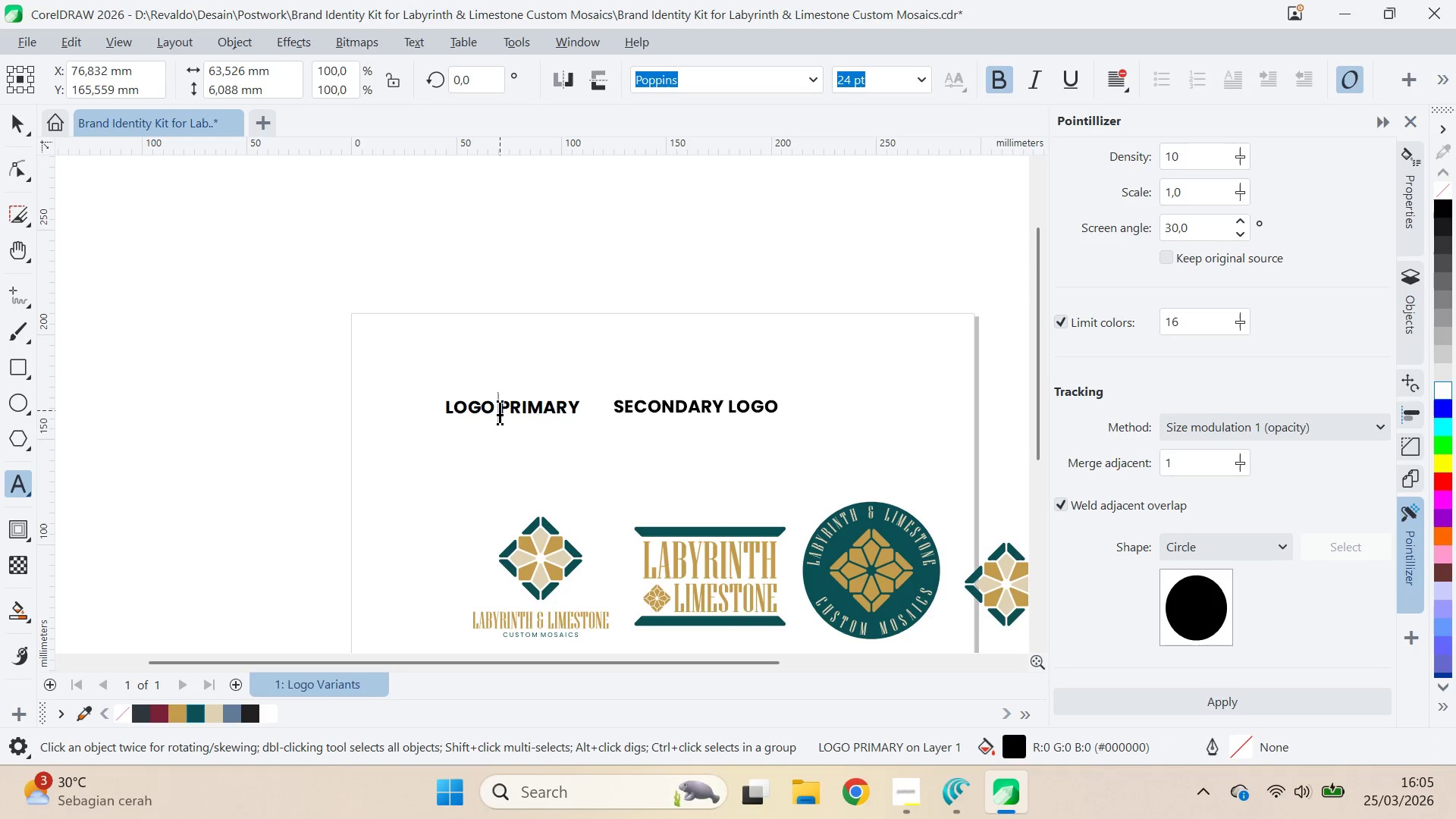 
key(Control+ControlLeft)
 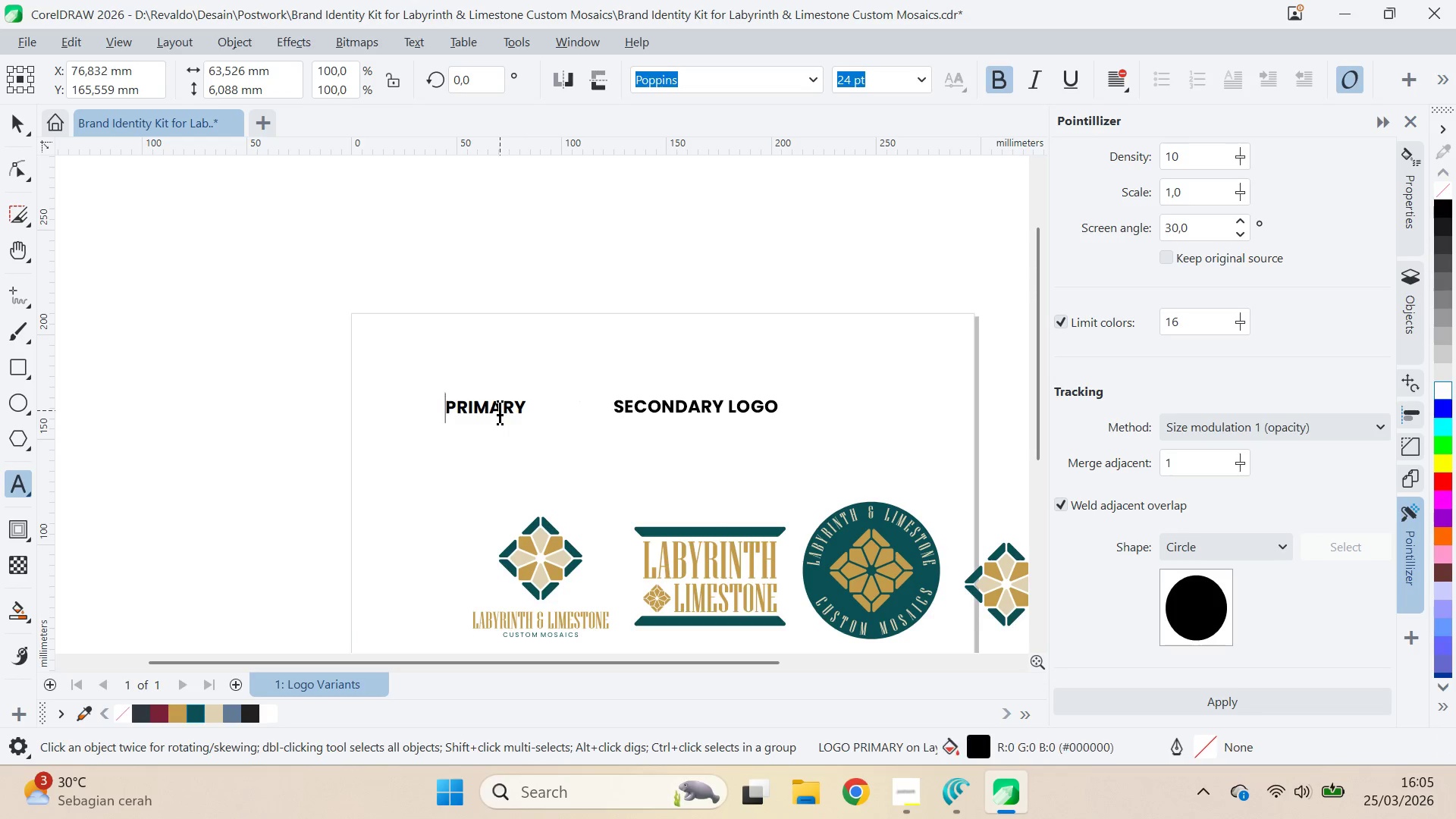 
key(Control+Backspace)
 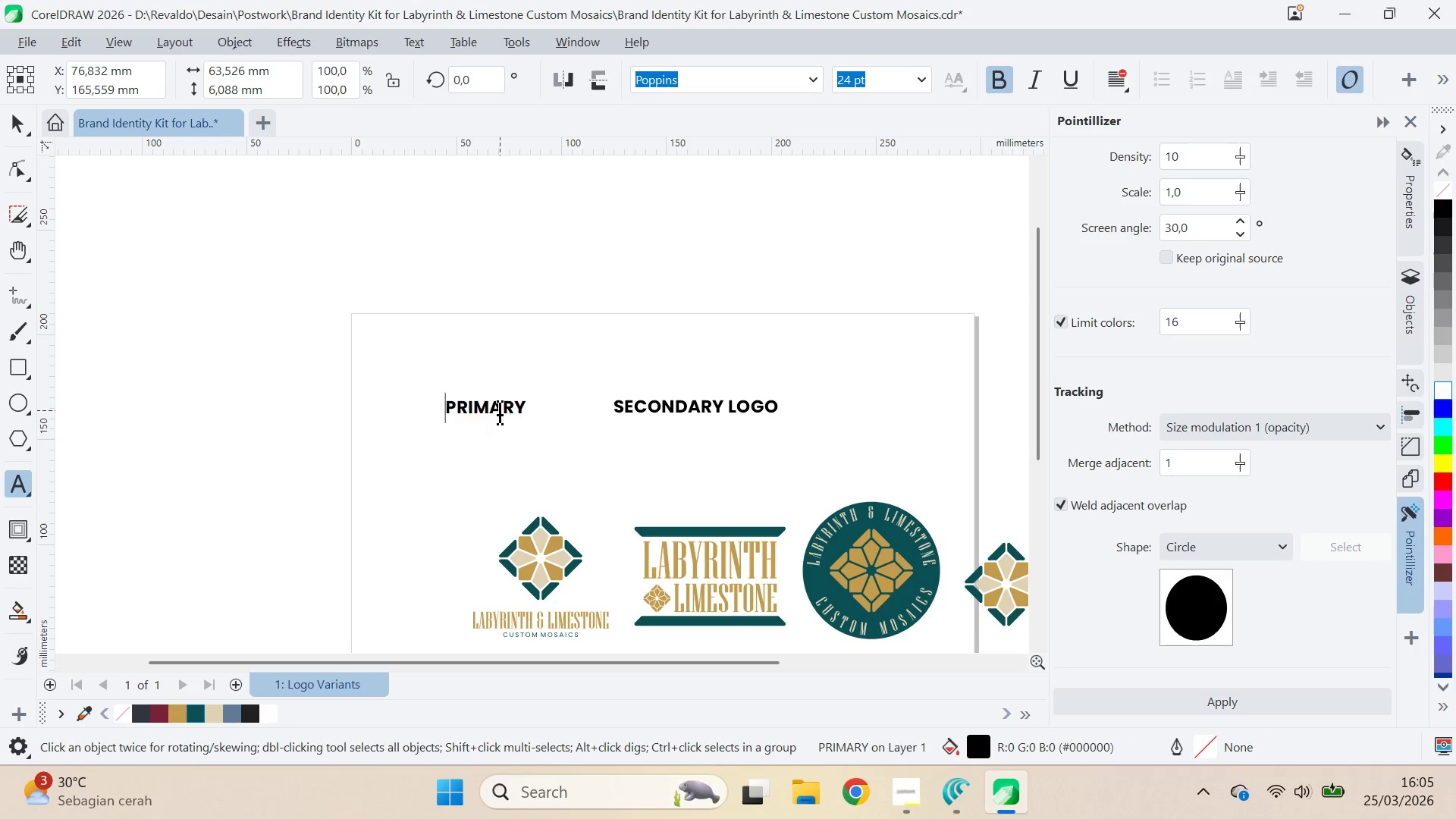 
hold_key(key=ControlLeft, duration=0.86)
 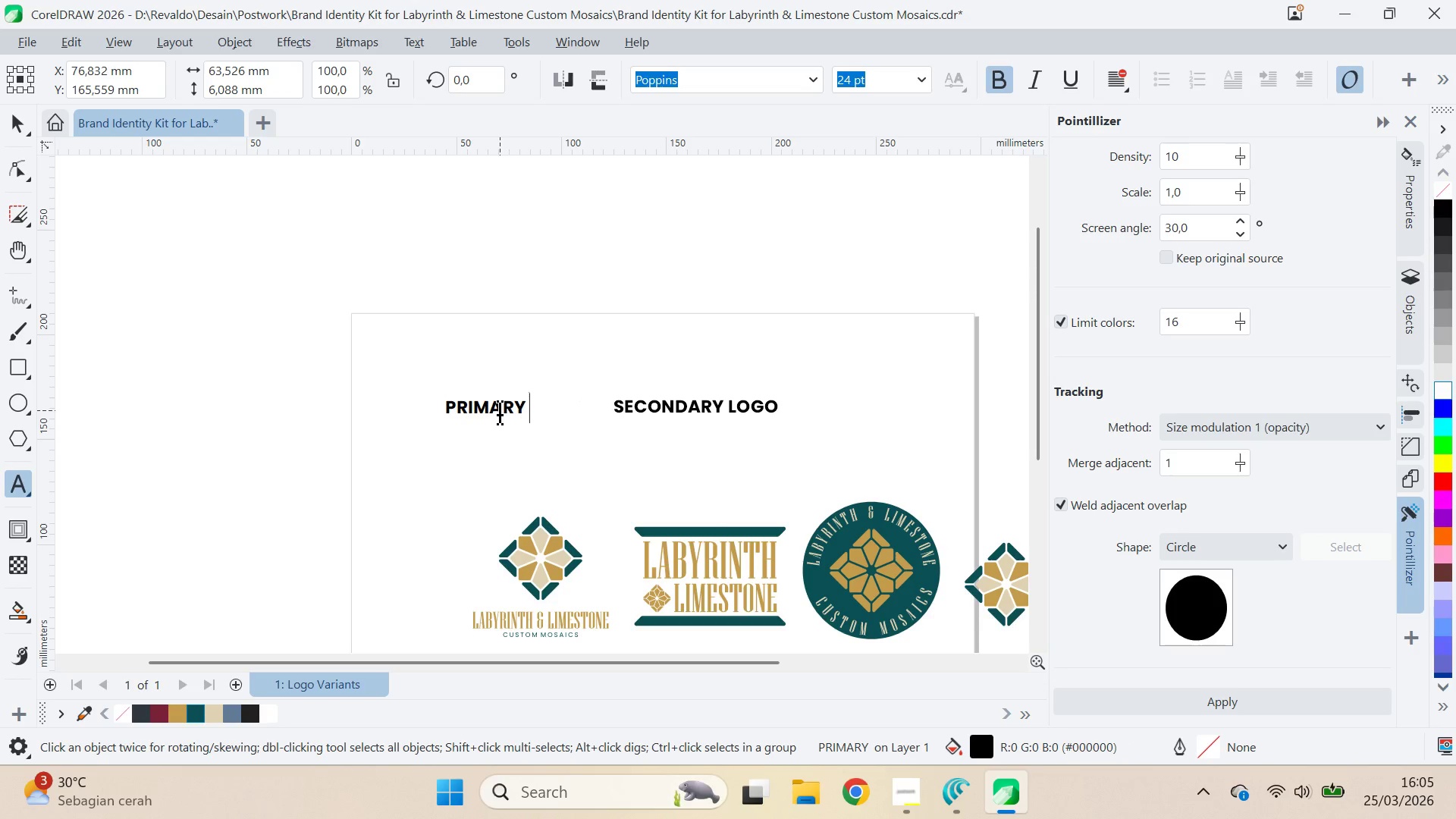 
hold_key(key=ArrowRight, duration=0.33)
 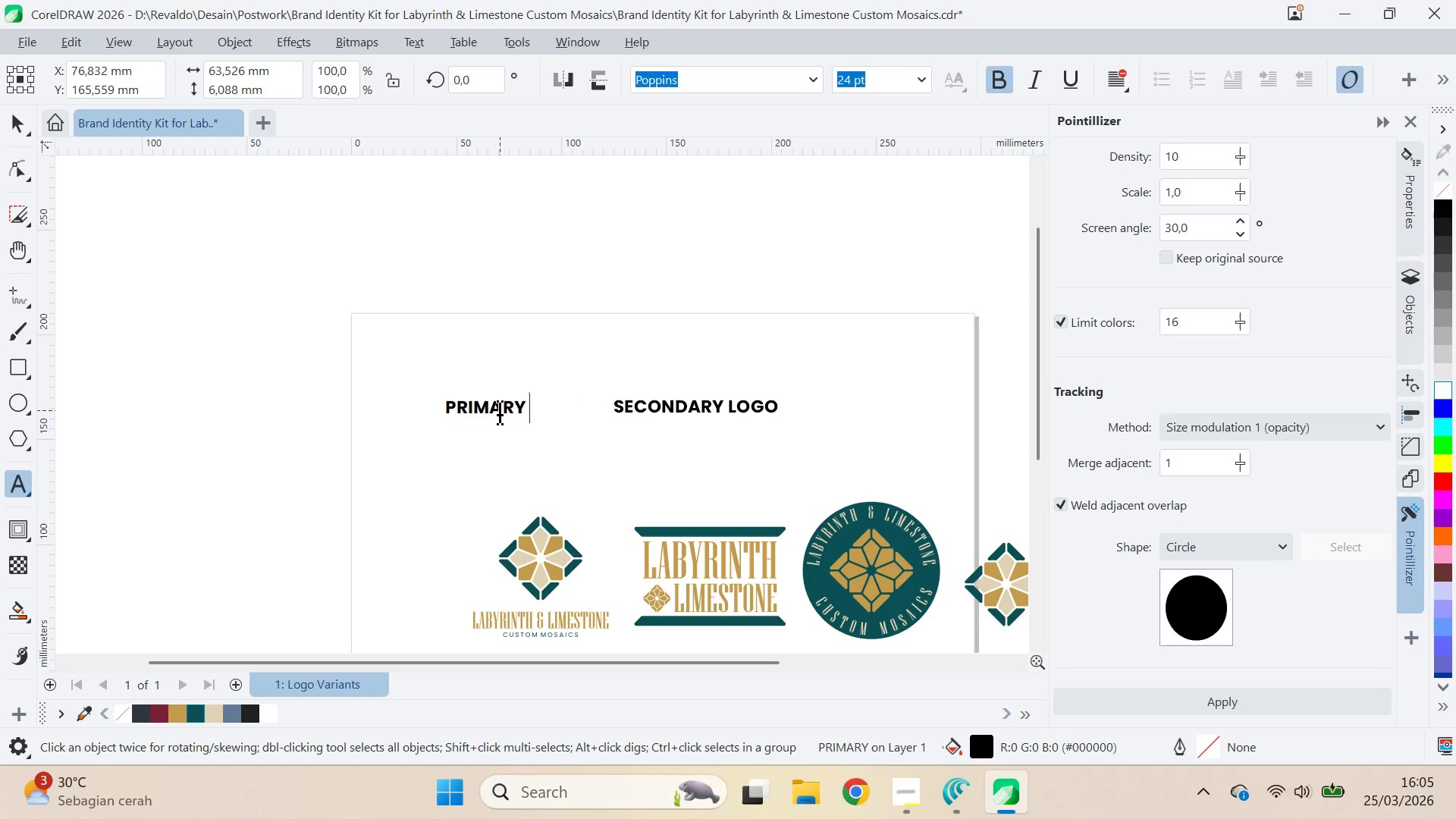 
type( LOGO)
 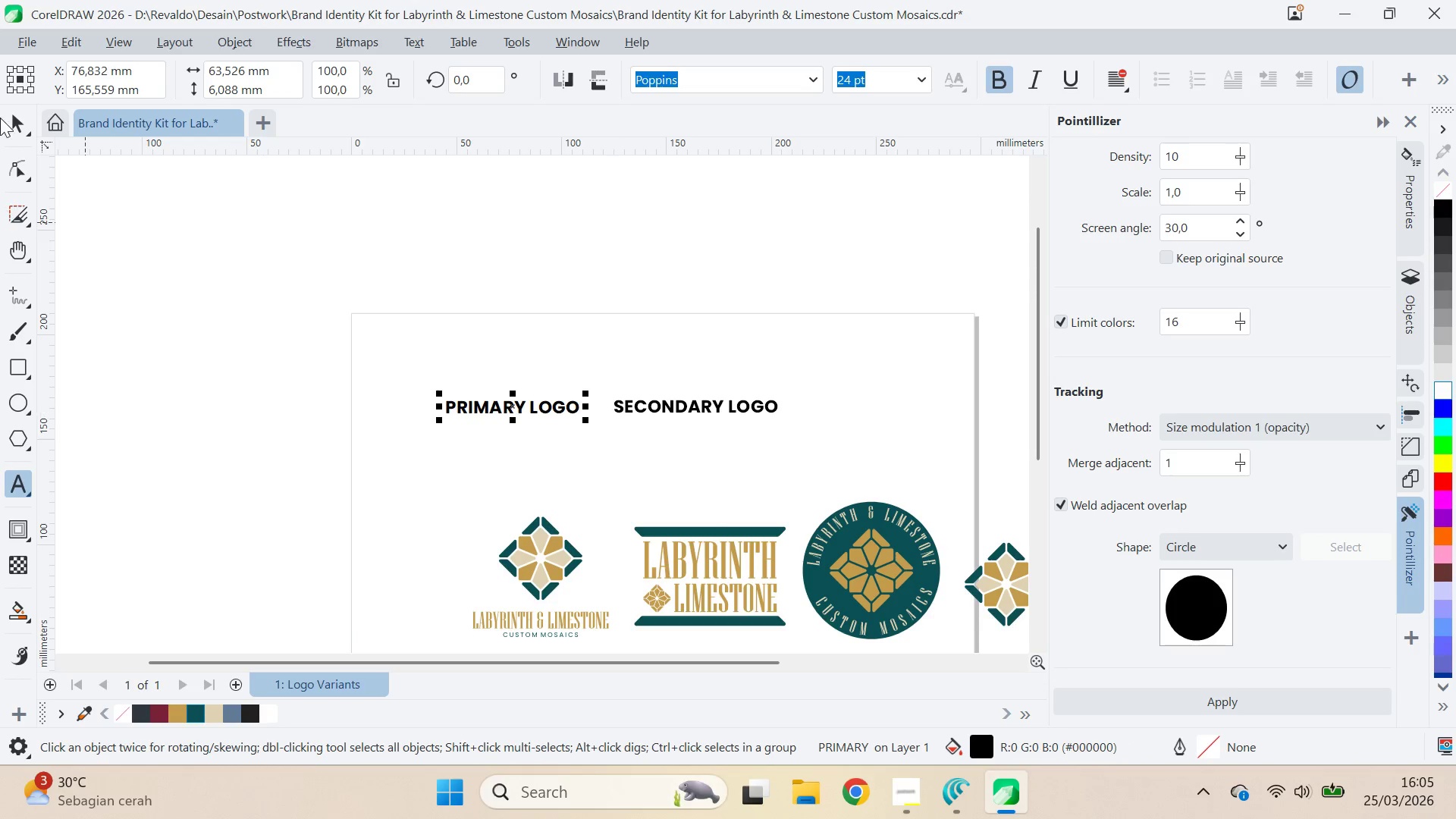 
double_click([15, 119])
 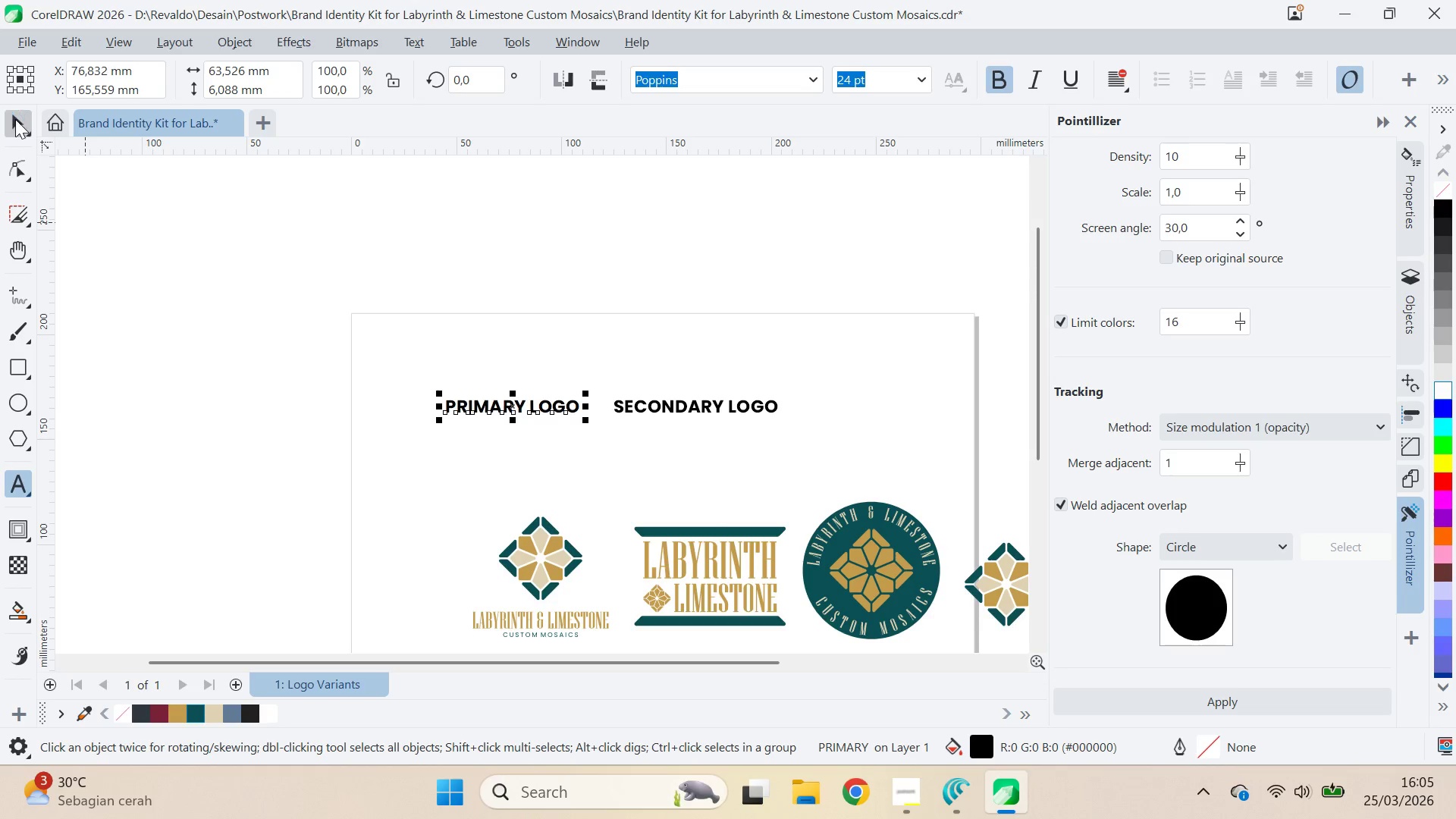 
key(Alt+AltLeft)
 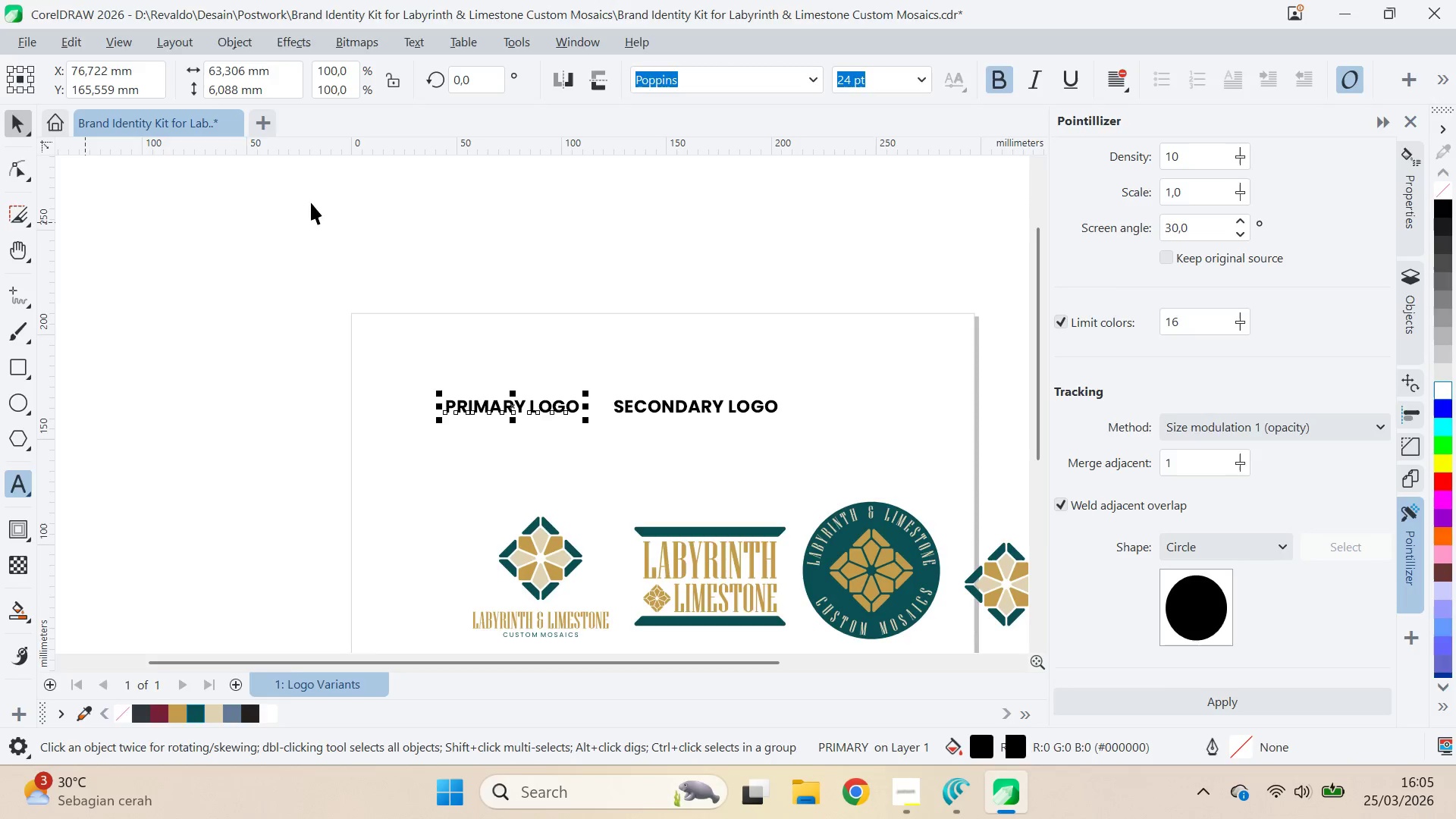 
key(Alt+Tab)
 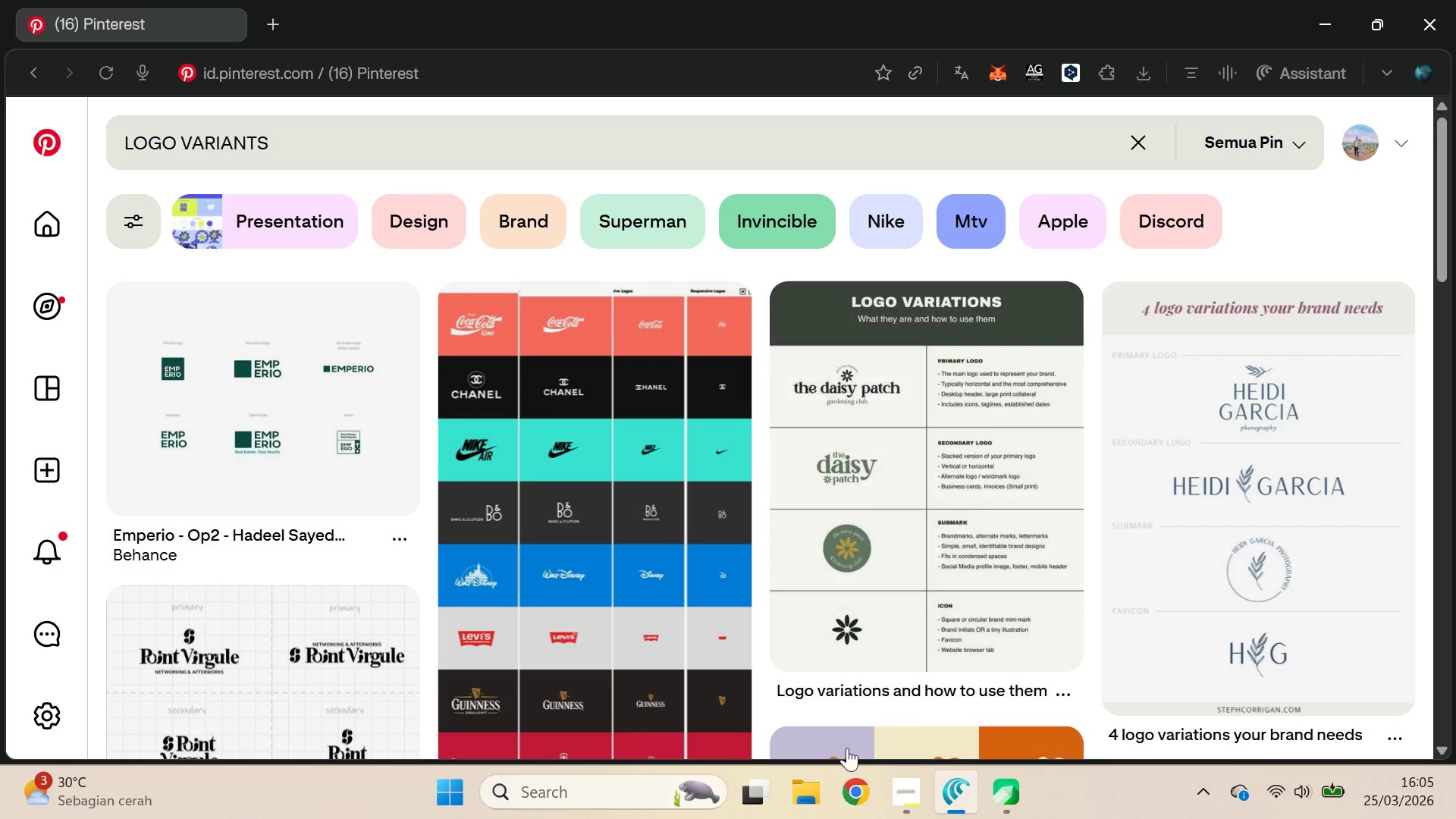 
key(Alt+AltLeft)
 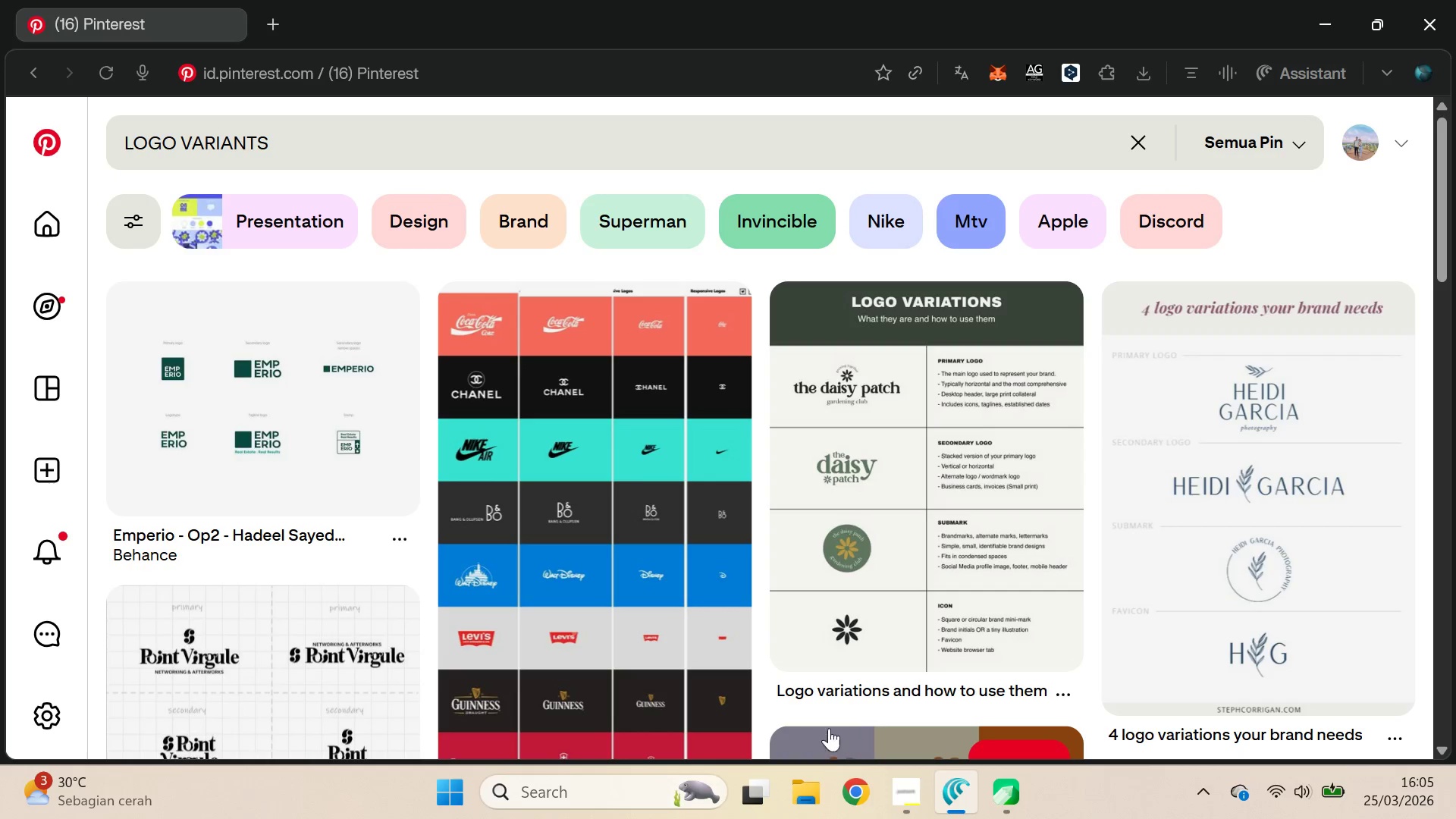 
key(Alt+Tab)
 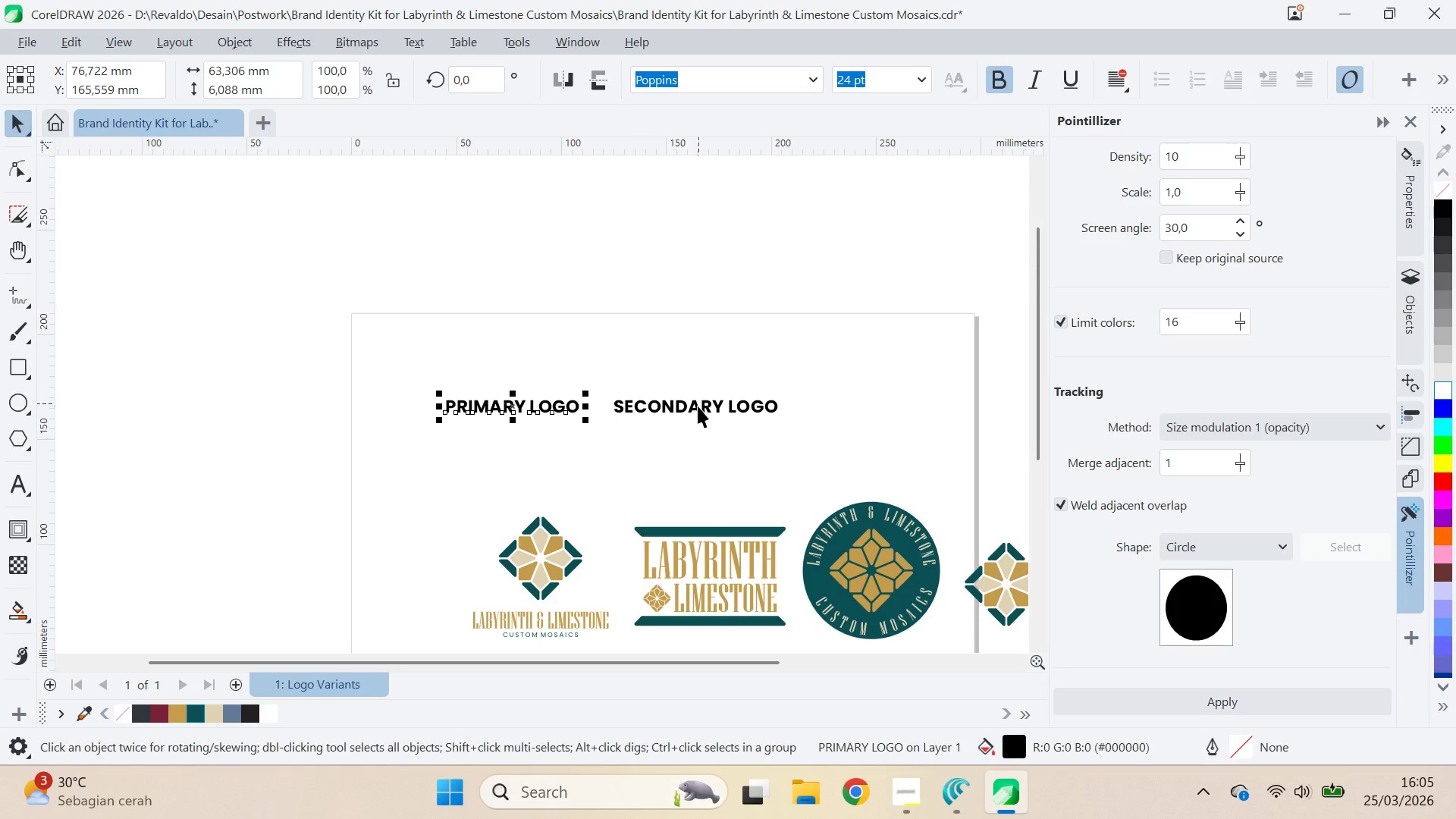 
left_click([699, 406])
 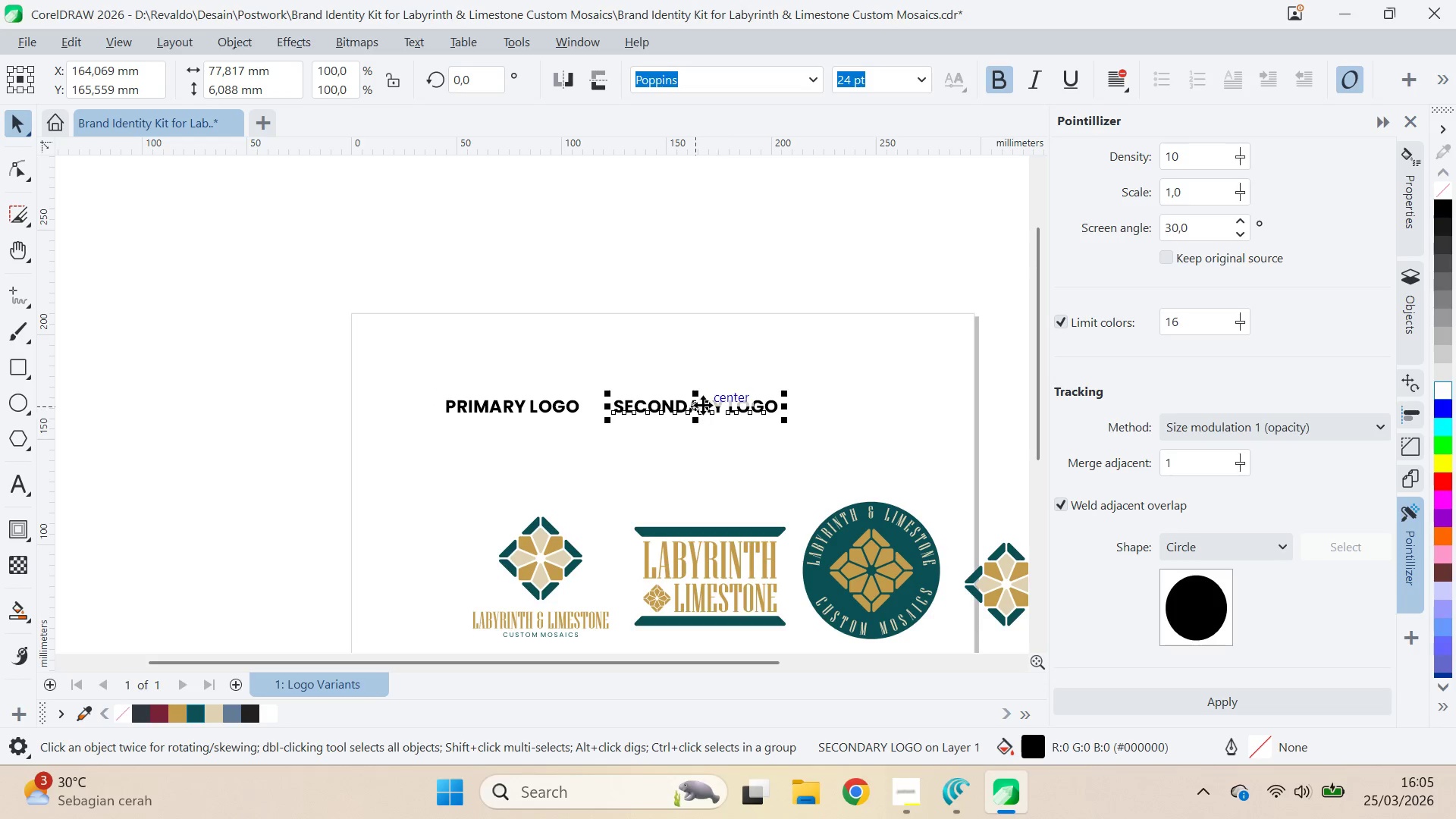 
left_click_drag(start_coordinate=[703, 404], to_coordinate=[890, 413])
 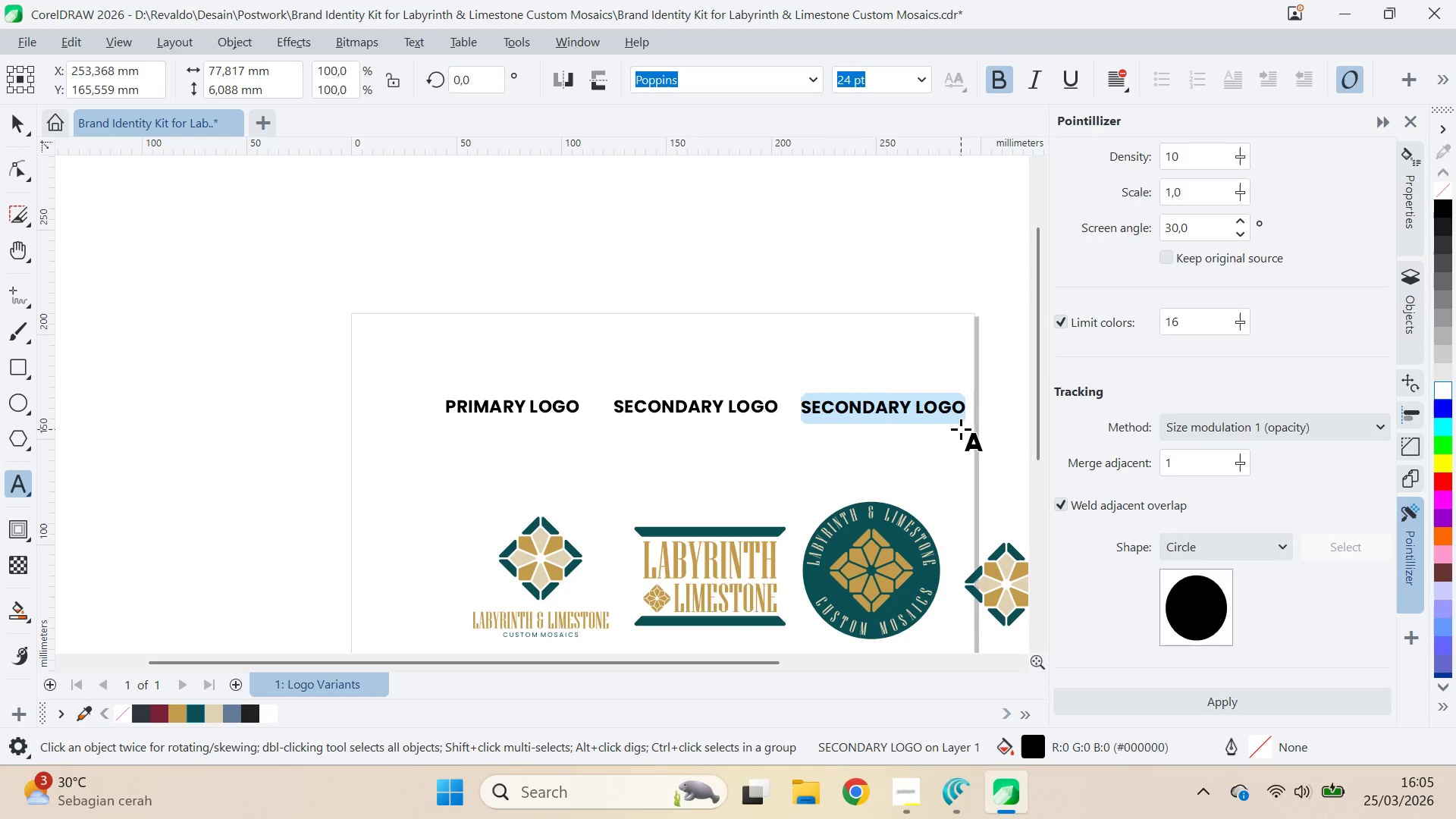 
hold_key(key=ShiftLeft, duration=0.81)
right_click([860, 413])
 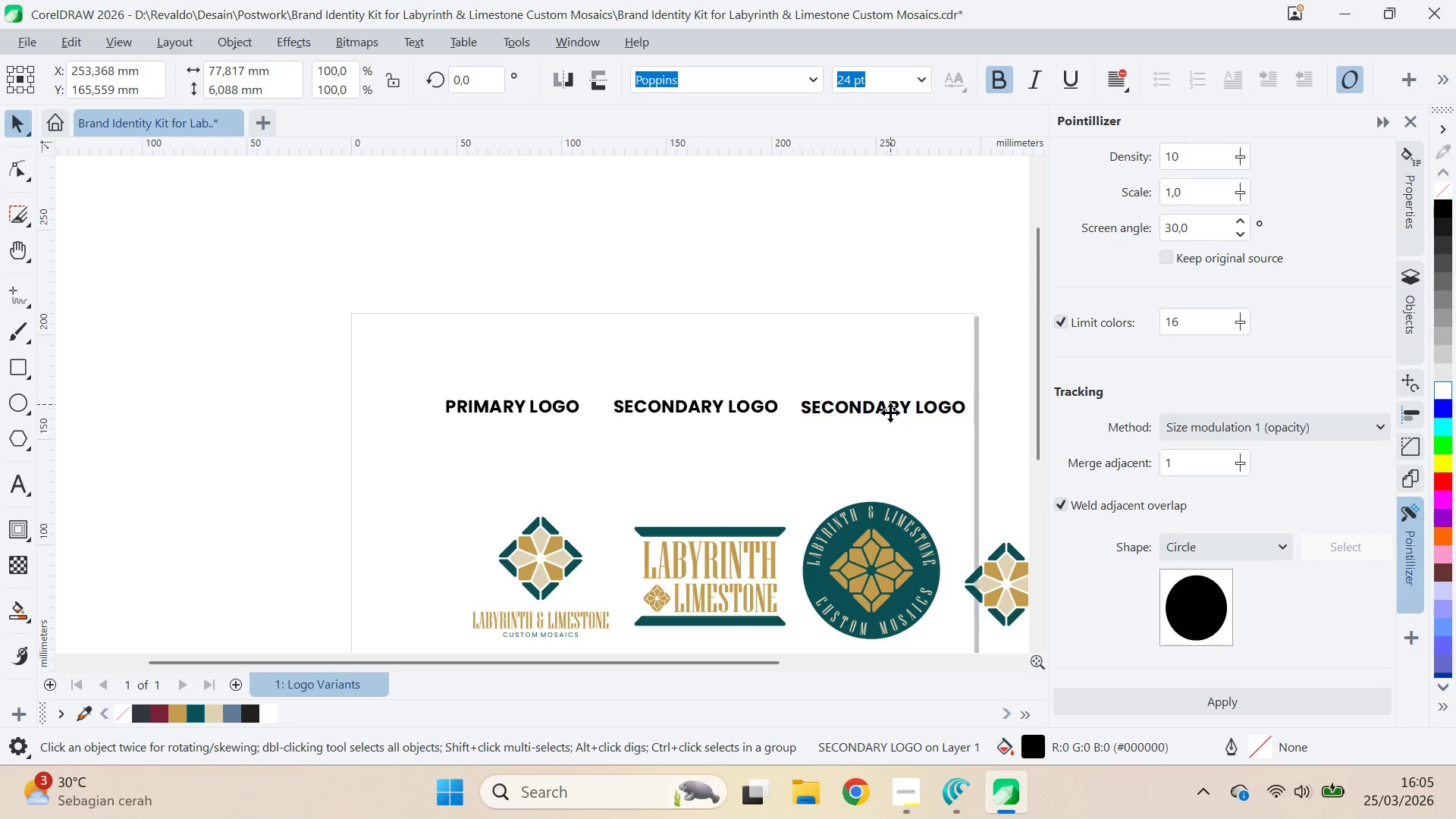 
double_click([890, 412])
 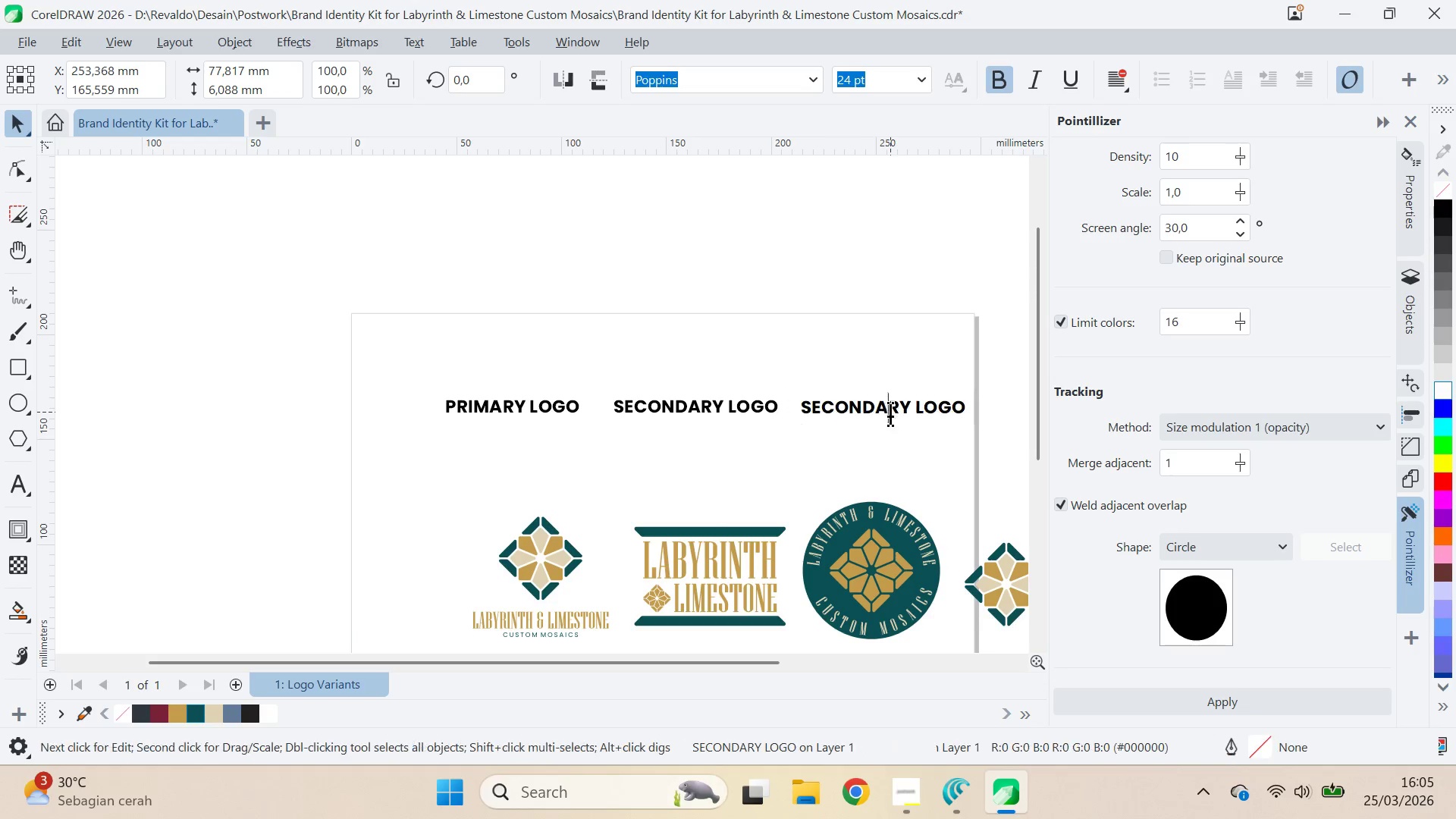 
key(Control+ControlLeft)
 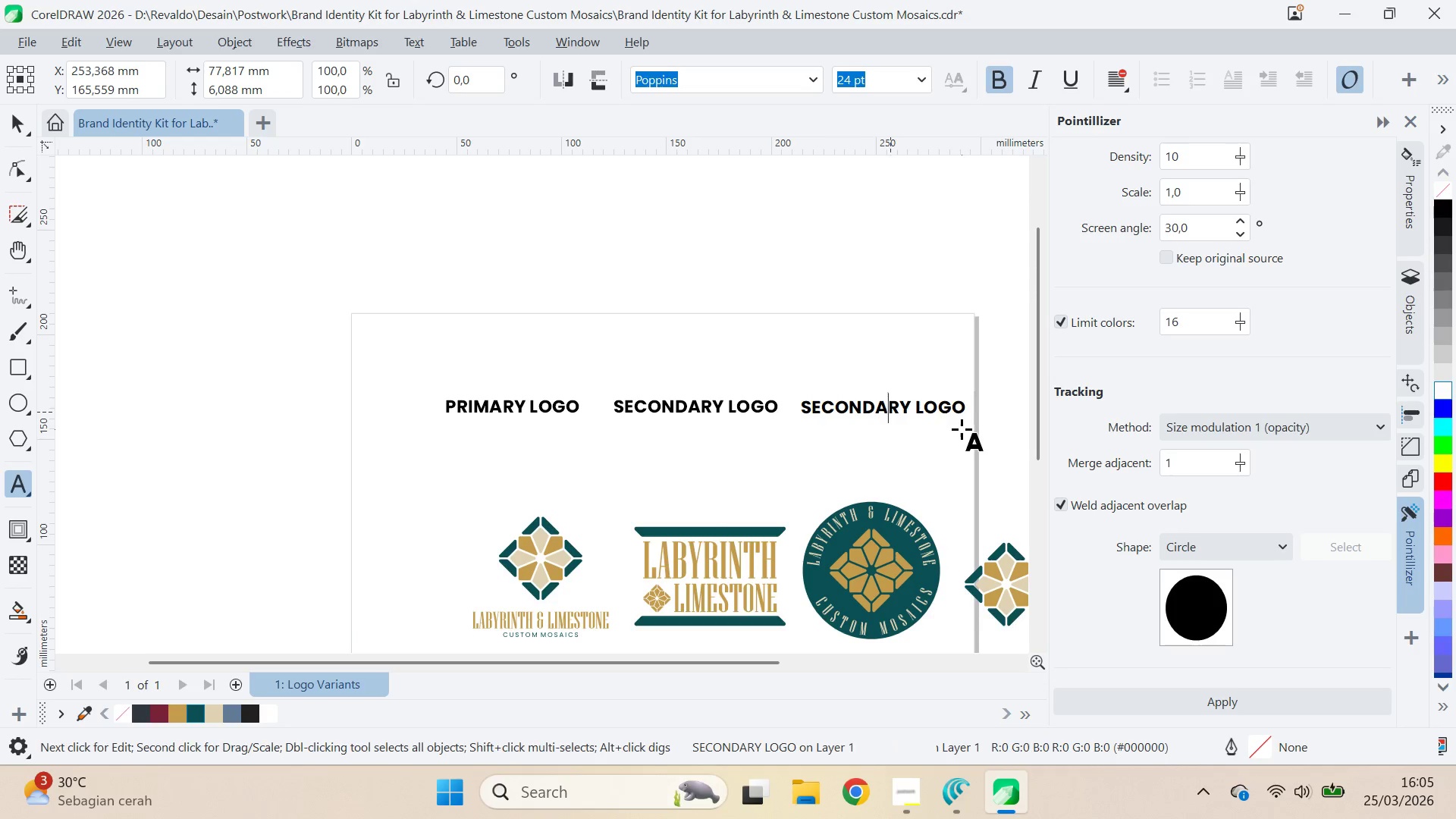 
key(Control+A)
 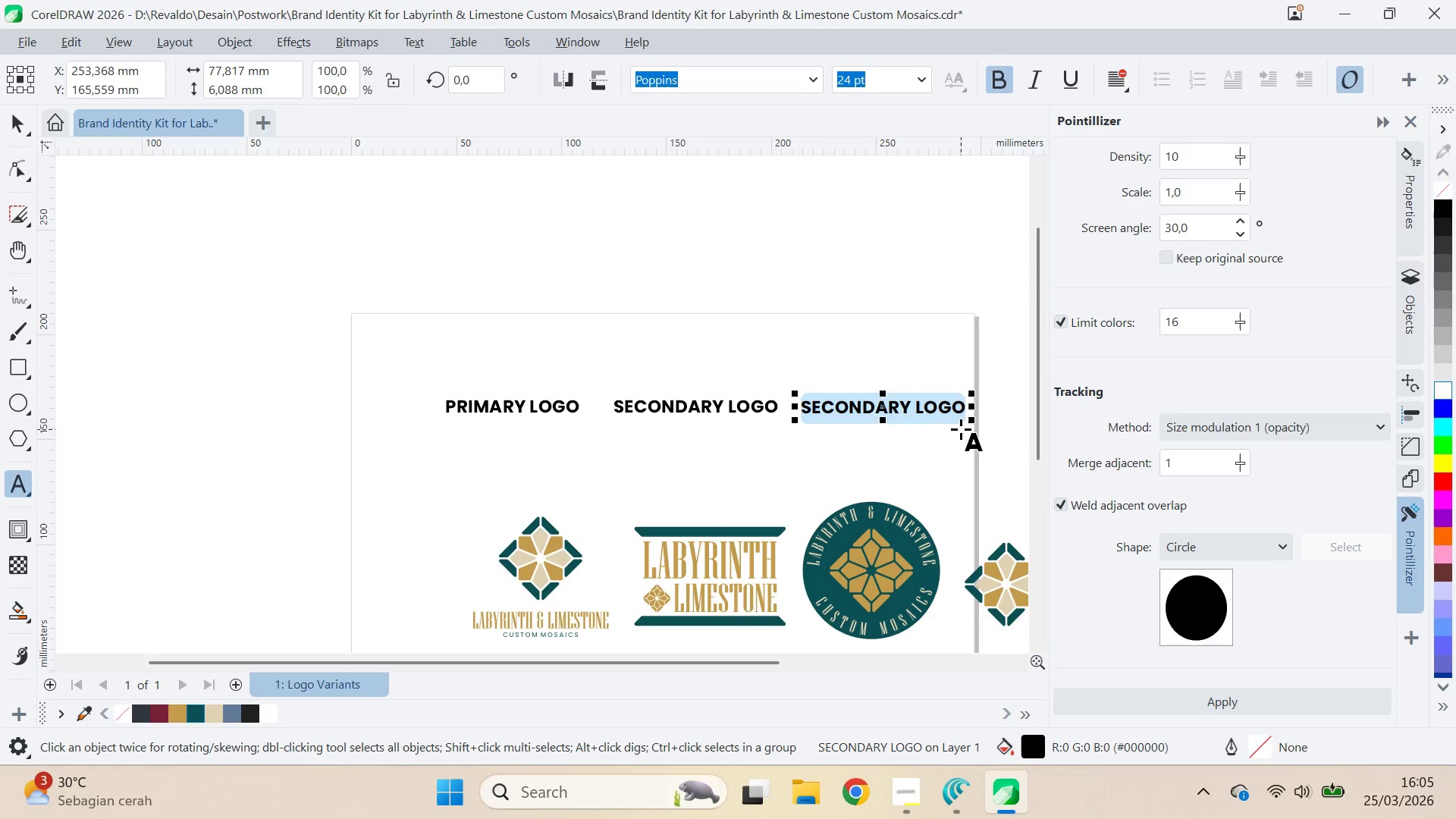 
hold_key(key=ShiftLeft, duration=0.36)
 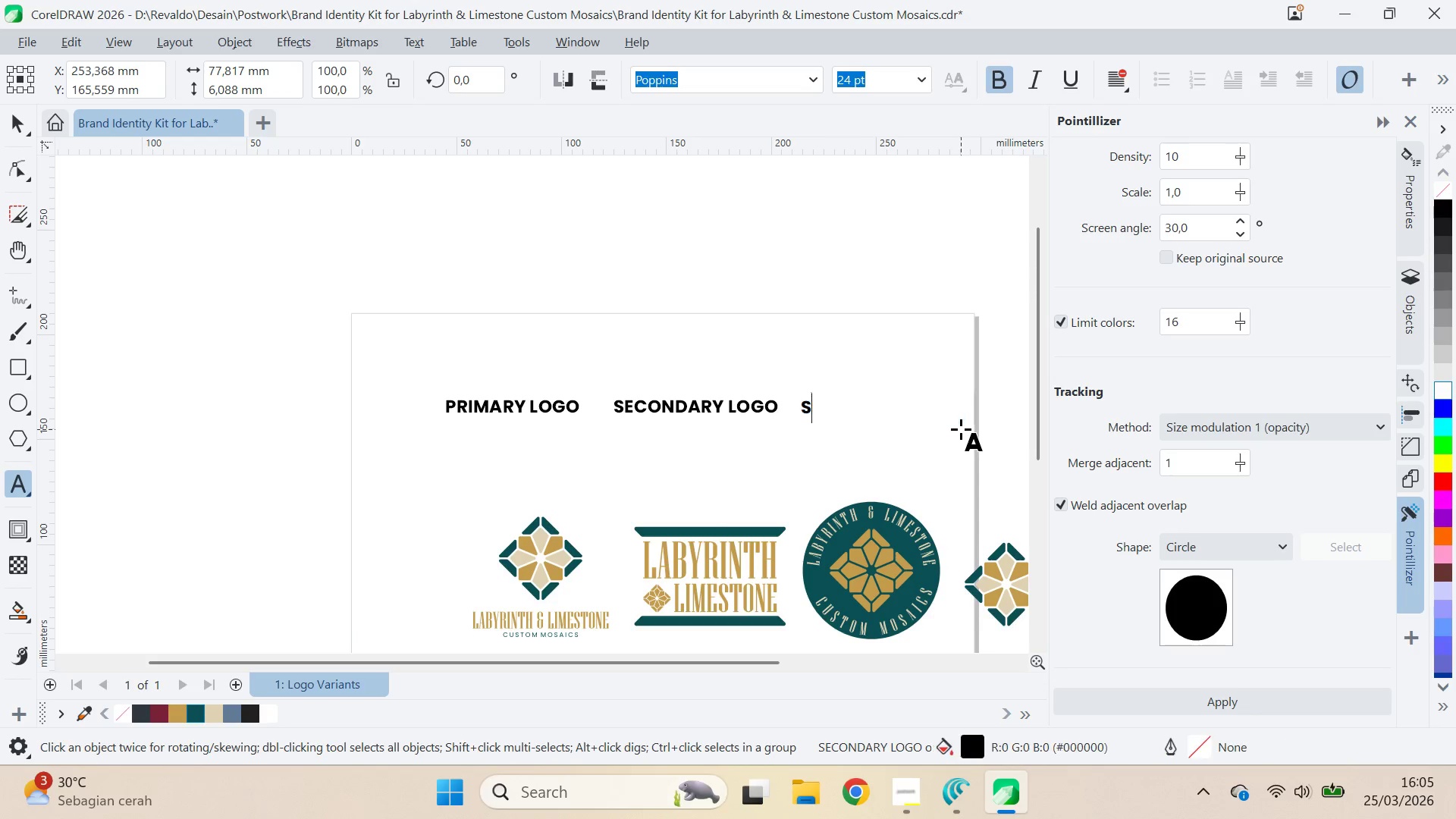 
type(SUBMARK)
 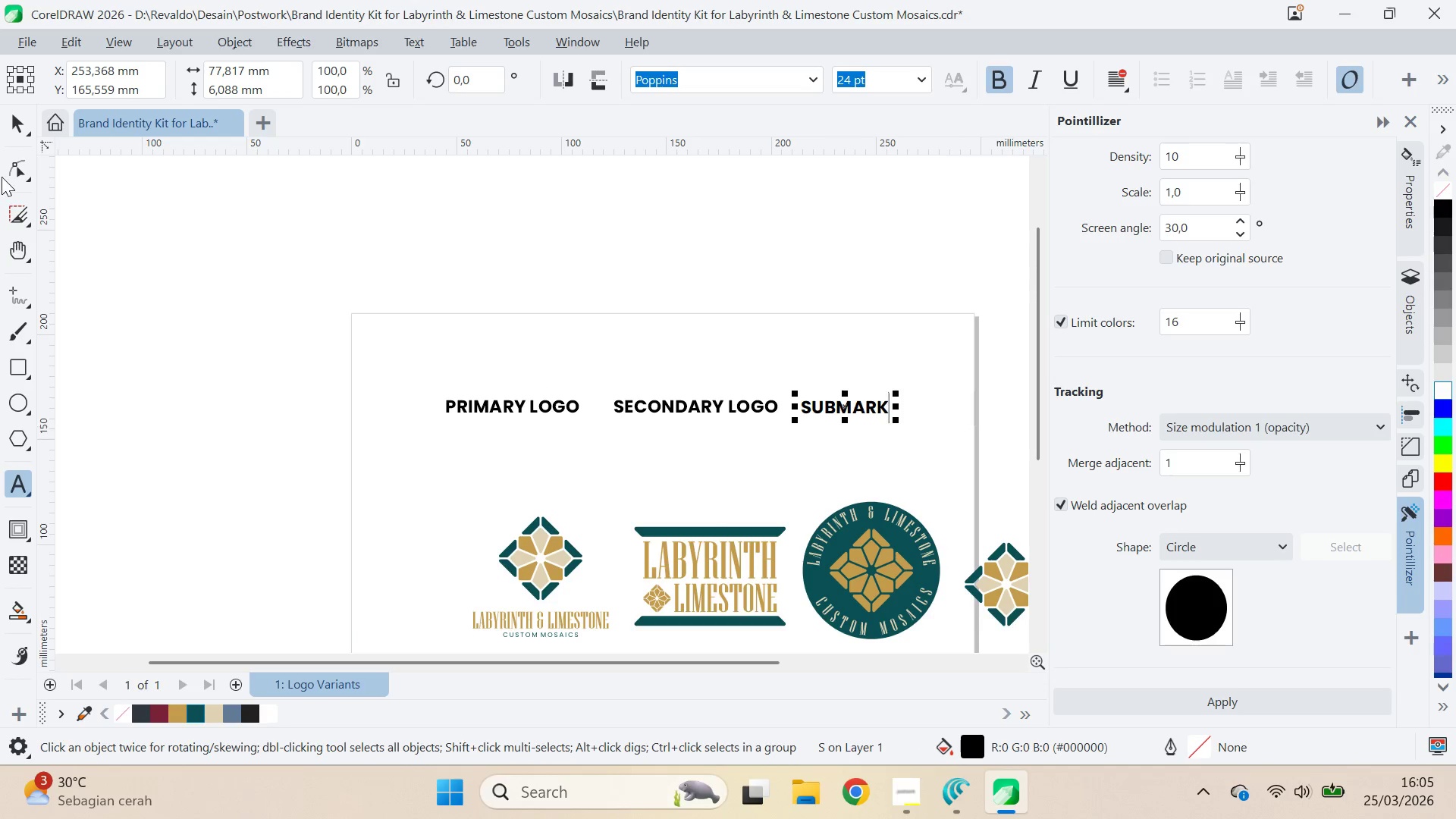 
left_click([29, 111])
 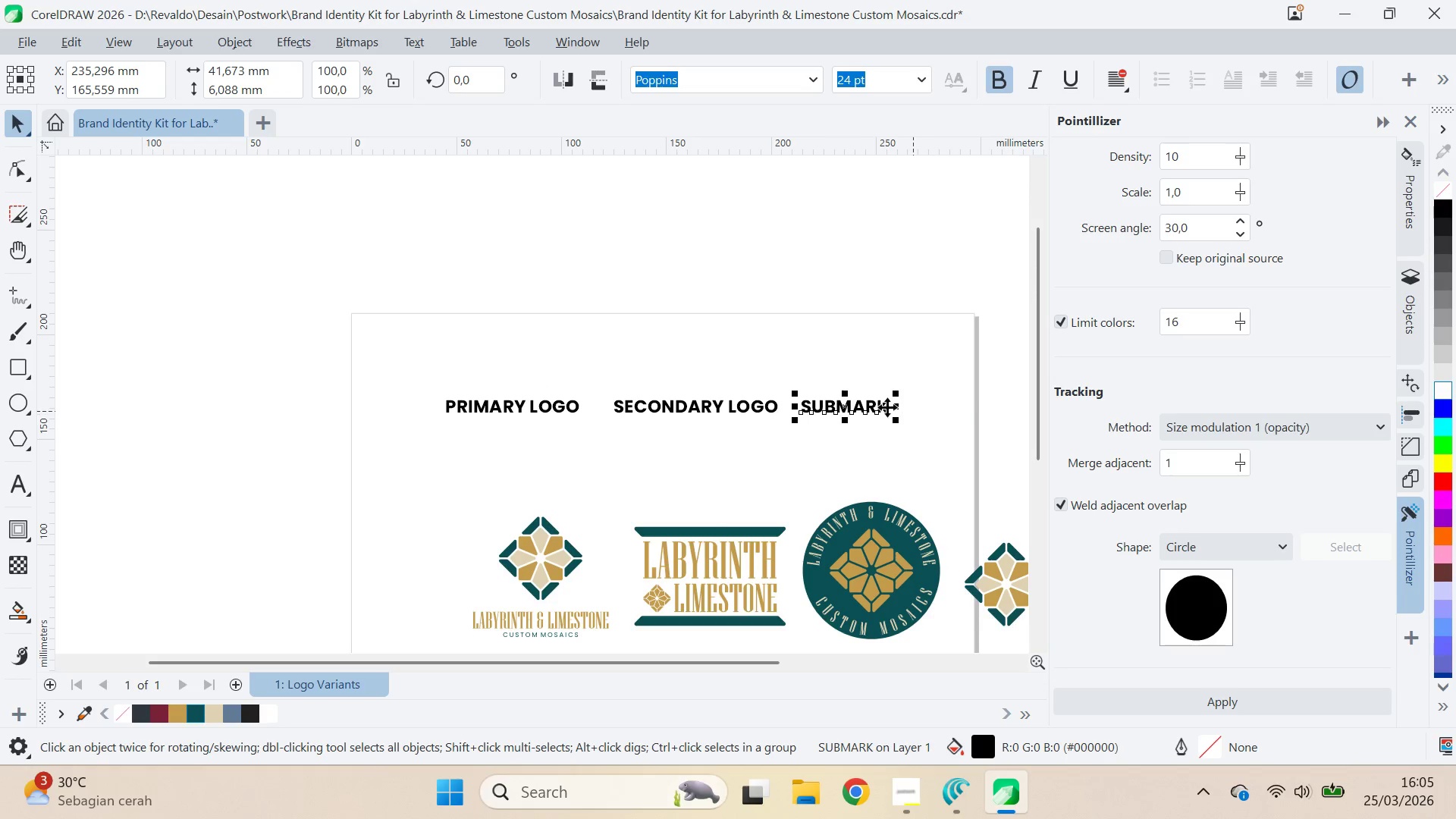 
left_click_drag(start_coordinate=[833, 409], to_coordinate=[942, 420])
 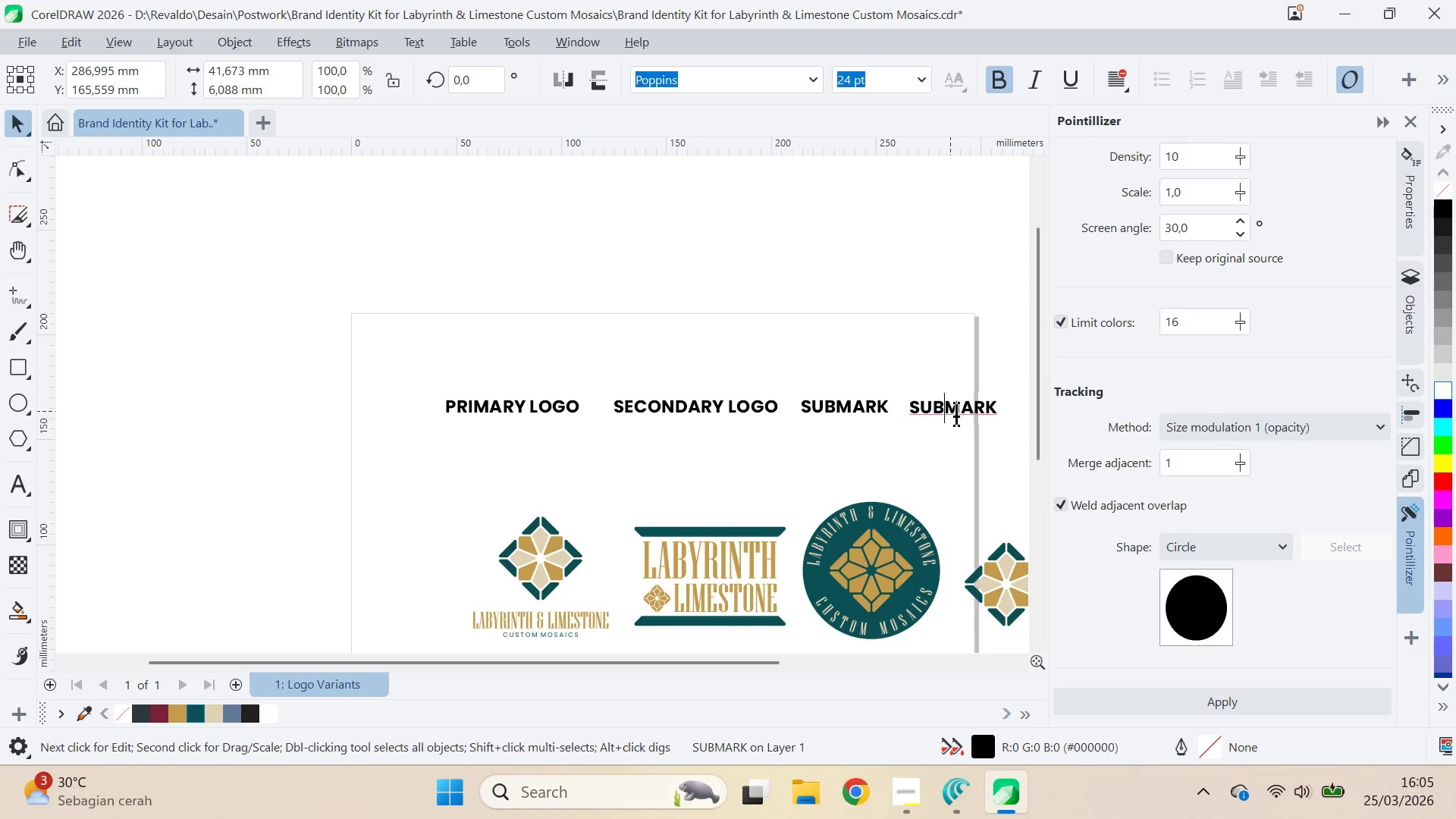 
hold_key(key=ShiftLeft, duration=0.94)
right_click([966, 435])
 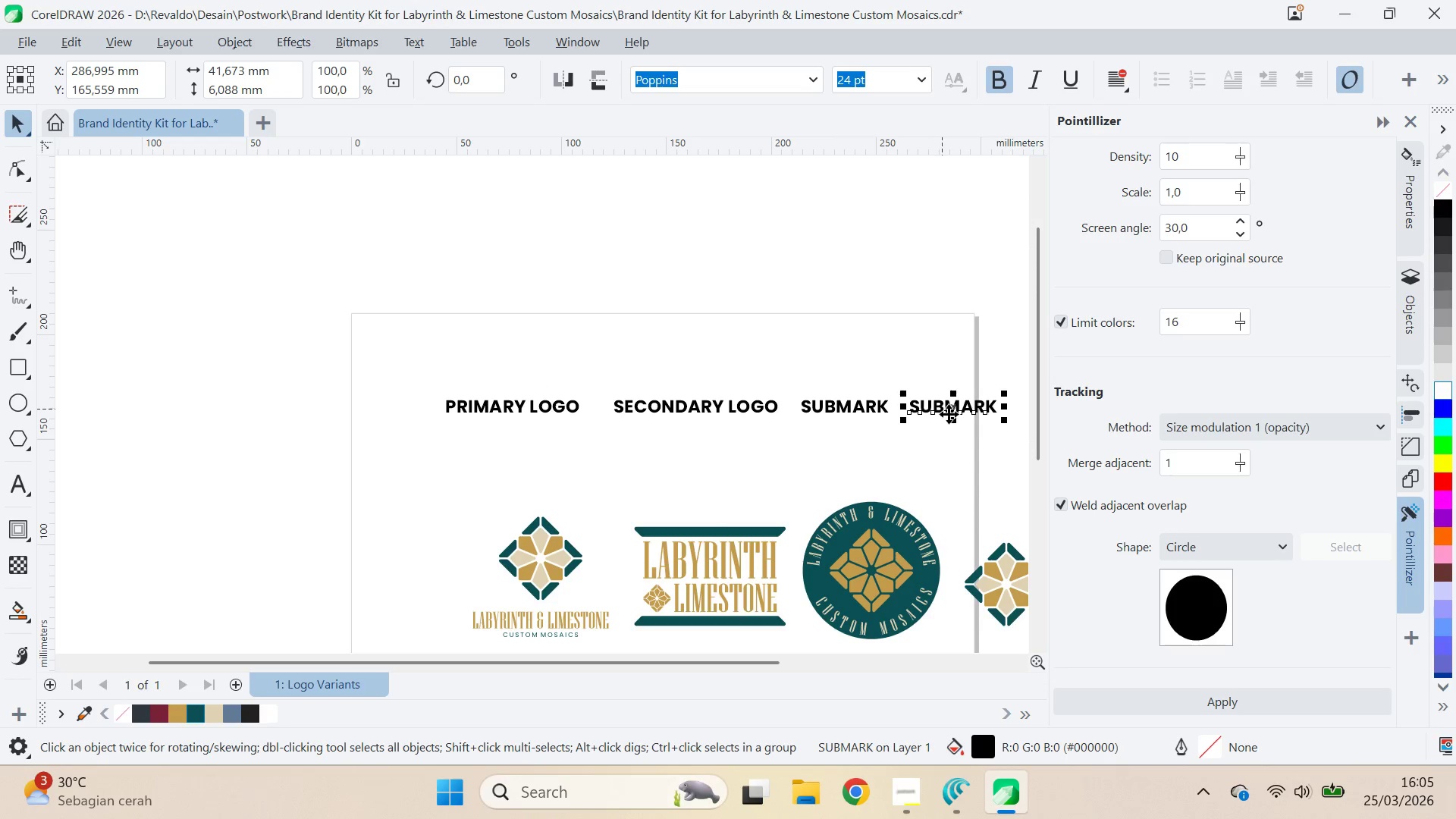 
double_click([950, 411])
 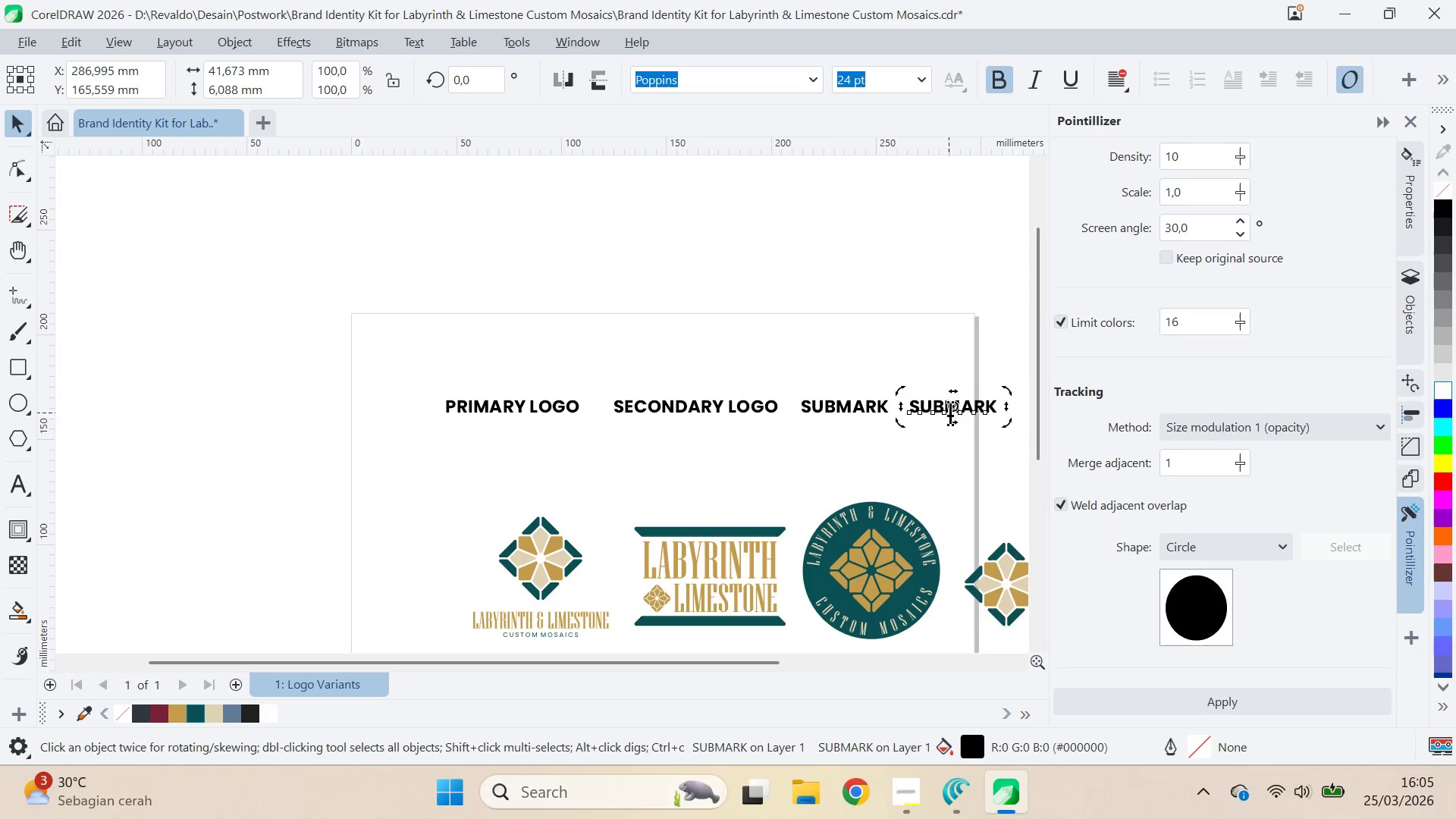 
key(Control+ControlLeft)
 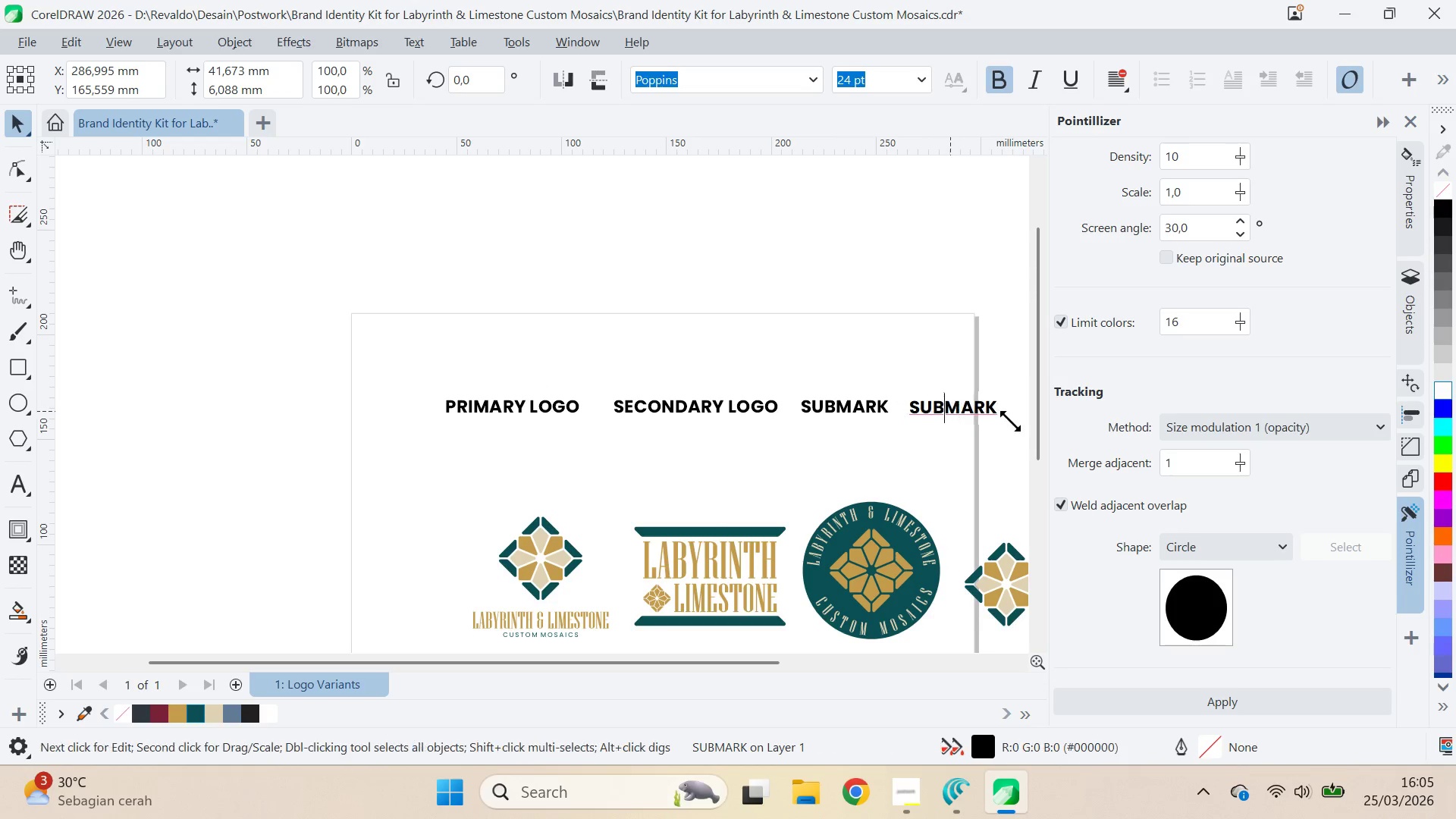 
key(Control+A)
 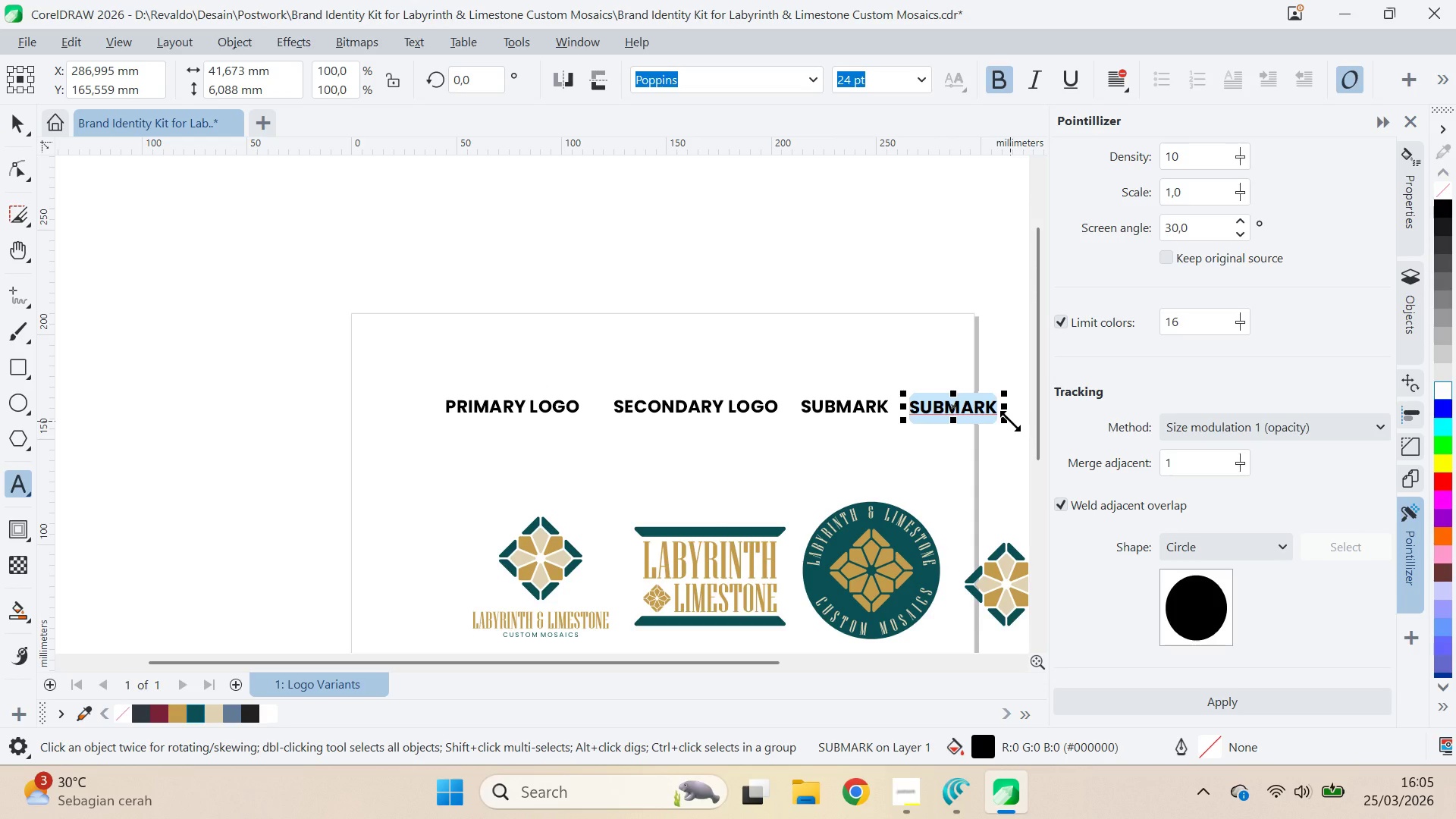 
type(ICON)
 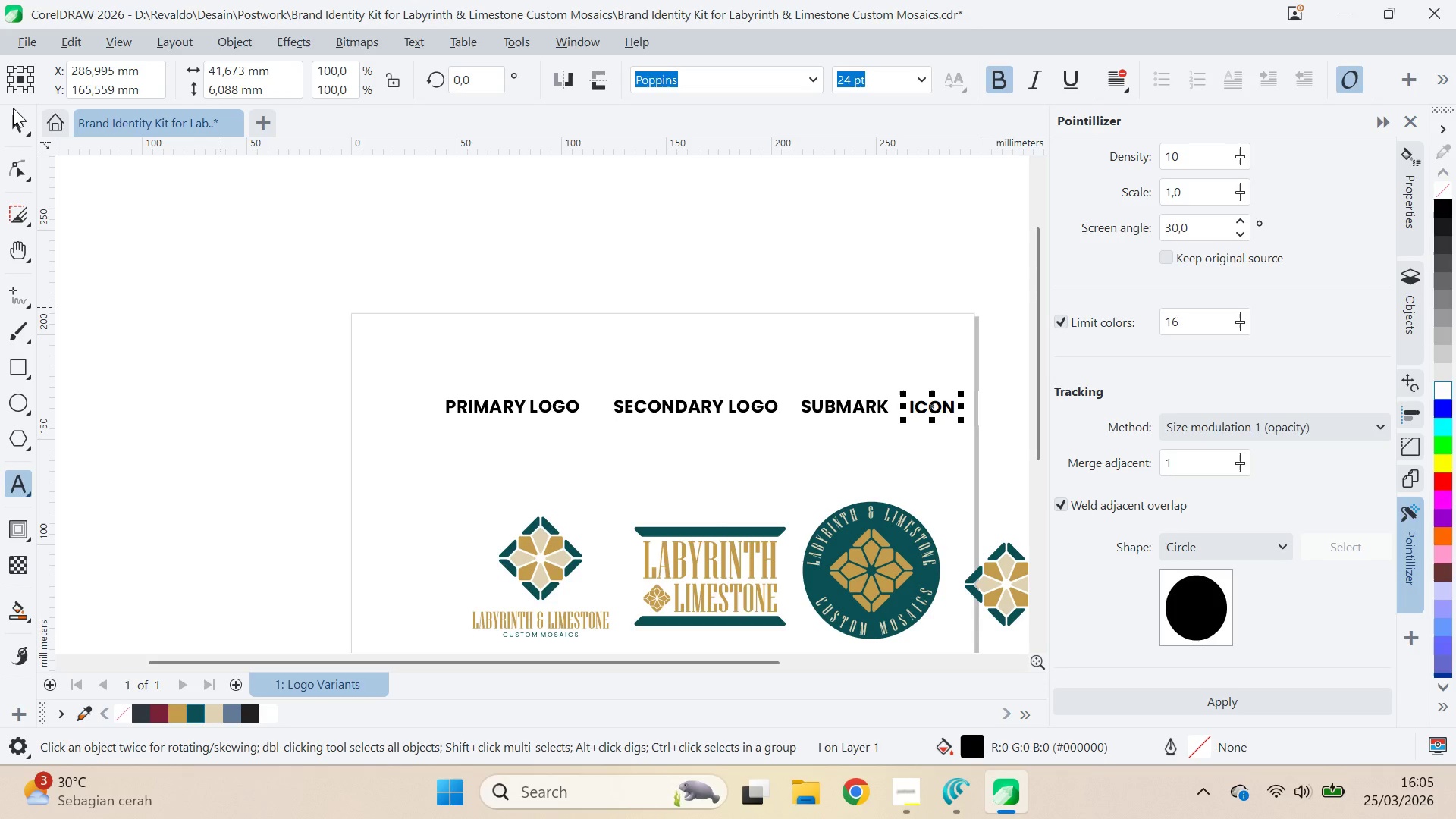 
type(QV)
 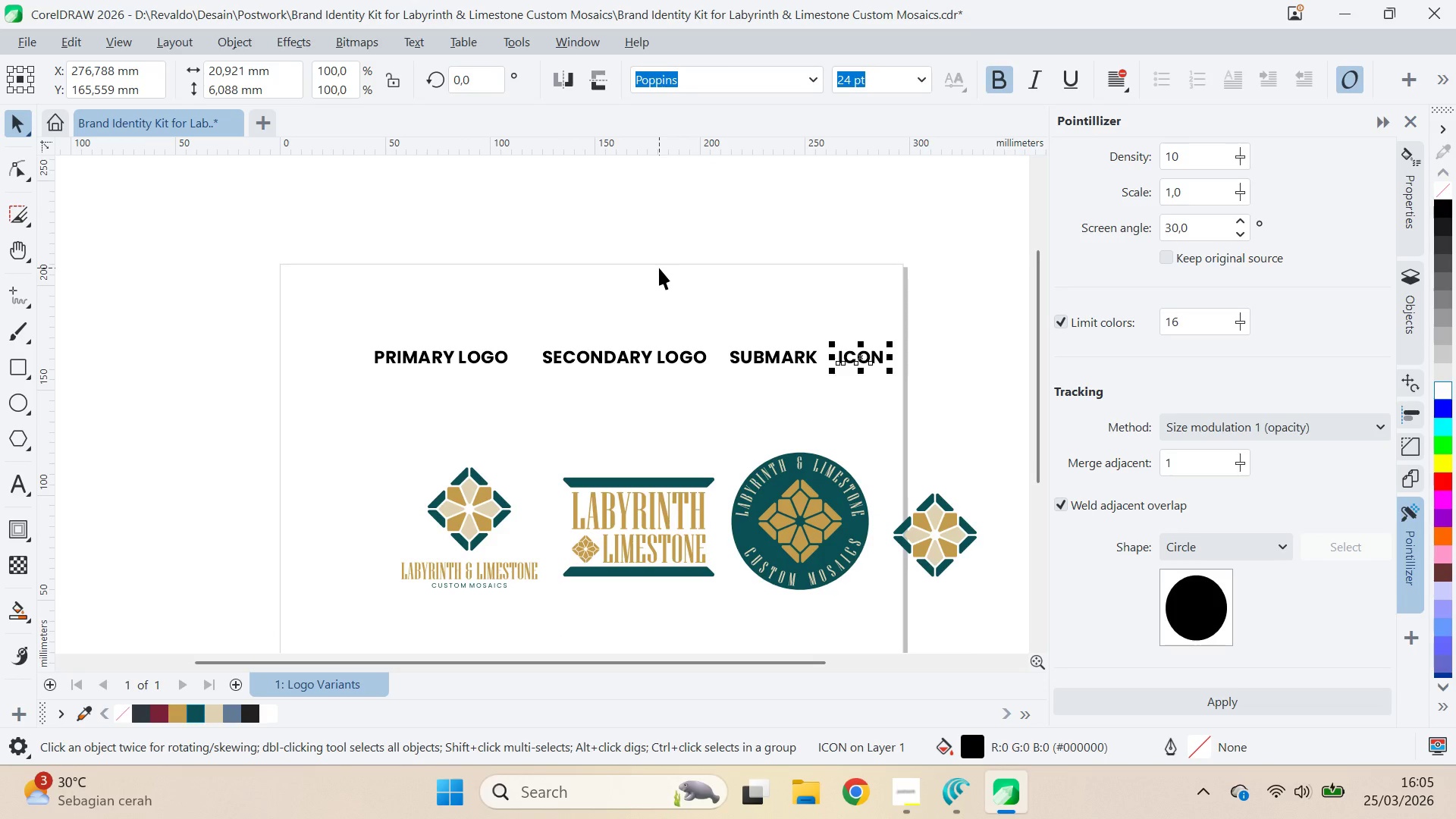 
left_click_drag(start_coordinate=[730, 318], to_coordinate=[659, 269])
 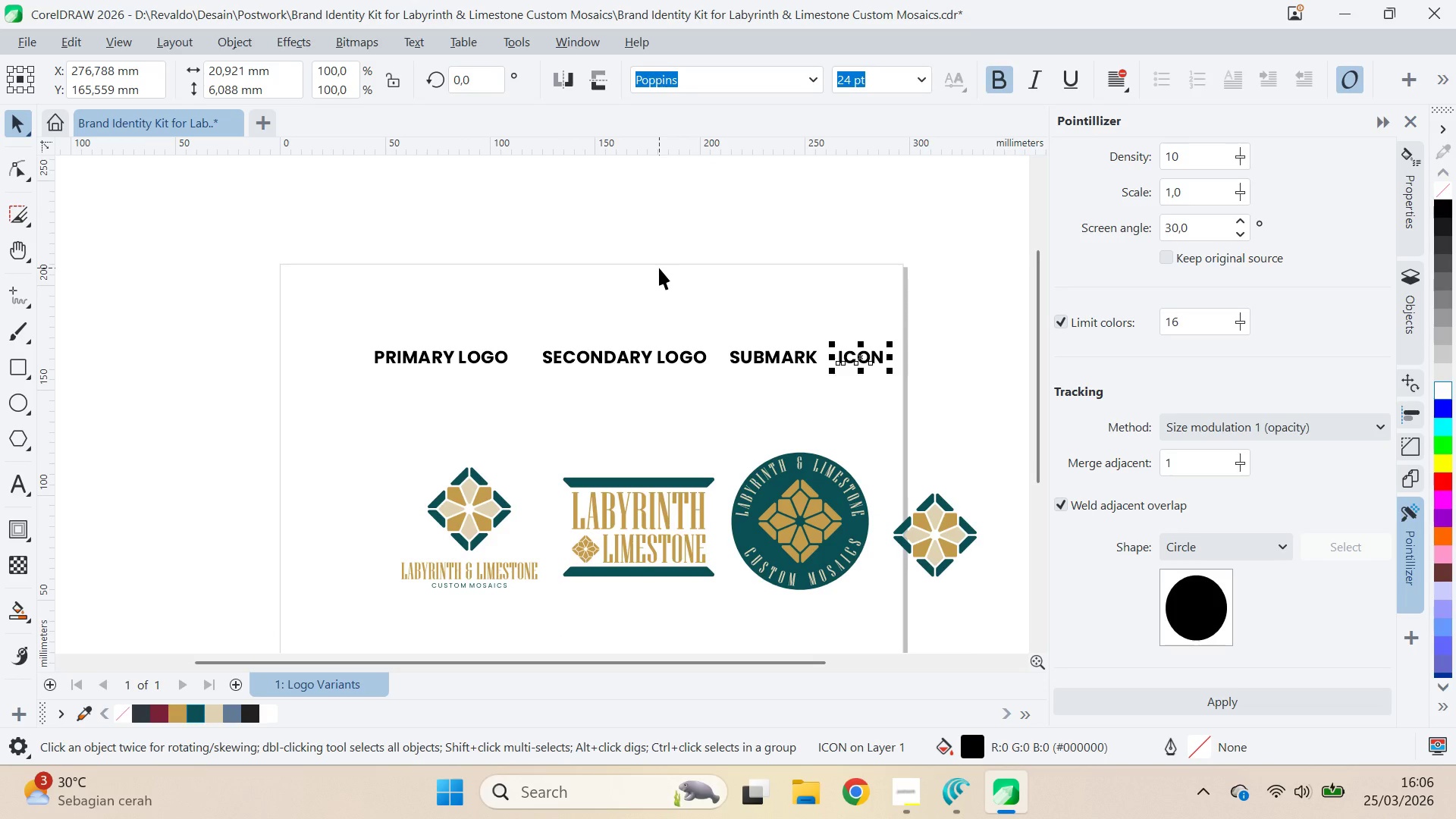 
wait(11.92)
 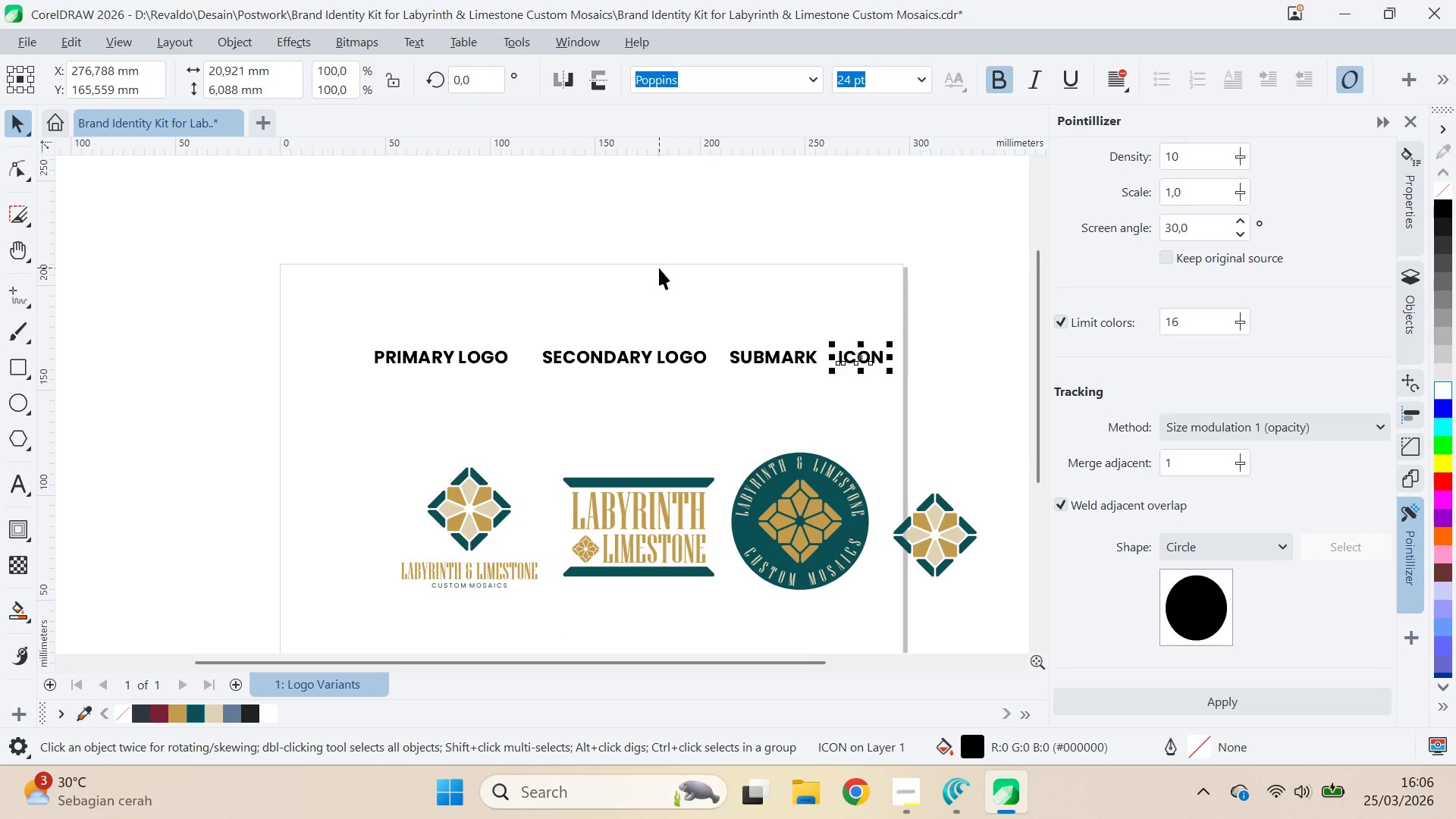 
key(Q)
 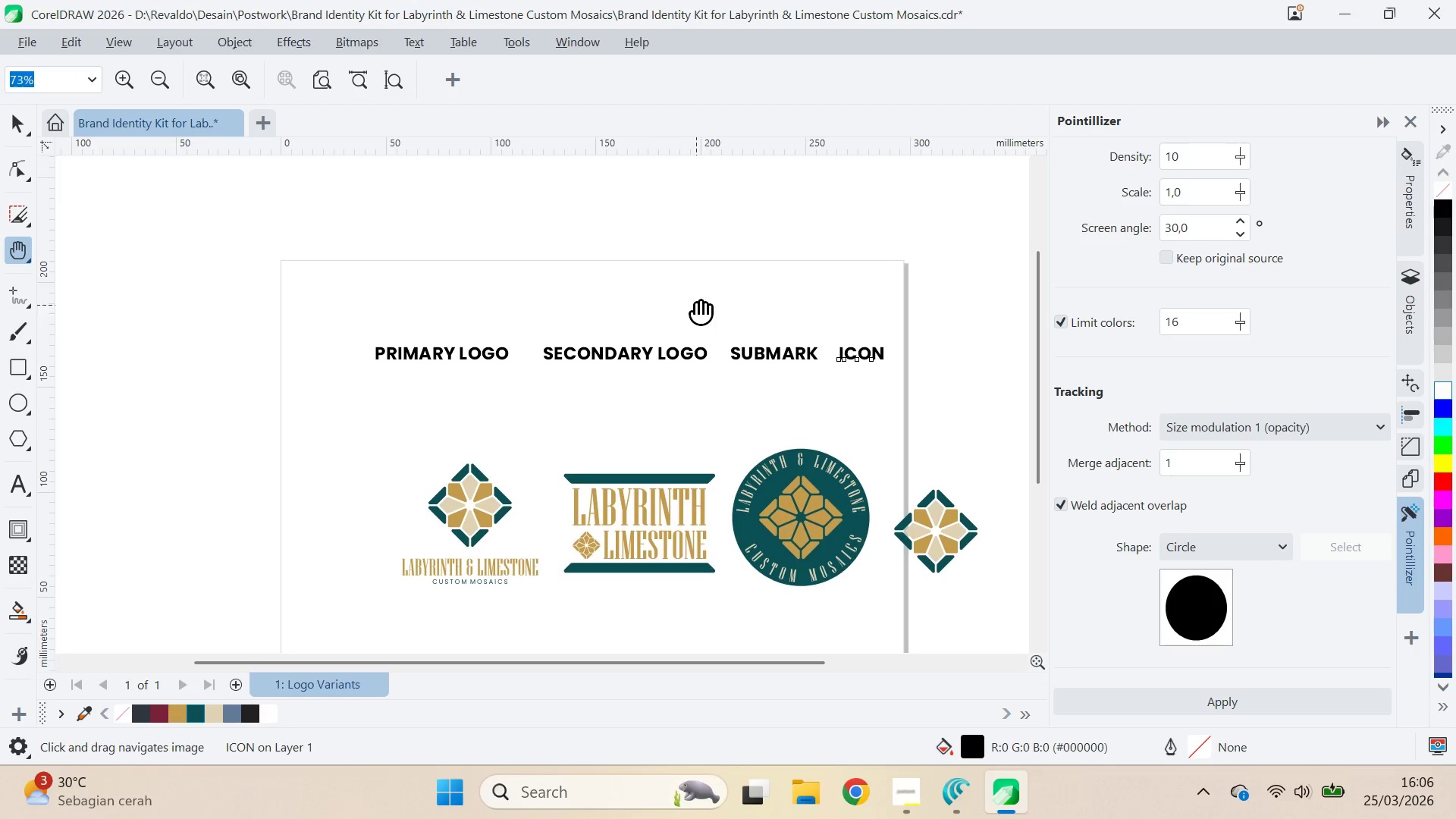 
left_click_drag(start_coordinate=[695, 309], to_coordinate=[667, 278])
 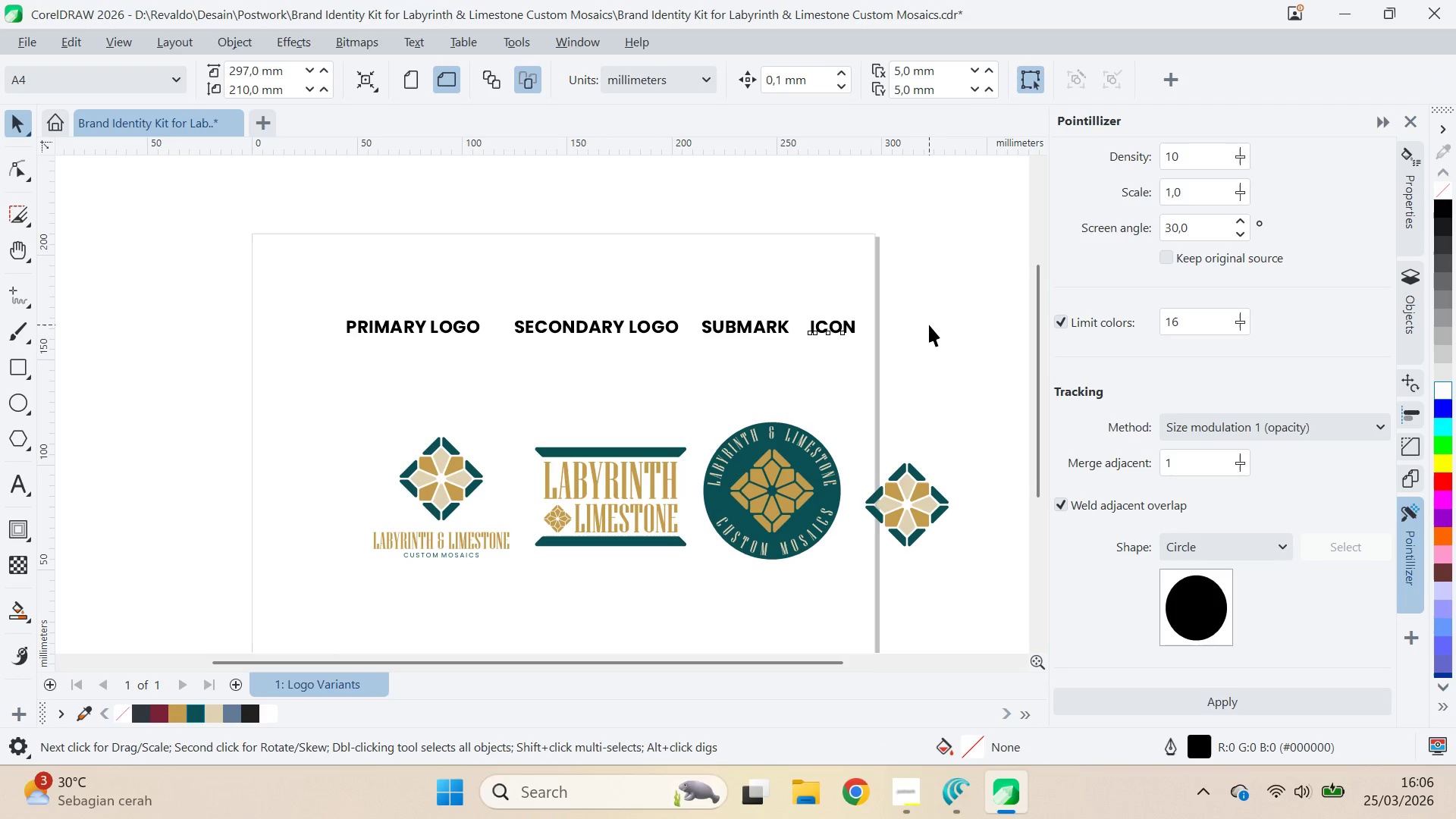 
key(V)
 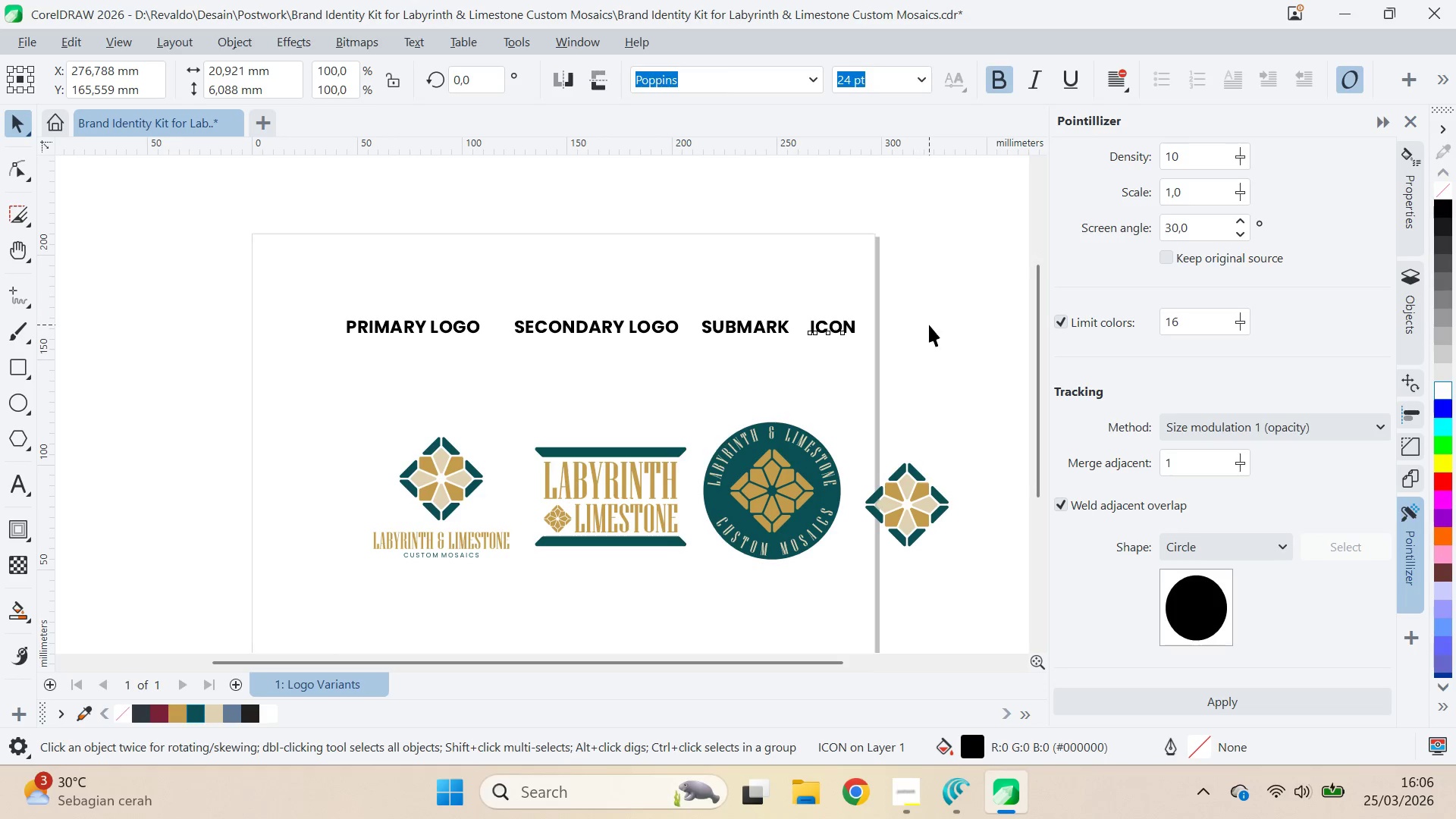 
left_click([929, 325])
 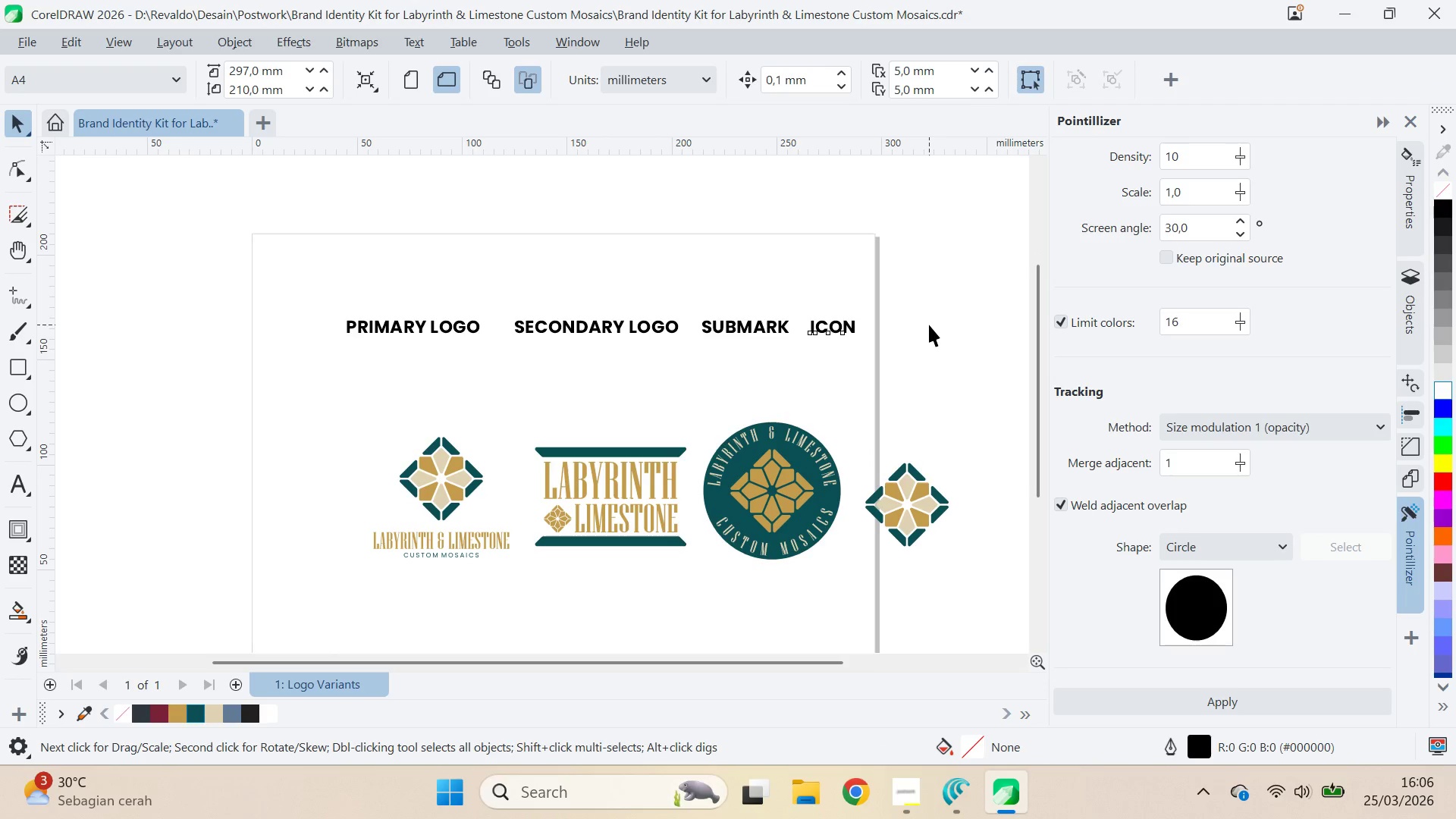 
key(Control+ControlLeft)
 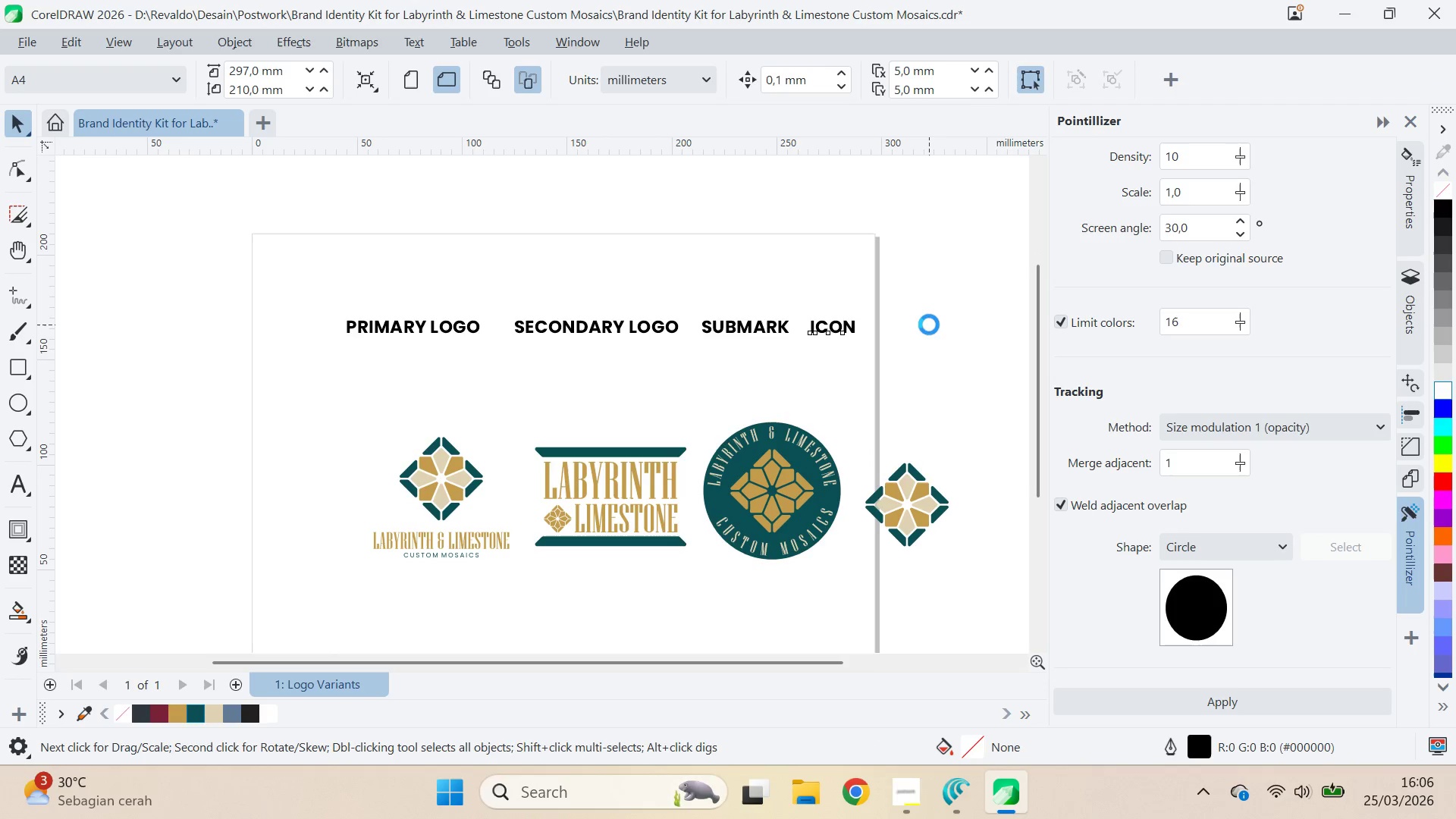 
key(Control+S)
 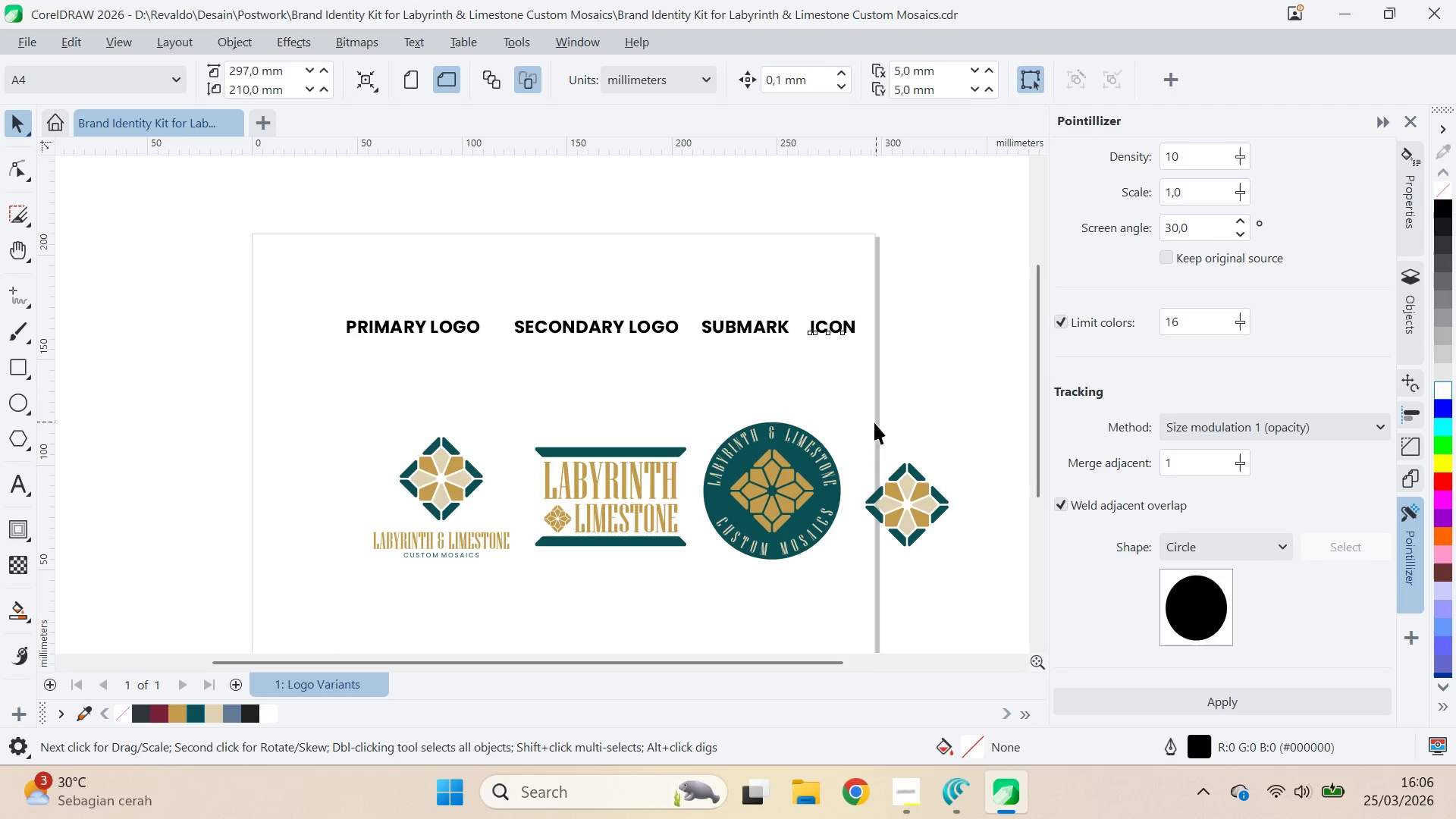 
key(Alt+AltLeft)
 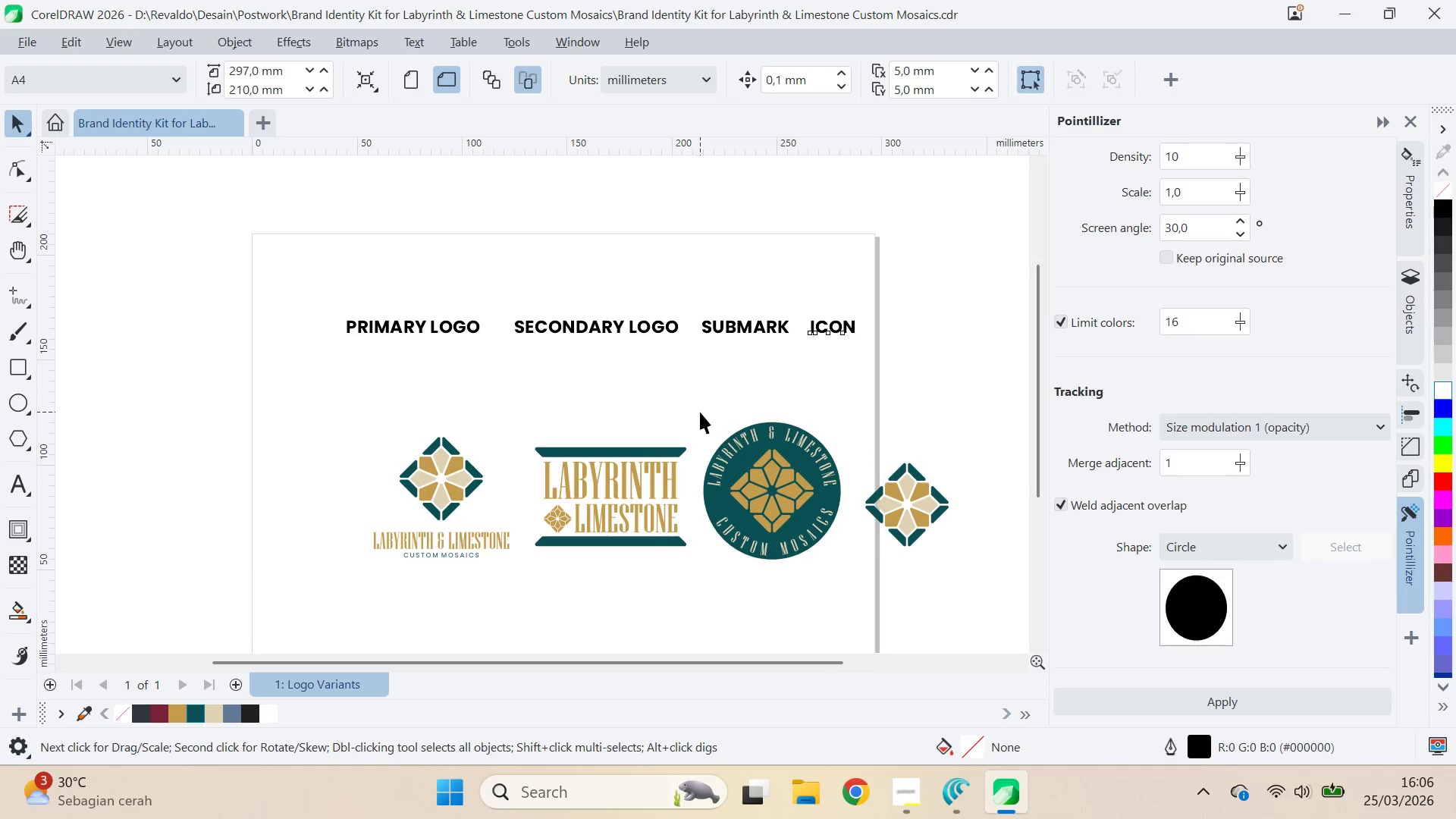 
key(Alt+Tab)
 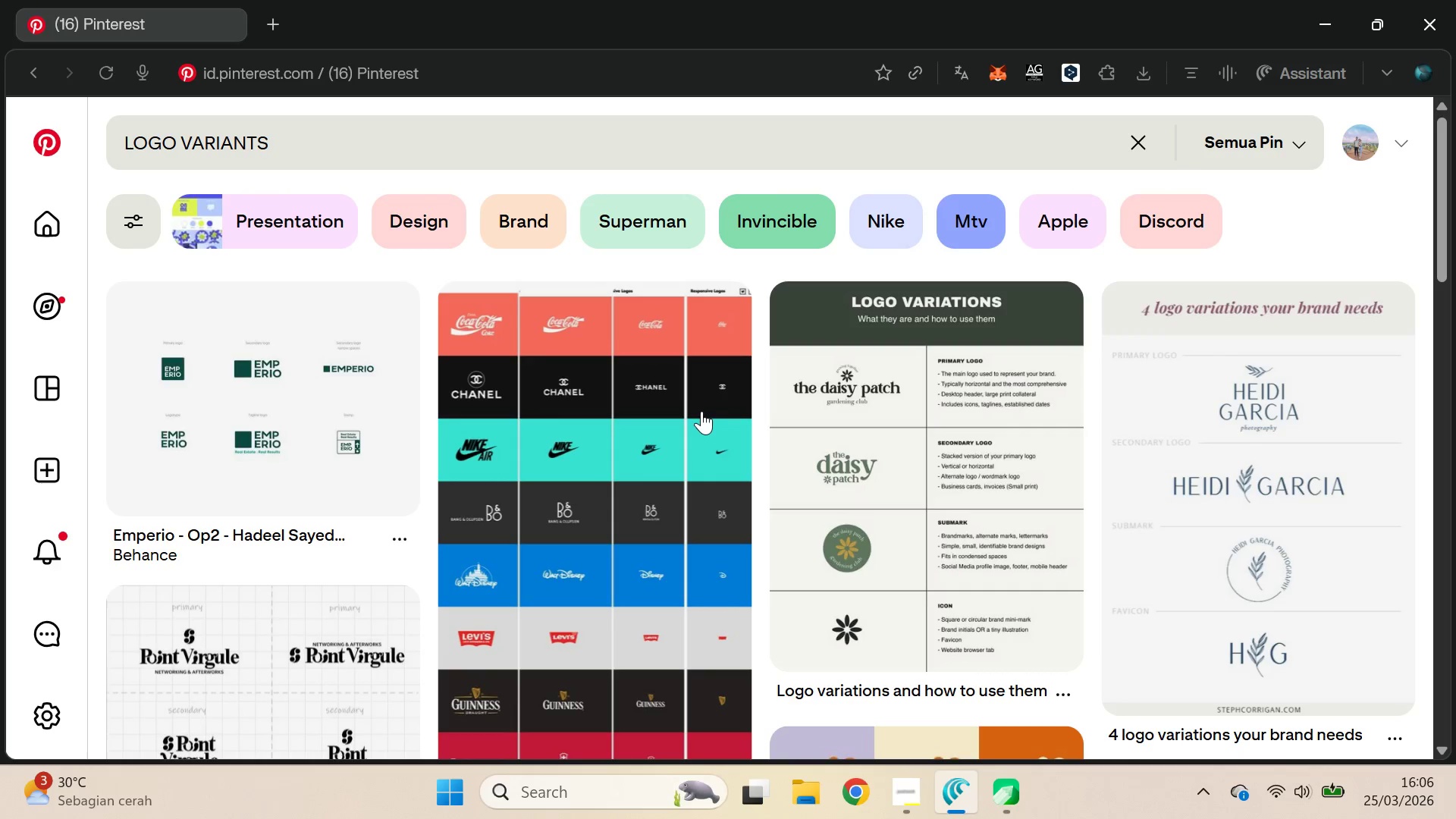 
key(Alt+AltLeft)
 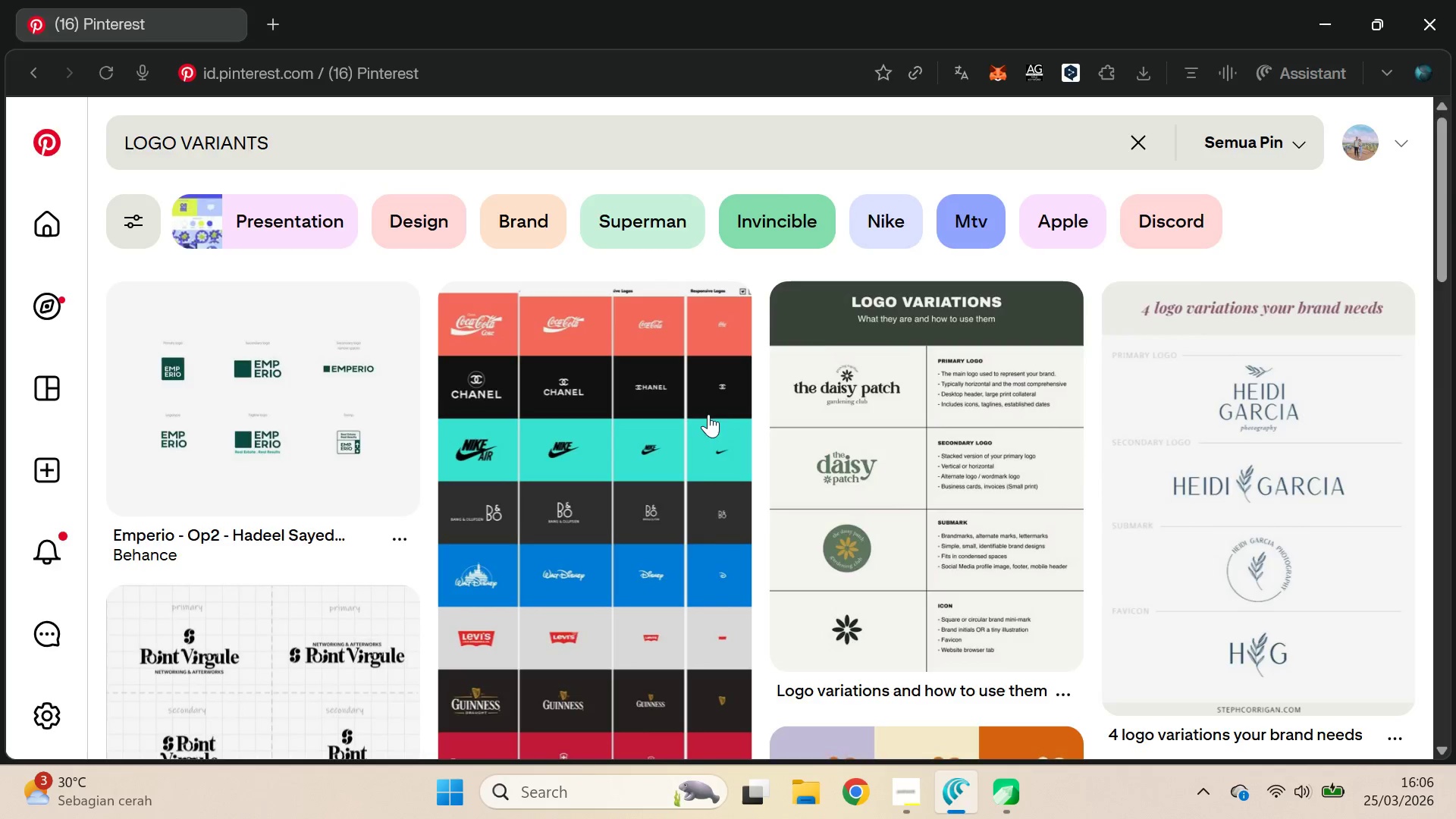 
key(Alt+Tab)
 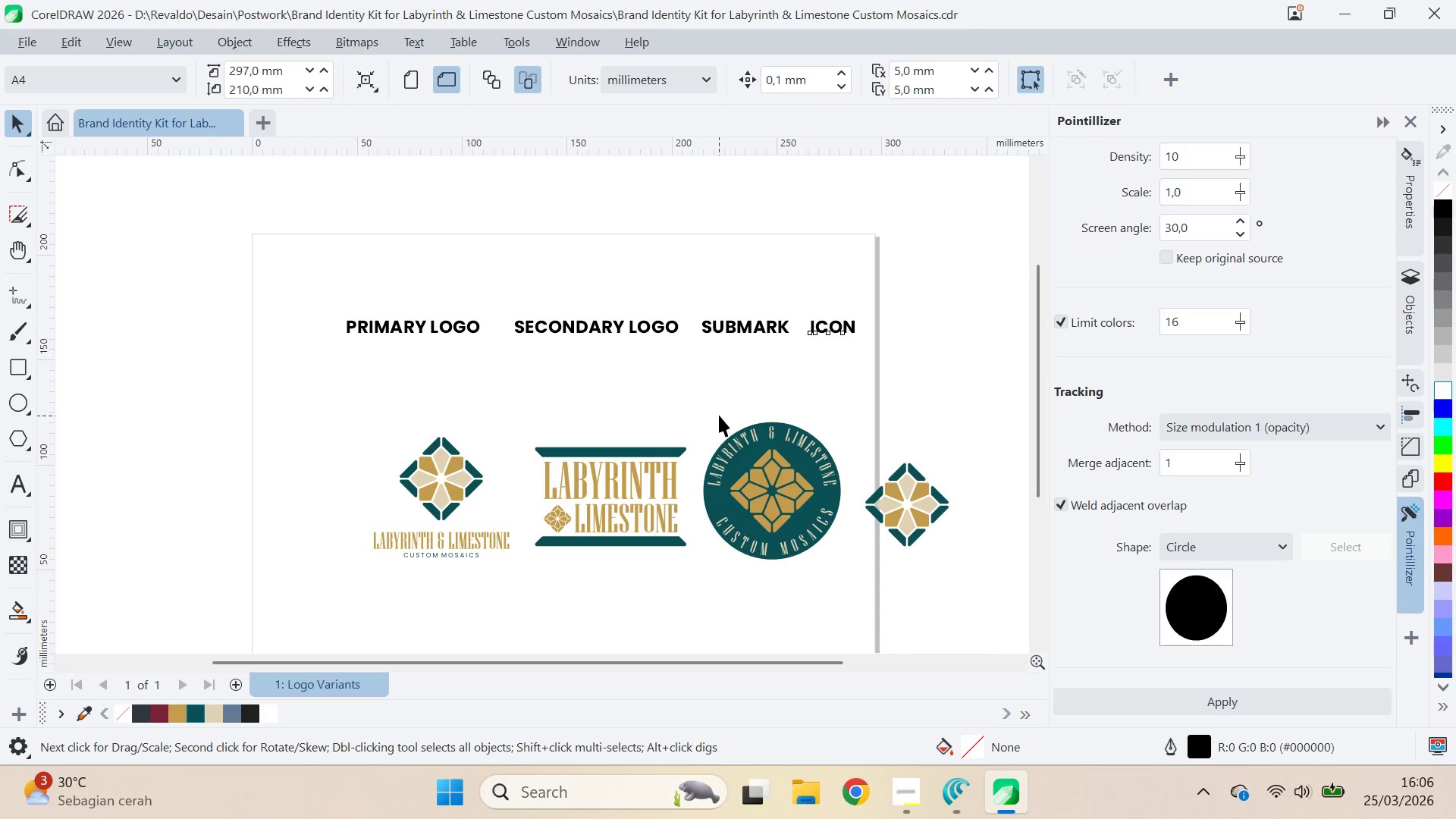 
key(Q)
 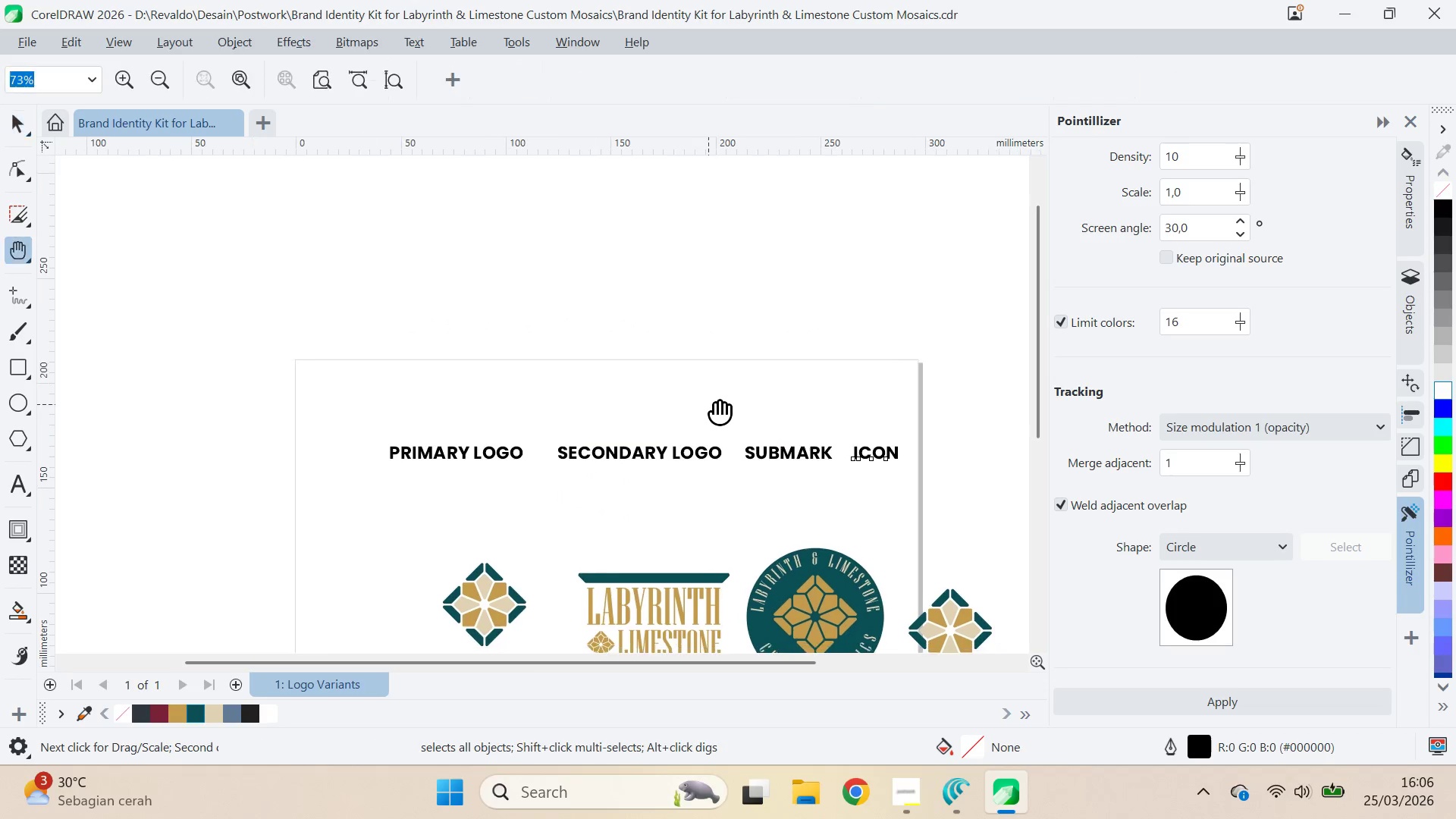 
left_click_drag(start_coordinate=[714, 404], to_coordinate=[742, 224])
 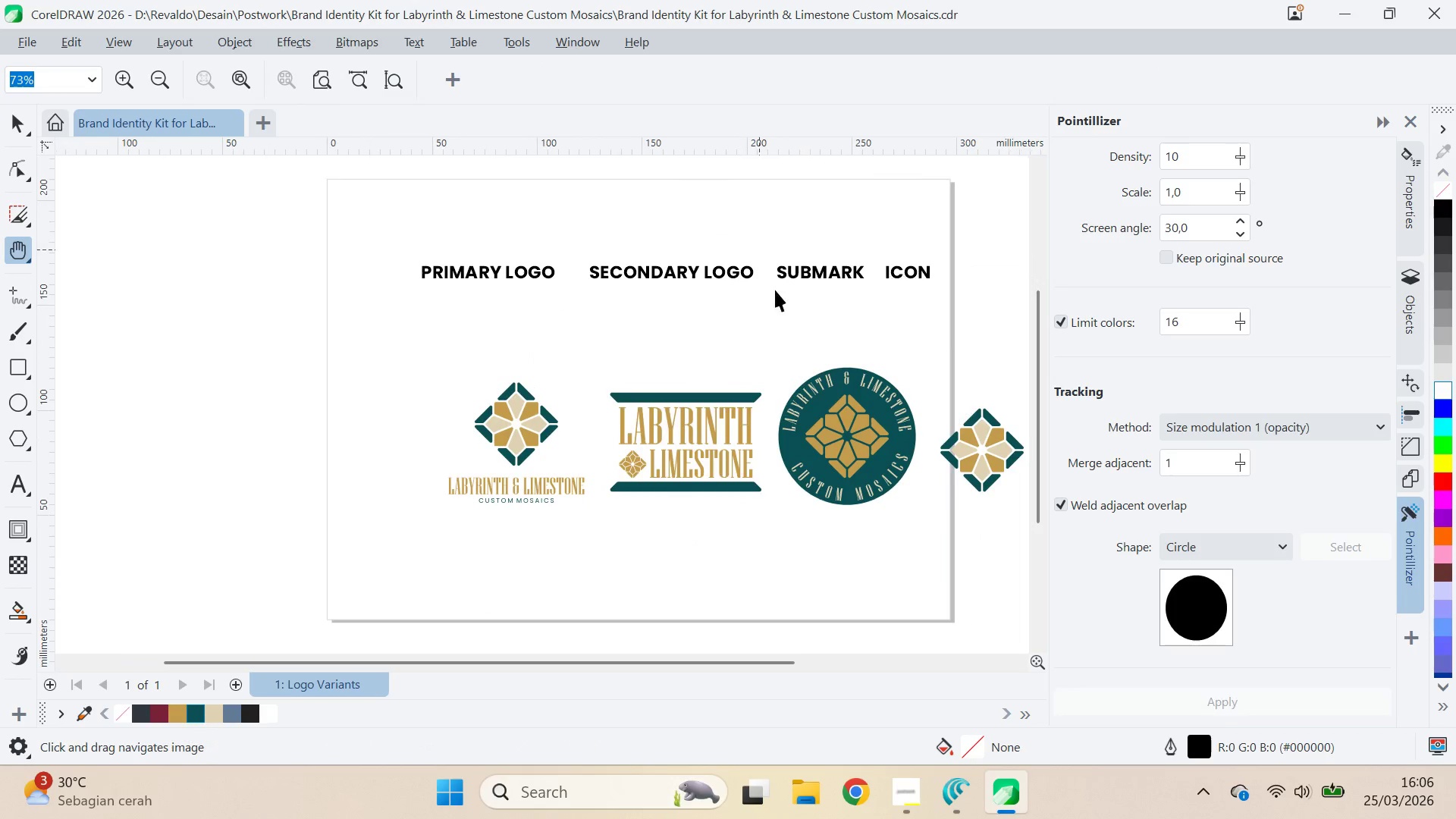 
key(V)
 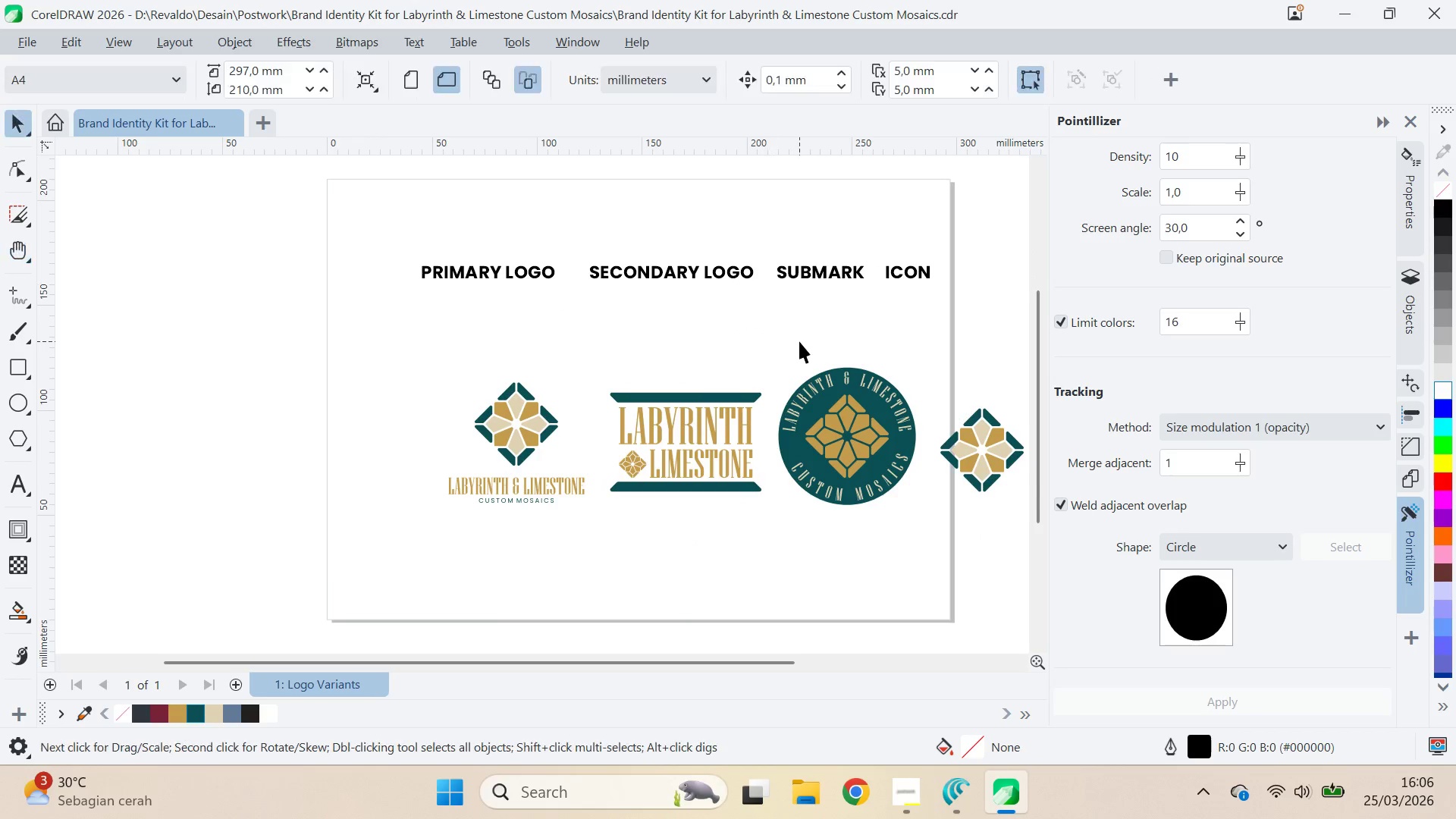 
left_click([799, 341])
 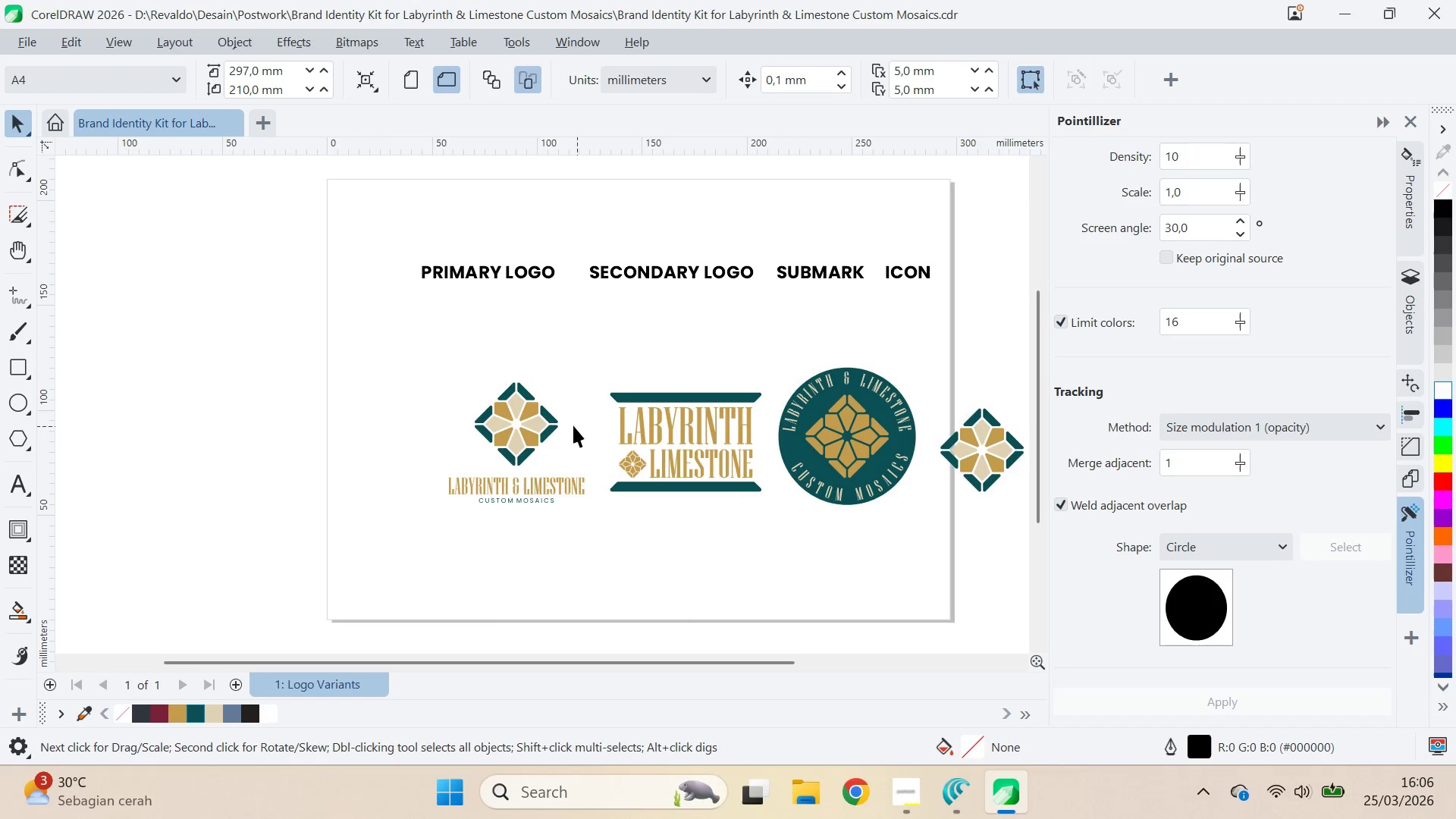 
left_click([544, 430])
 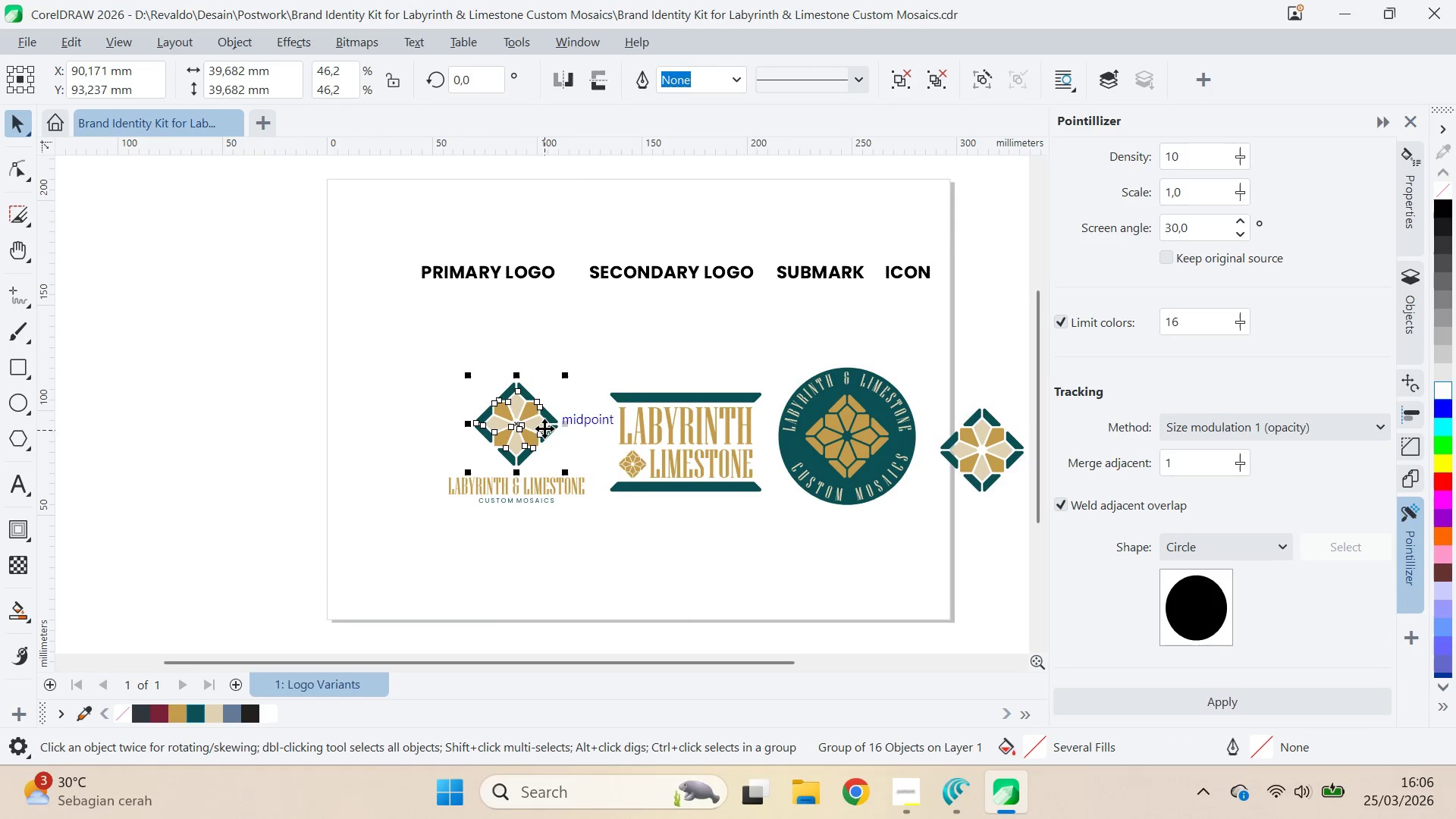 
hold_key(key=ShiftLeft, duration=0.48)
 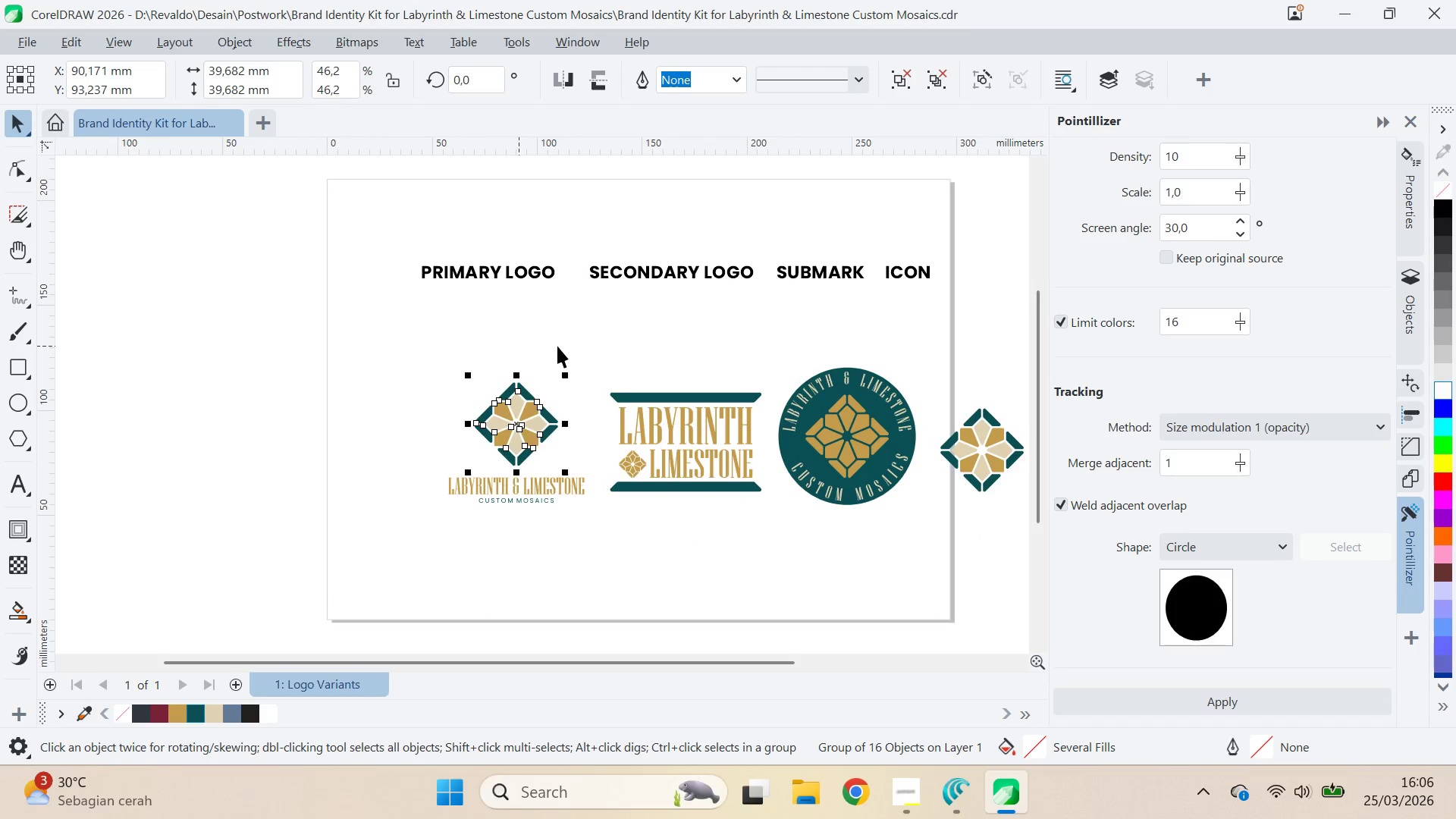 
left_click_drag(start_coordinate=[557, 346], to_coordinate=[544, 341])
 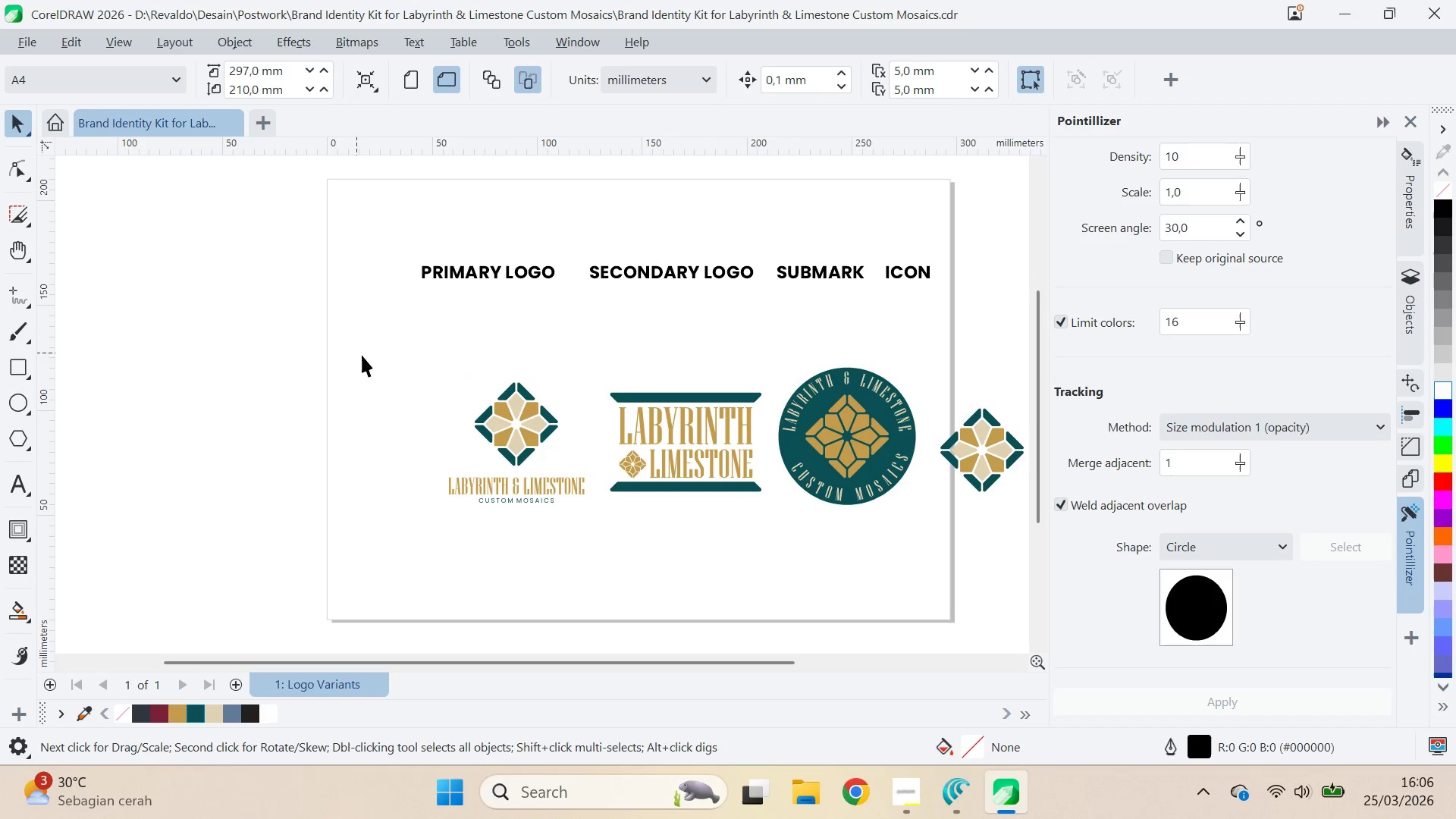 
left_click_drag(start_coordinate=[356, 350], to_coordinate=[603, 563])
 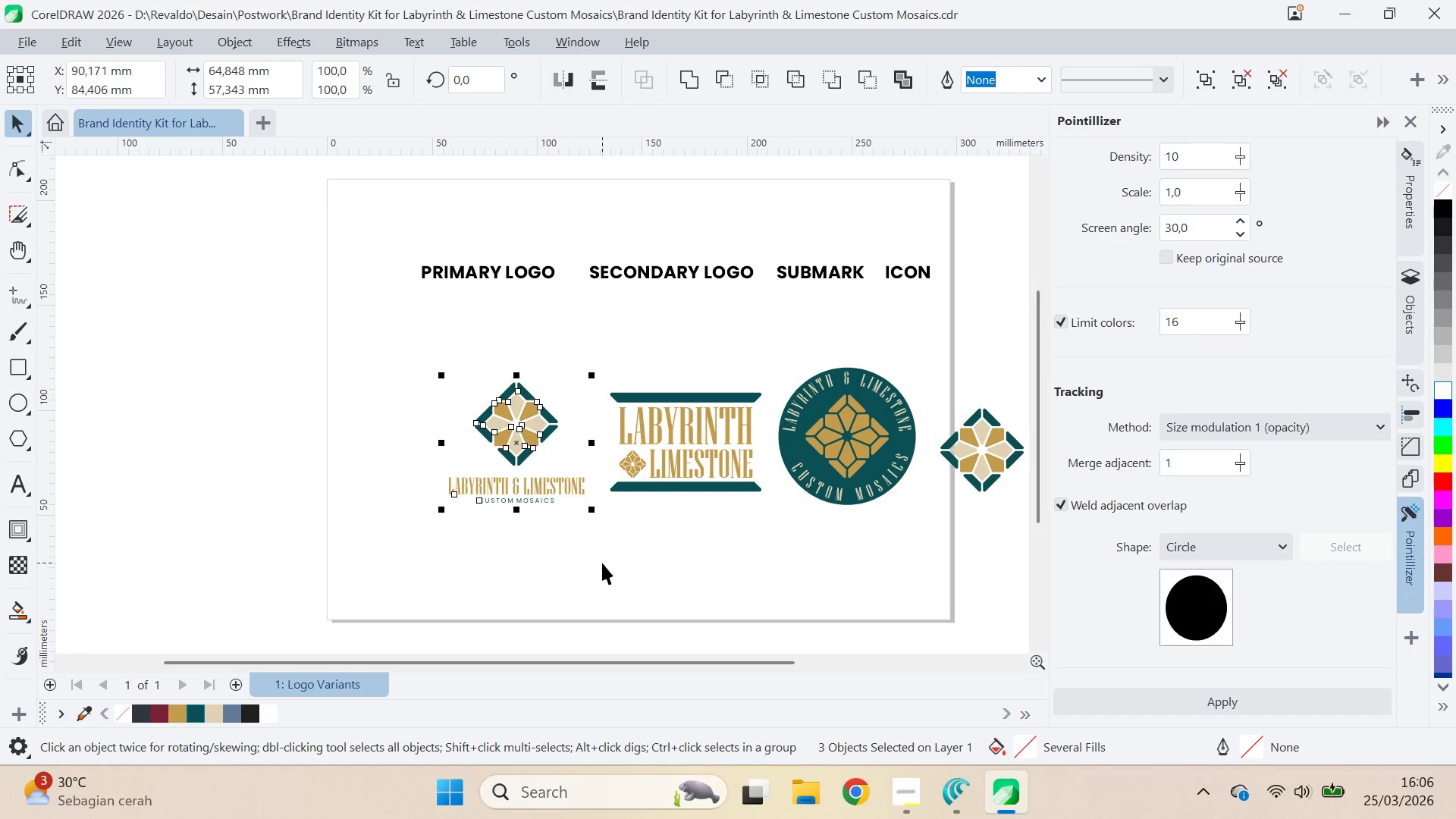 
key(Control+G)
 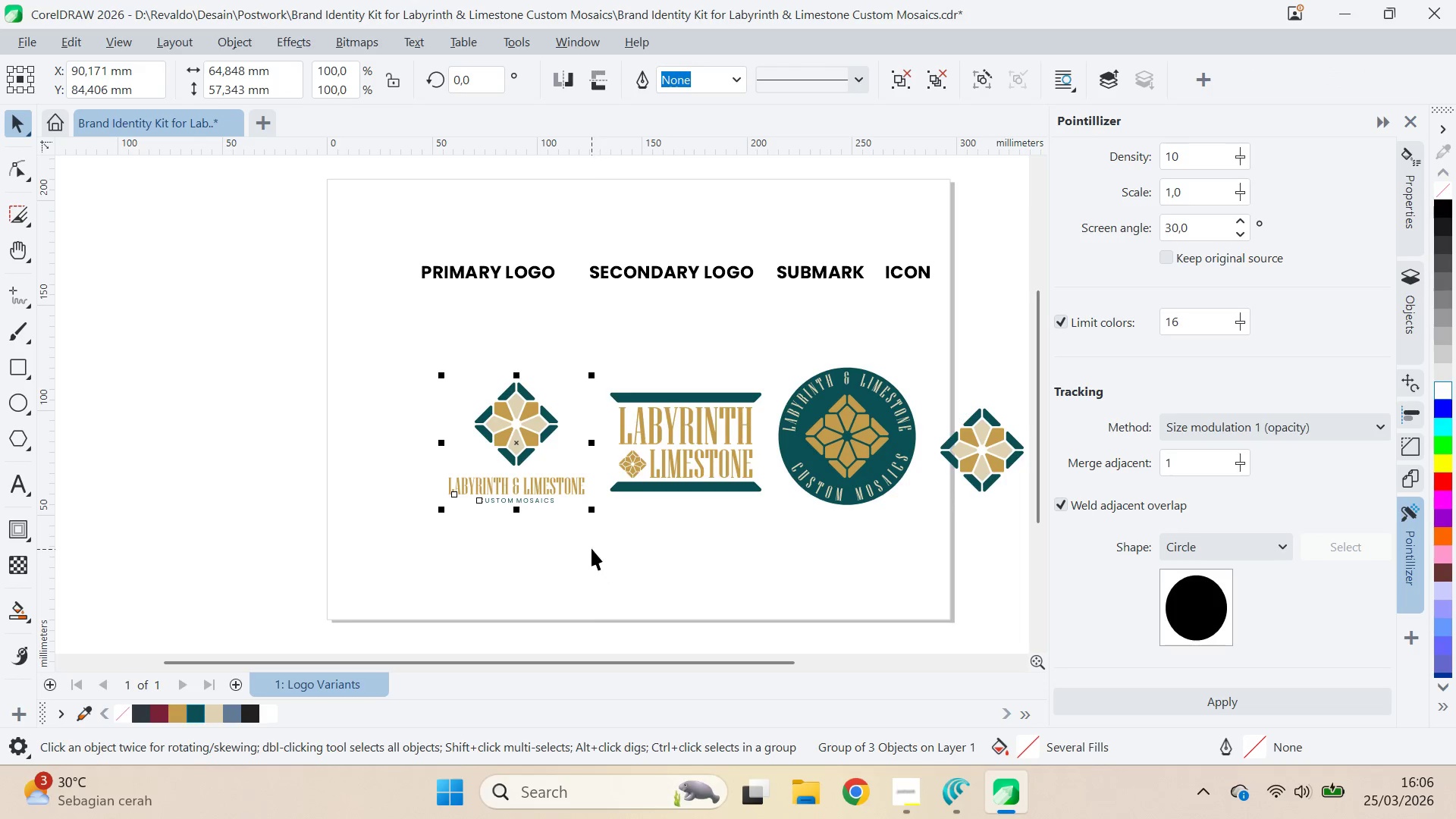 
left_click_drag(start_coordinate=[591, 548], to_coordinate=[790, 338])
 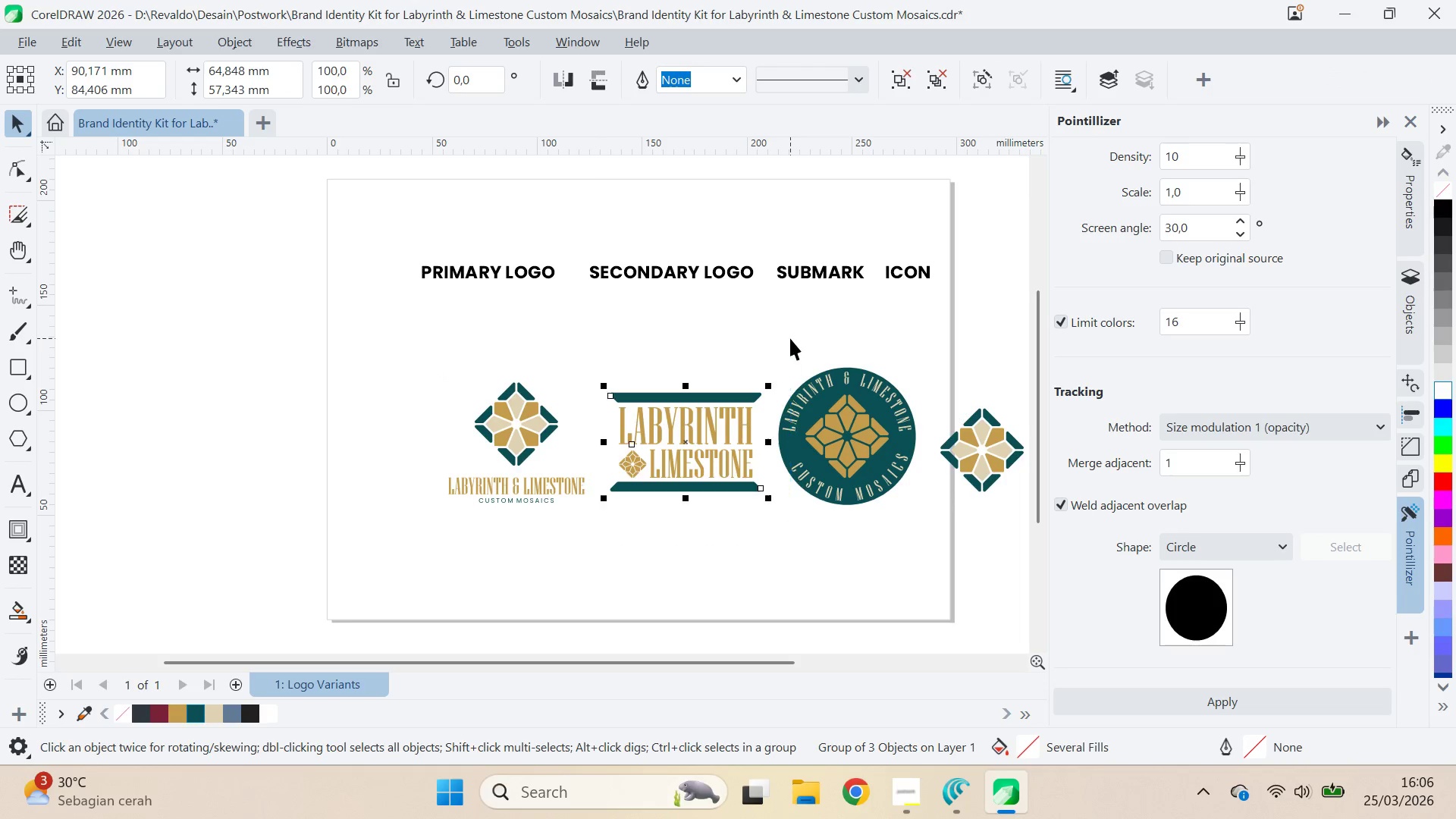 
key(Control+ControlLeft)
 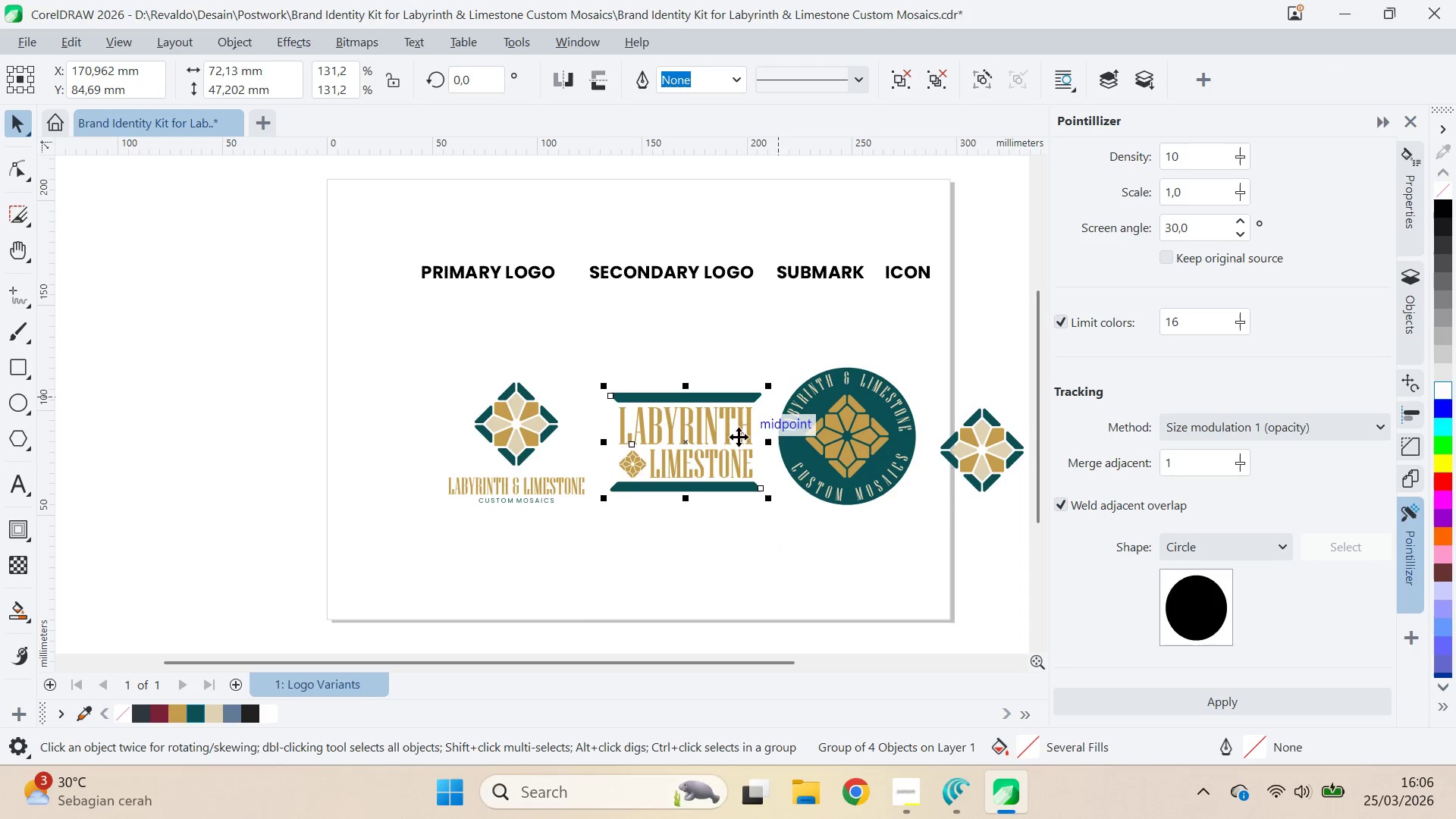 
left_click_drag(start_coordinate=[736, 437], to_coordinate=[725, 351])
 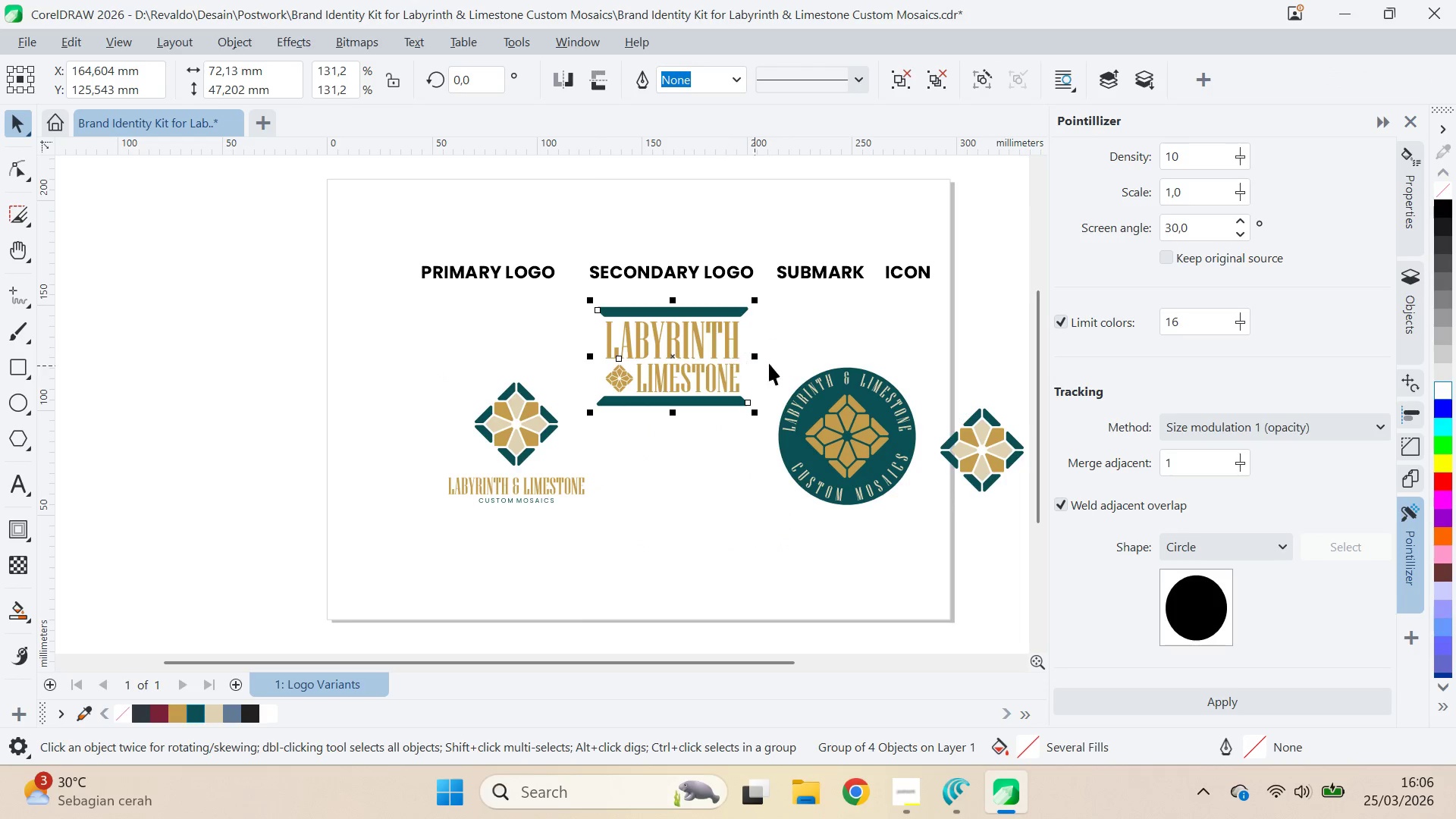 
left_click([769, 361])
 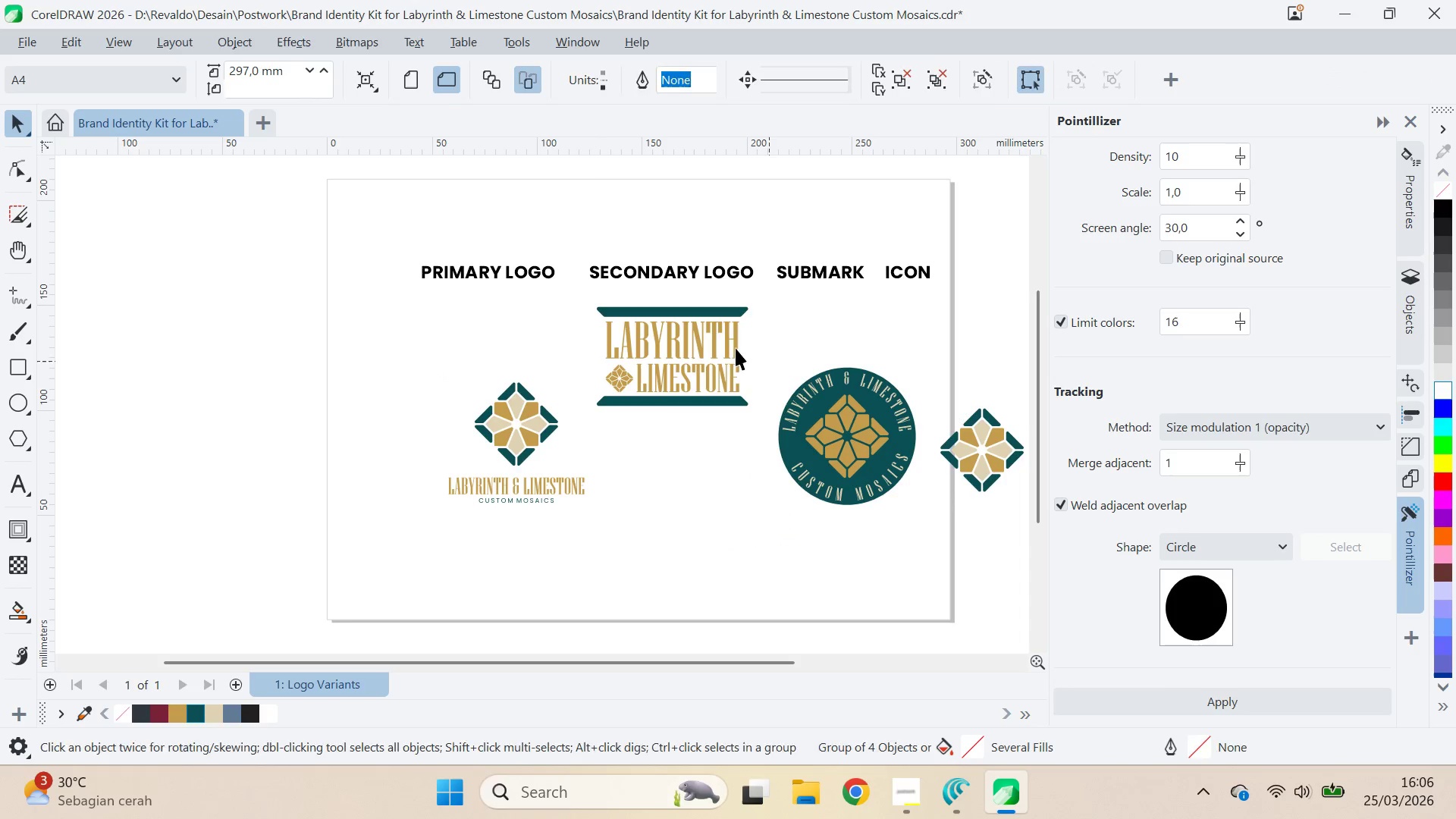 
left_click_drag(start_coordinate=[733, 347], to_coordinate=[745, 429])
 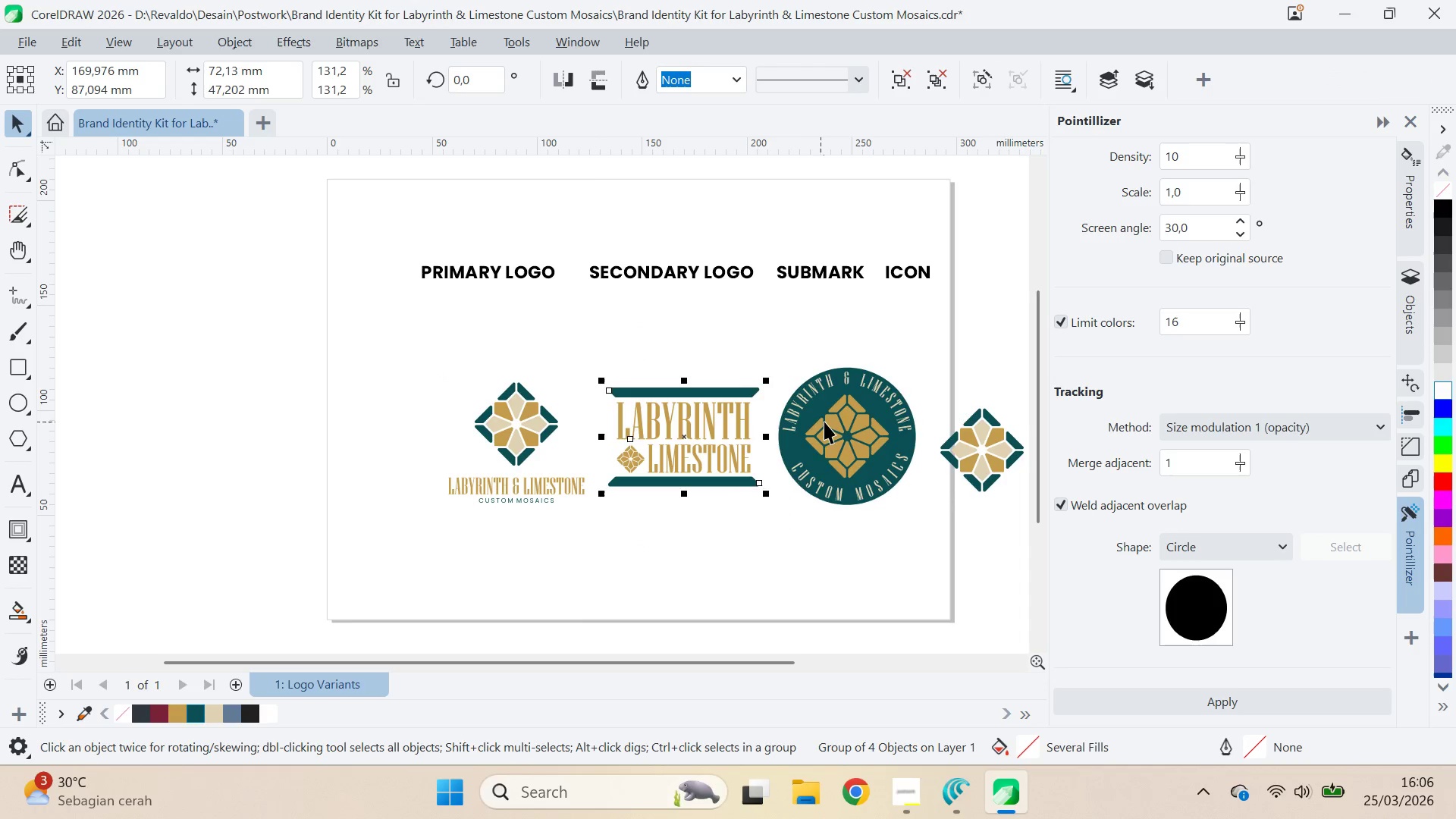 
left_click_drag(start_coordinate=[824, 422], to_coordinate=[809, 510])
 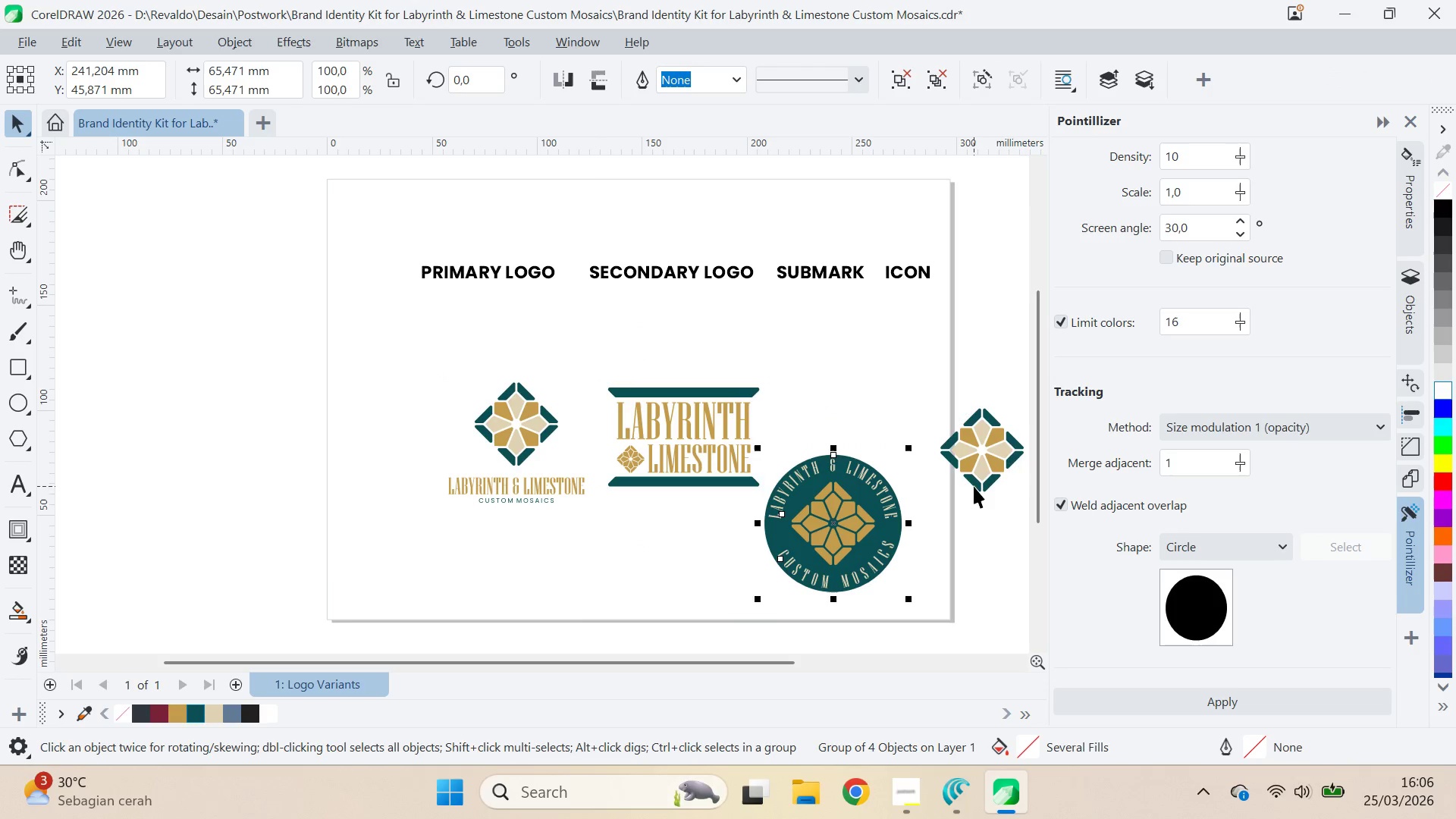 
left_click_drag(start_coordinate=[974, 485], to_coordinate=[898, 428])
 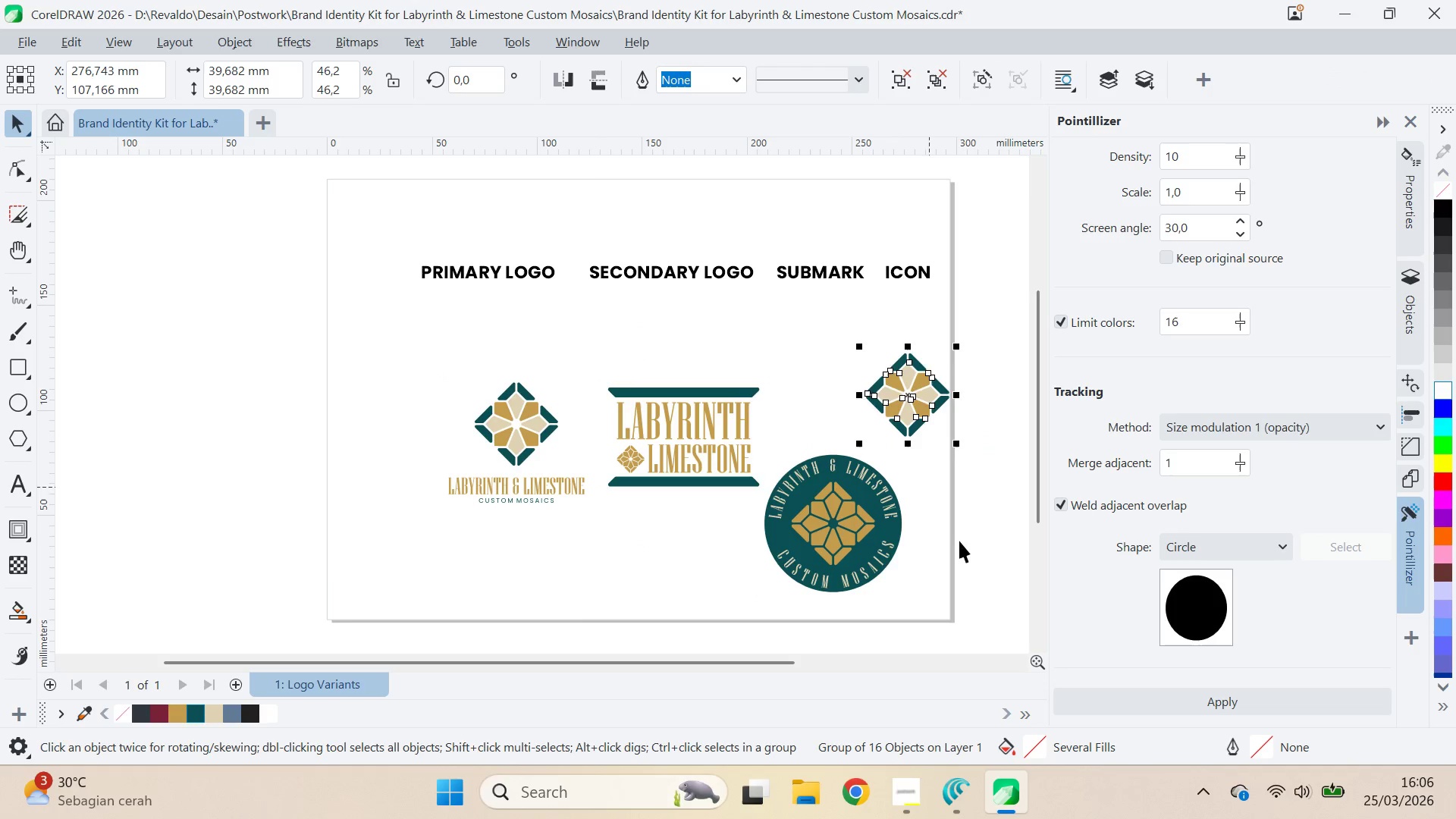 
left_click_drag(start_coordinate=[962, 544], to_coordinate=[958, 542])
 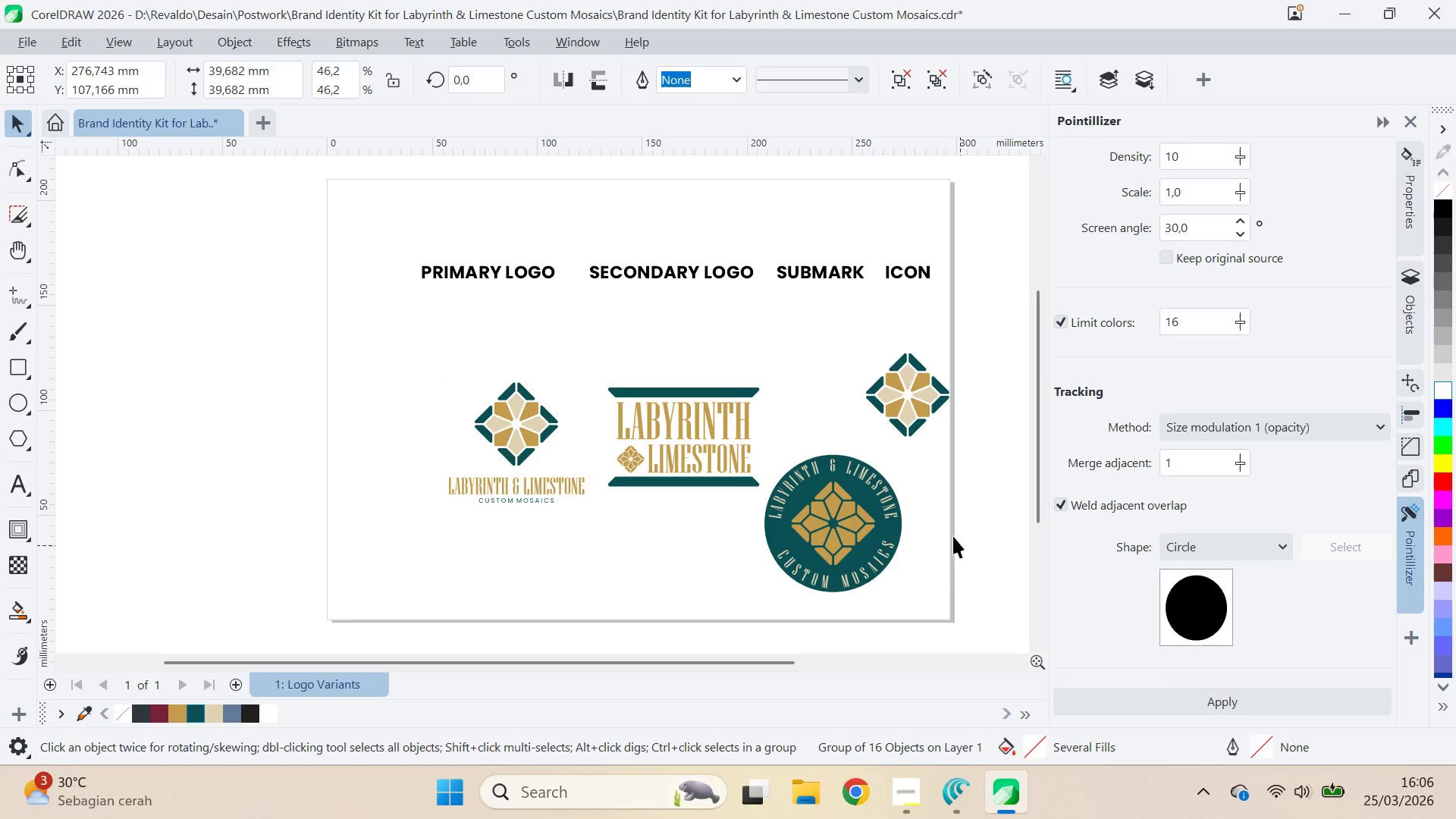 
key(Control+ControlLeft)
 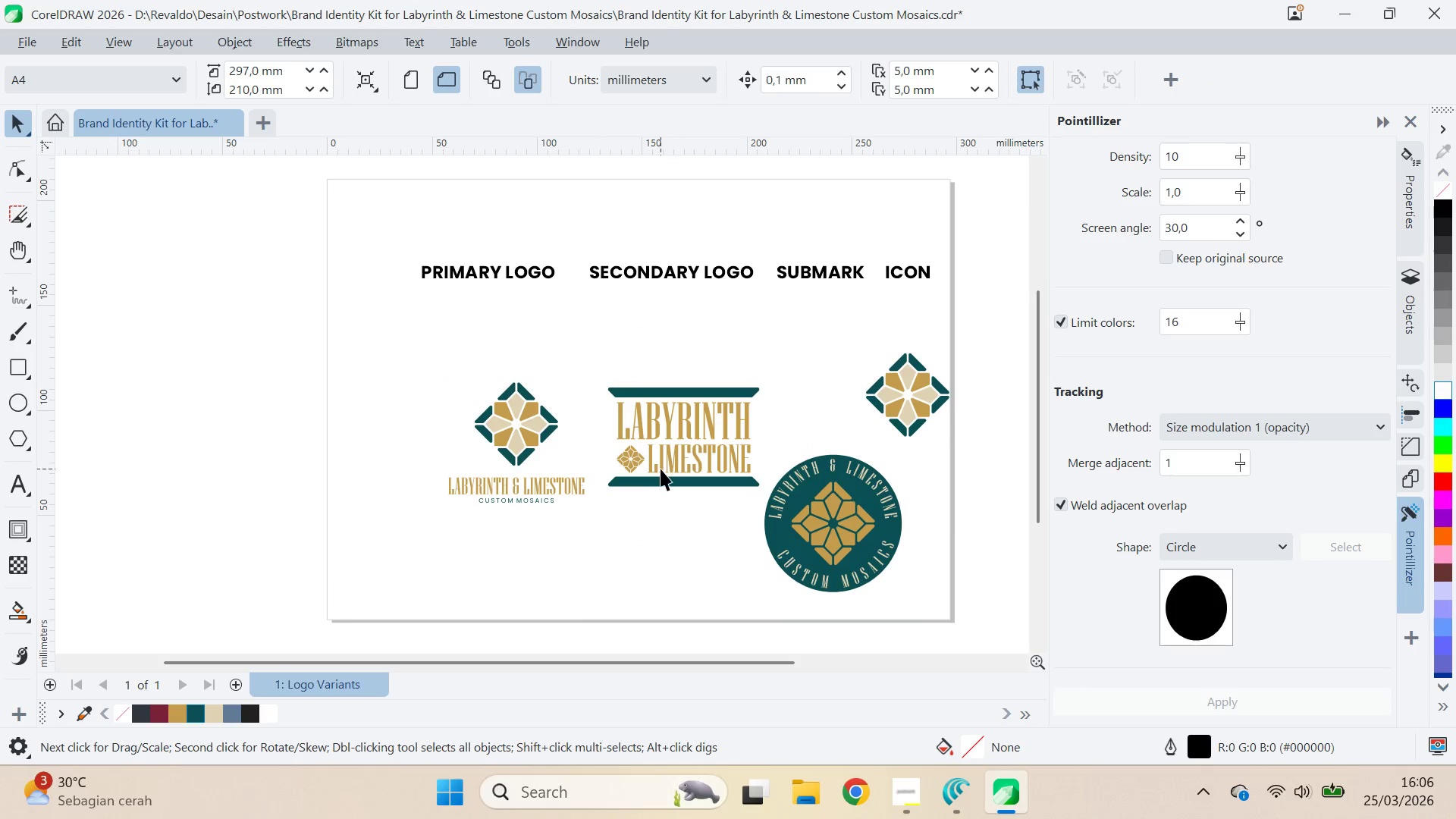 
double_click([661, 468])
 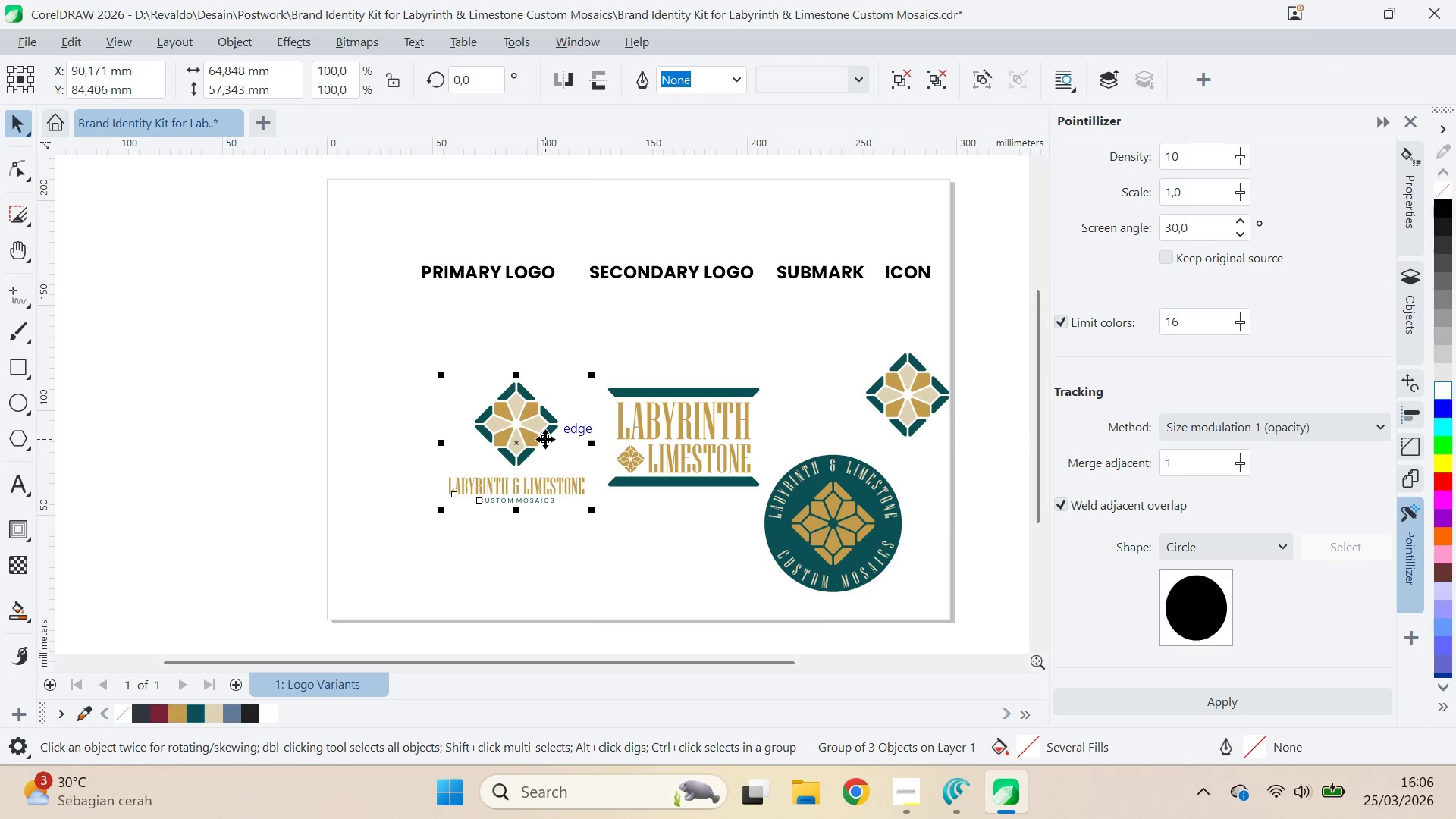 
hold_key(key=ShiftLeft, duration=0.36)
 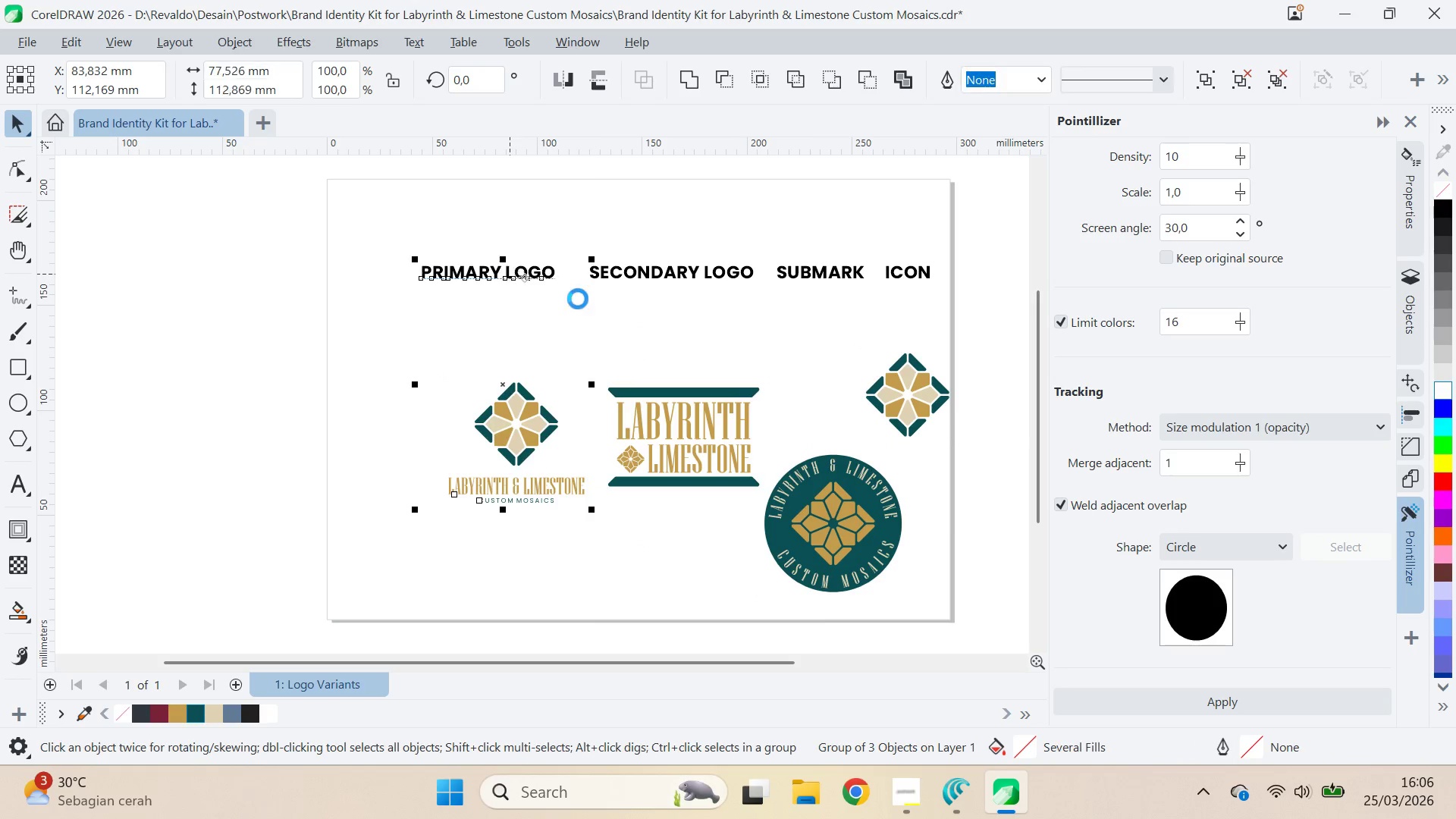 
type(CE)
 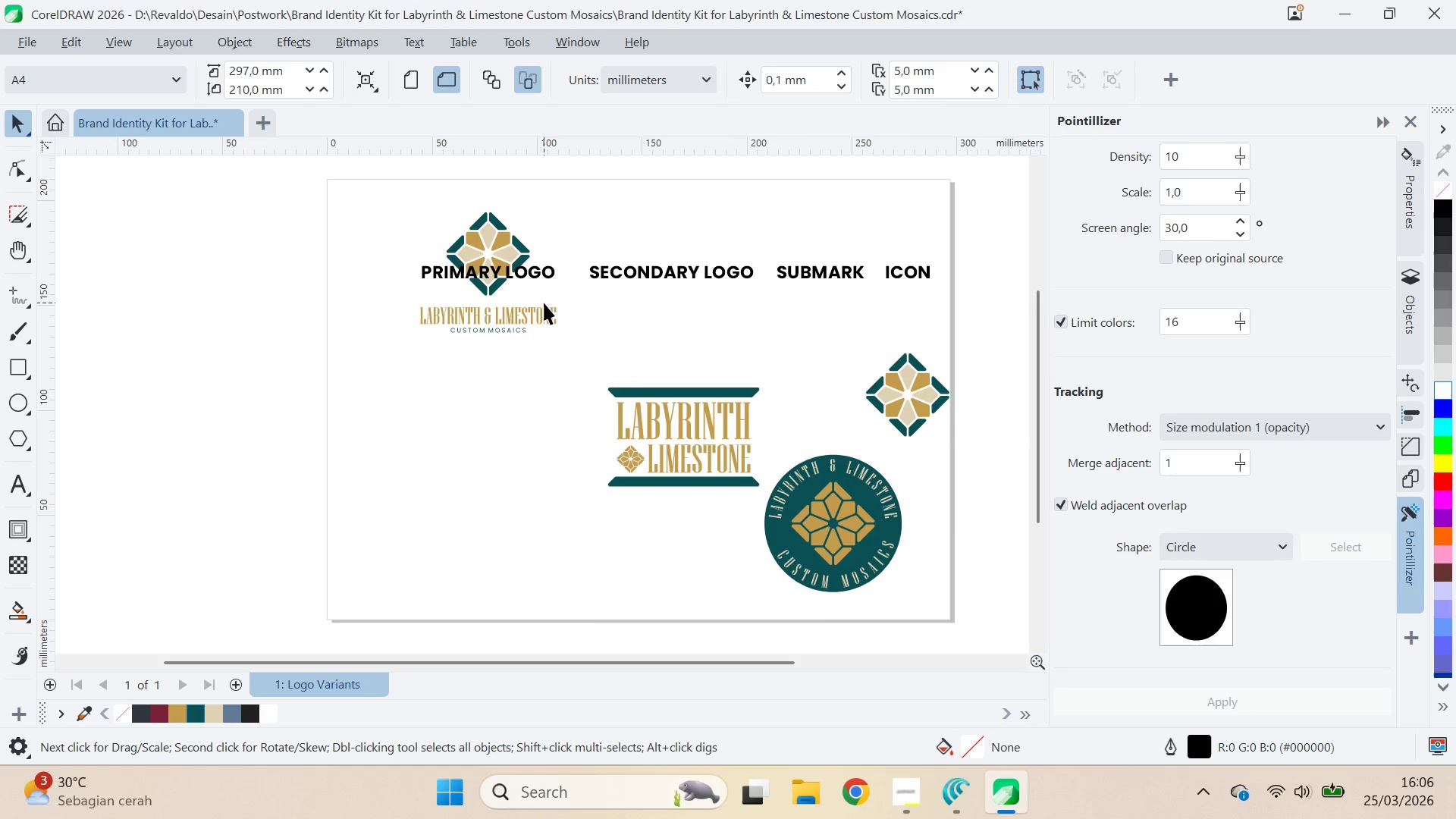 
left_click_drag(start_coordinate=[539, 318], to_coordinate=[531, 404])
 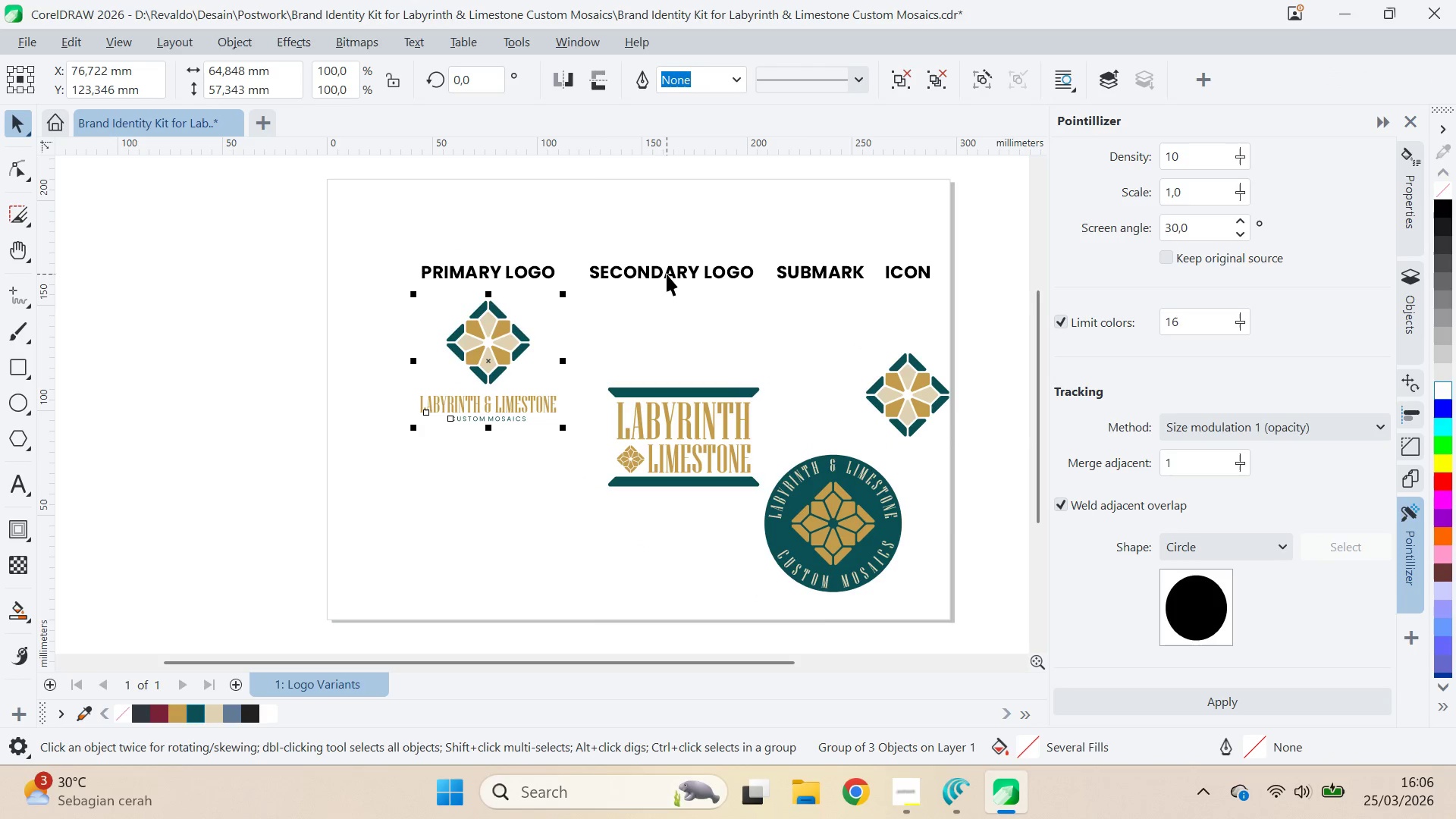 
hold_key(key=ShiftLeft, duration=1.0)
 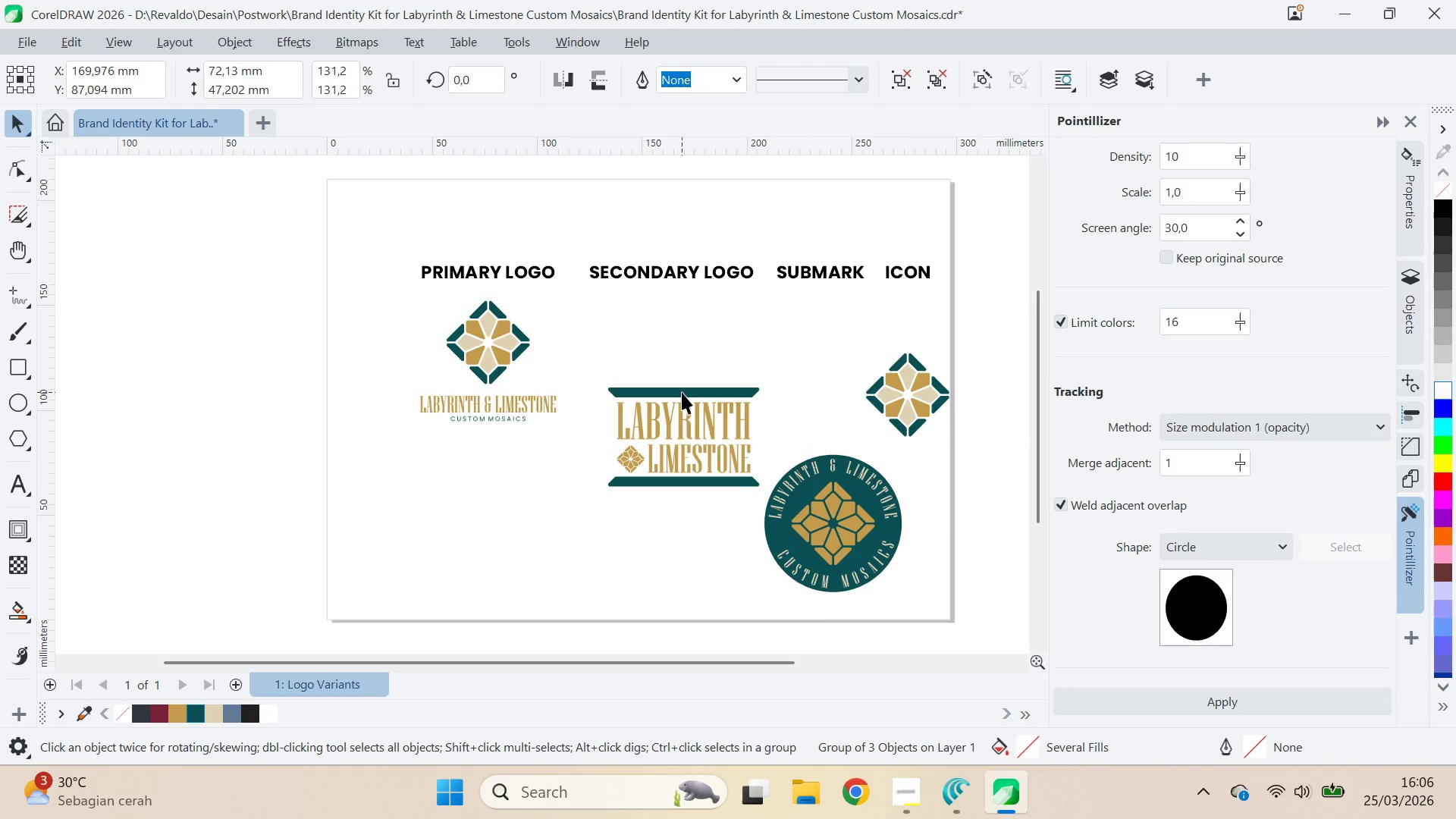 
hold_key(key=ShiftLeft, duration=0.31)
 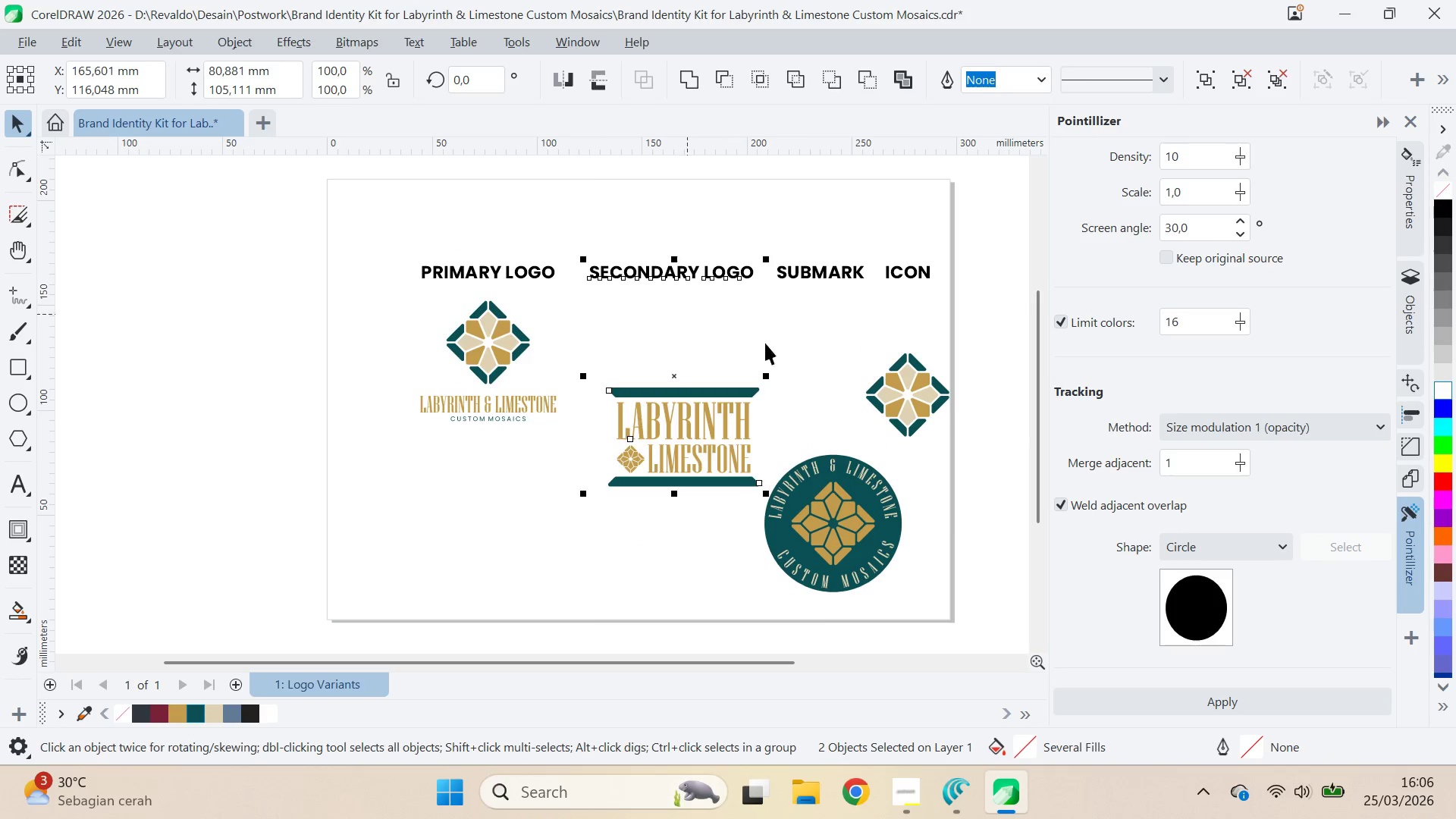 
type(CEE)
 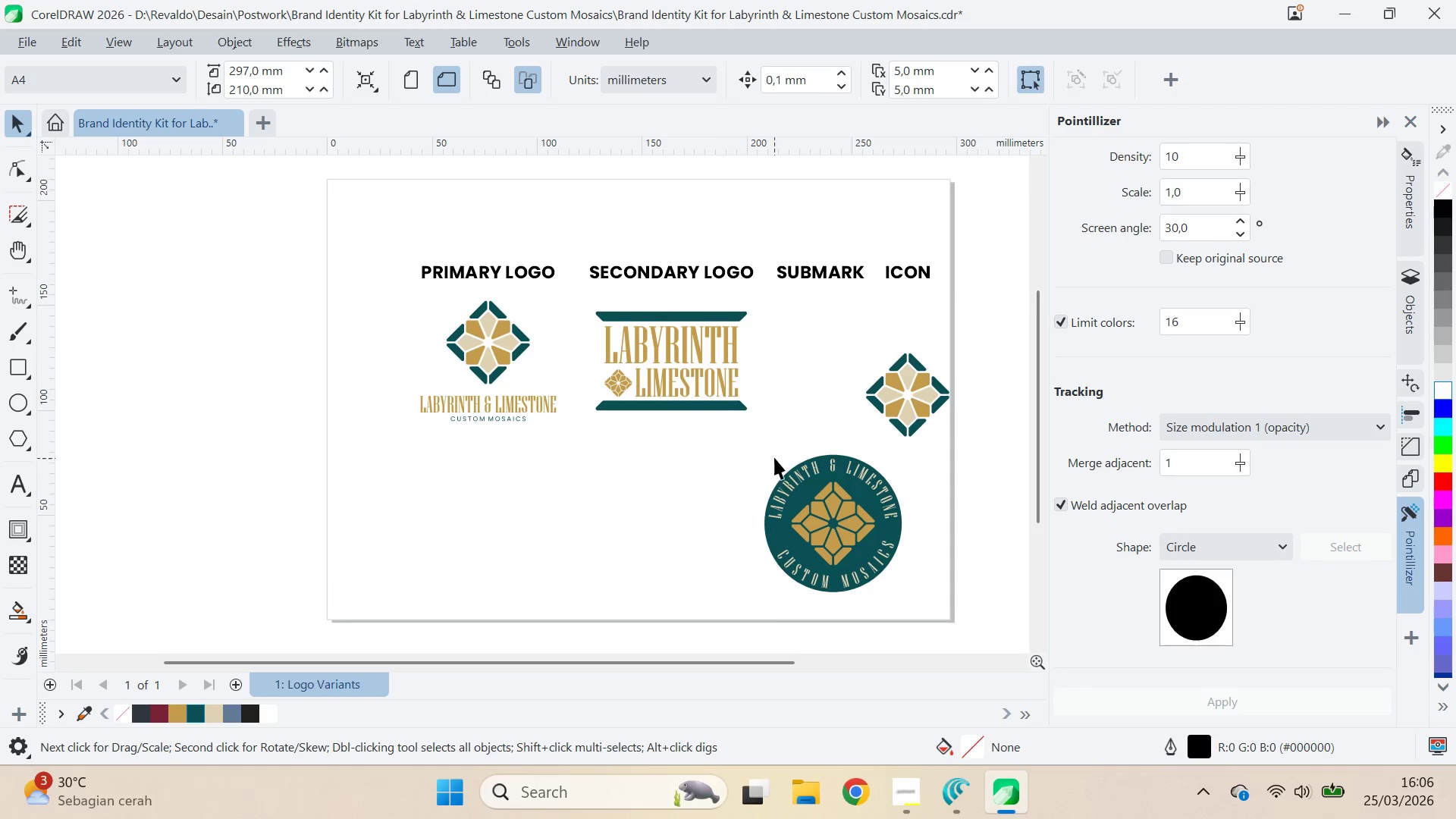 
left_click_drag(start_coordinate=[796, 423], to_coordinate=[795, 417])
 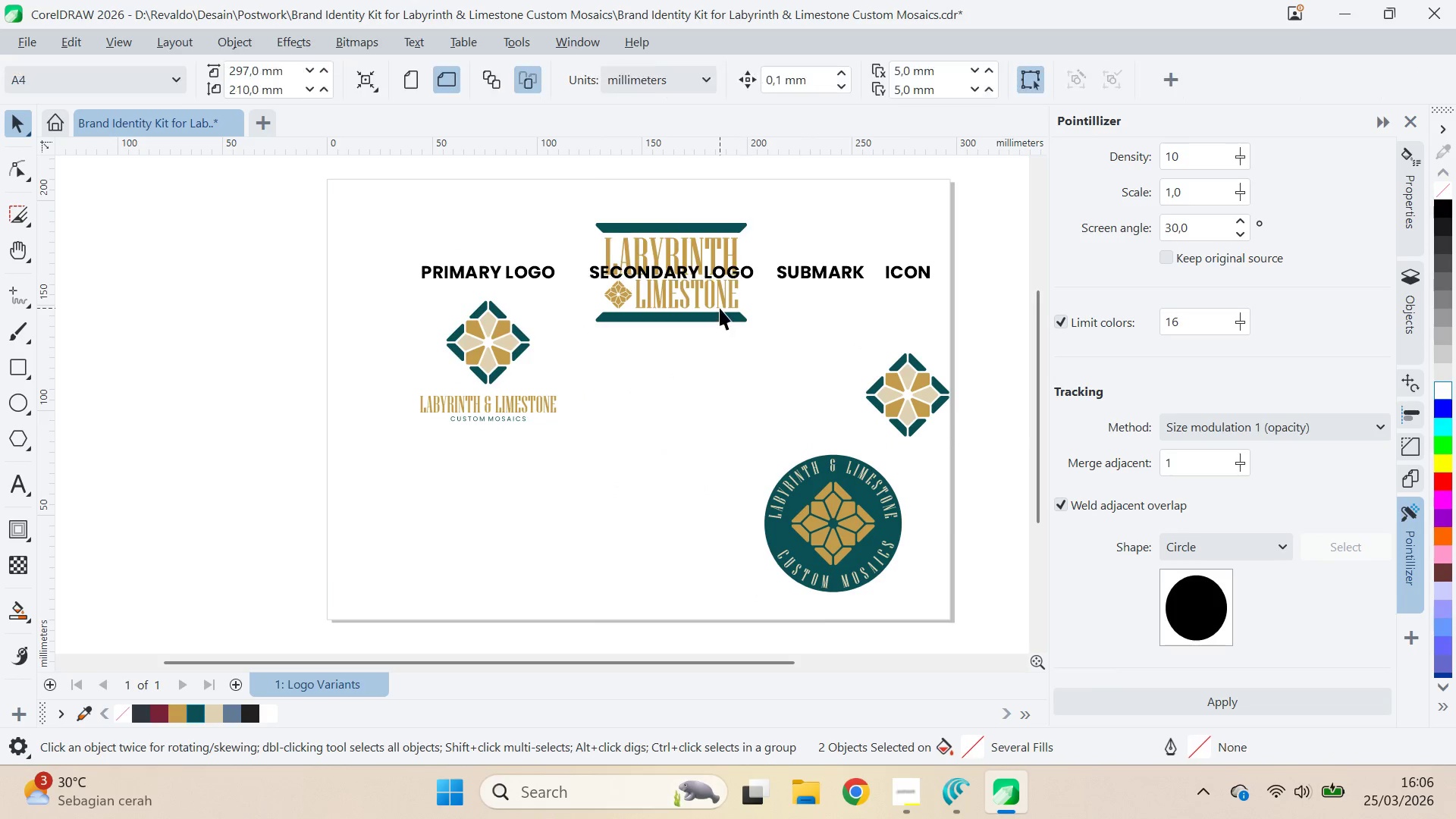 
left_click_drag(start_coordinate=[720, 308], to_coordinate=[713, 419])
 